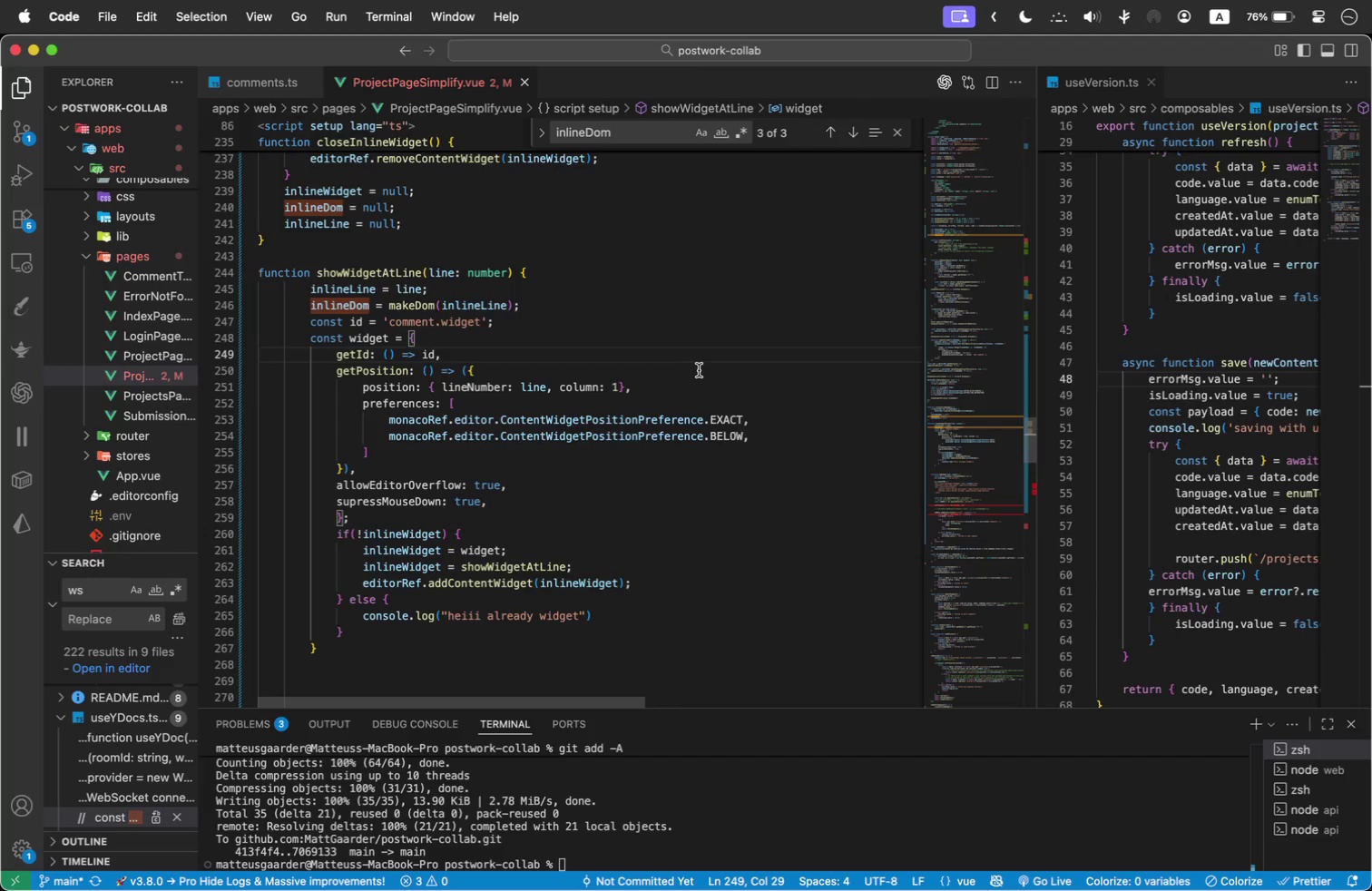 
left_click([660, 373])
 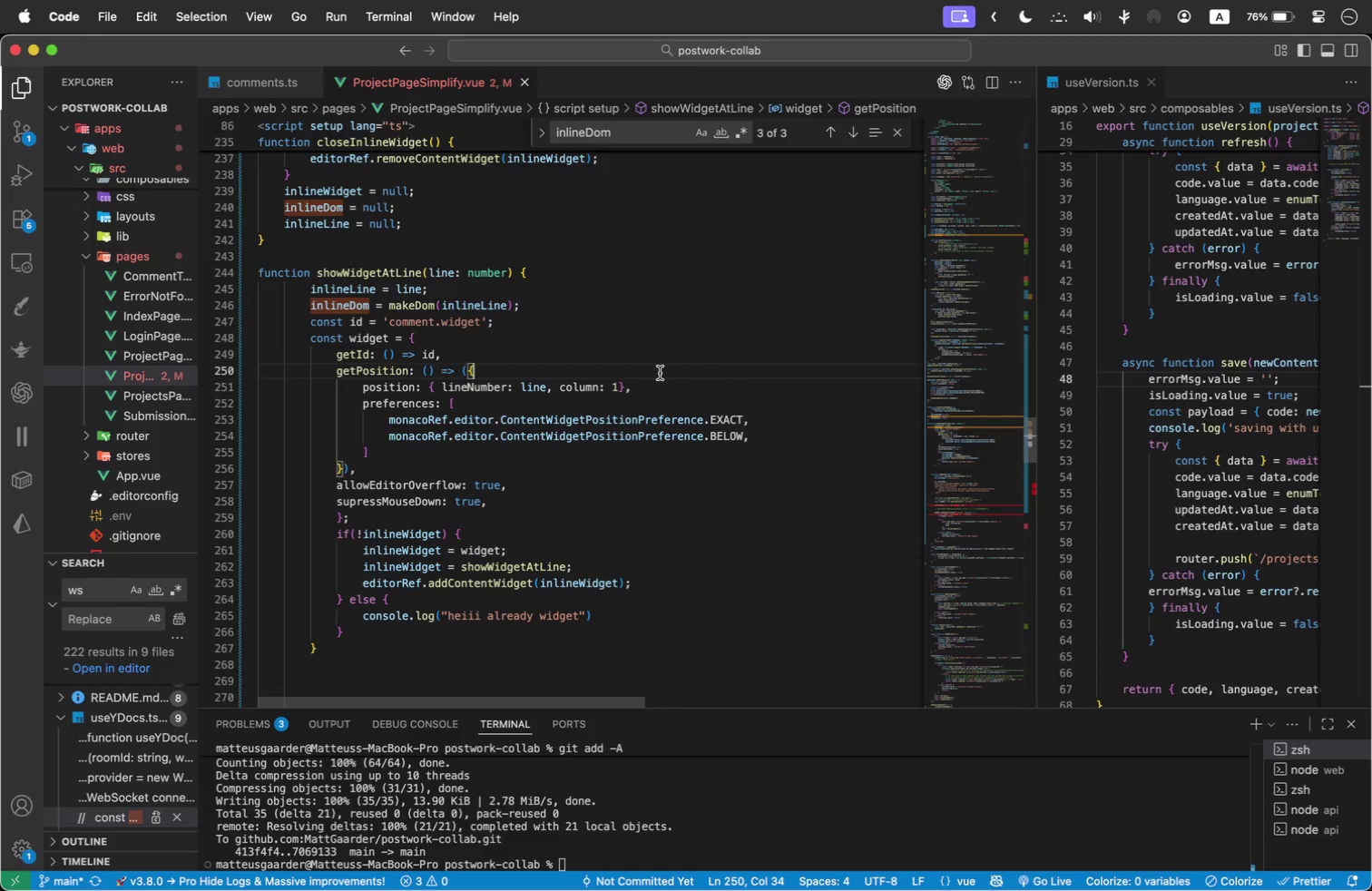 
key(Meta+A)
 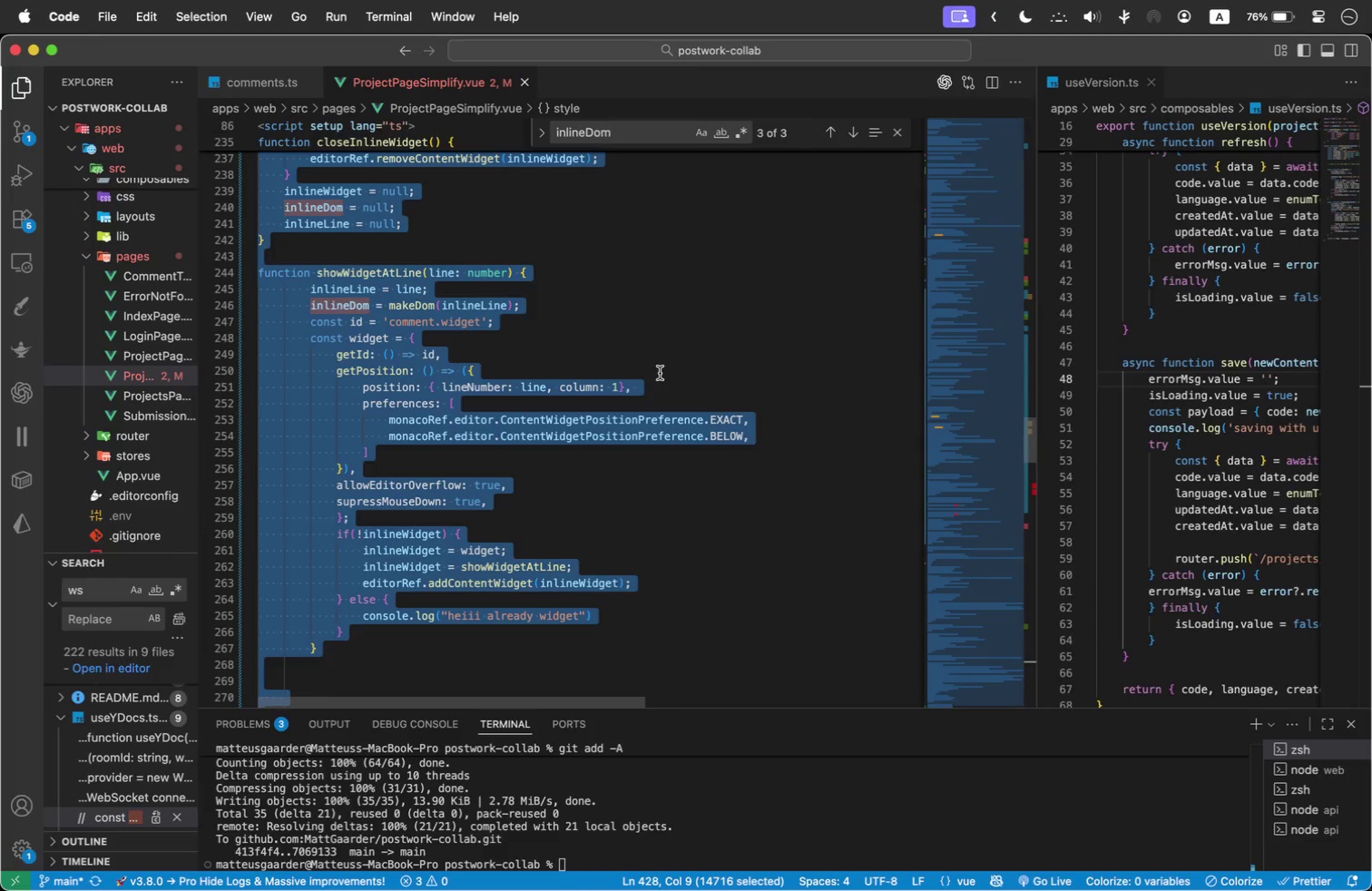 
key(Meta+C)
 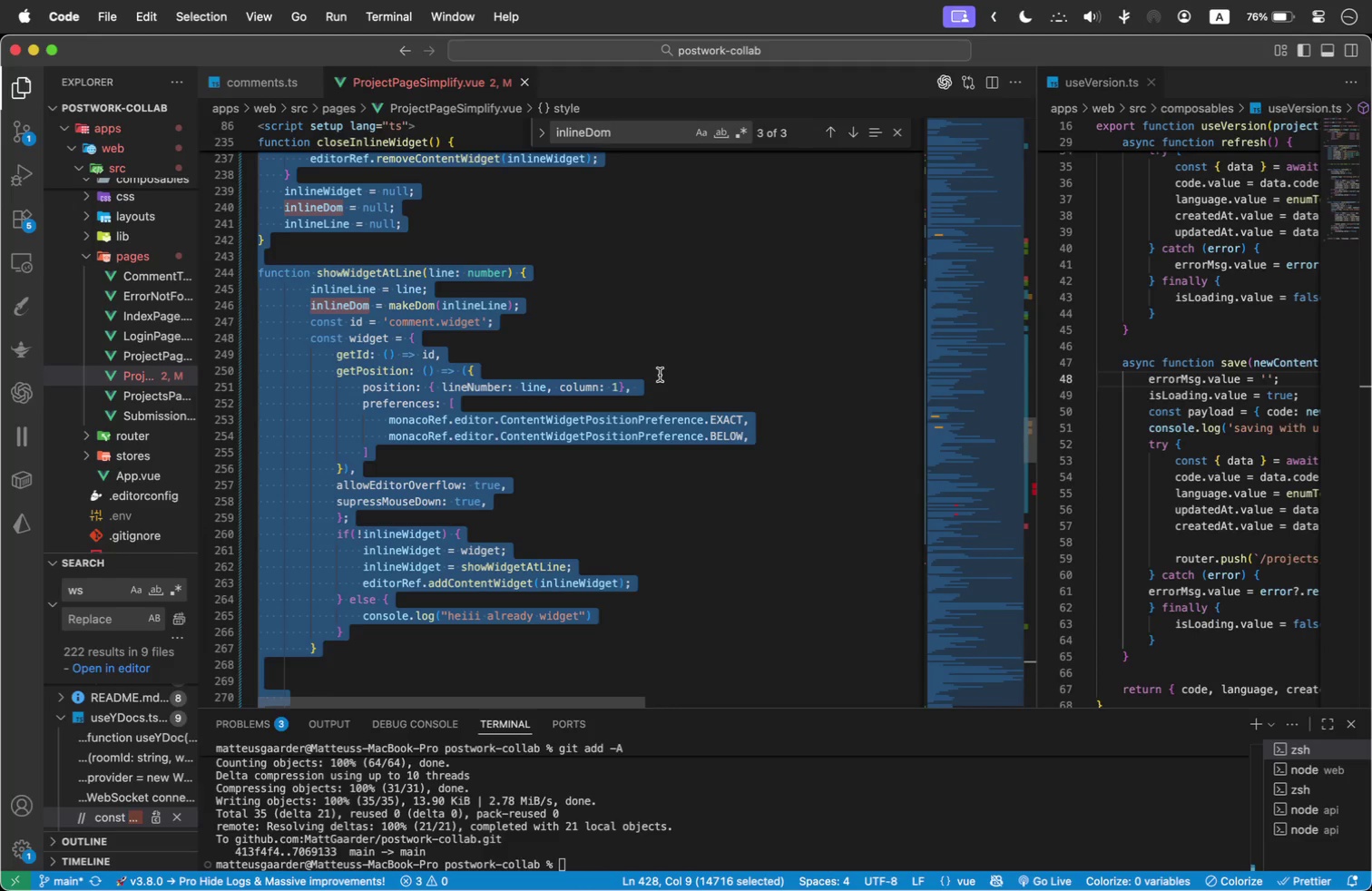 
key(Meta+Tab)
 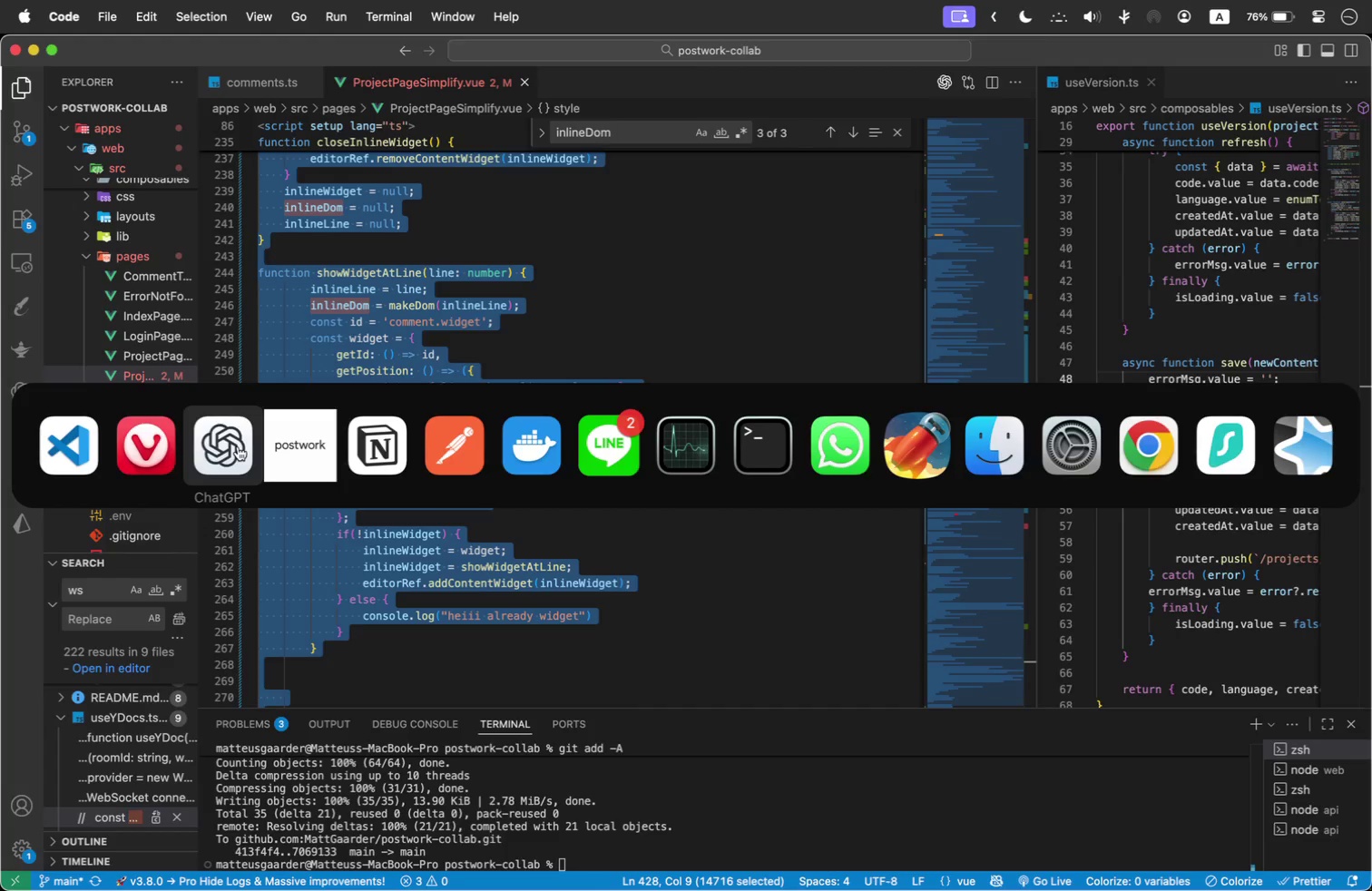 
wait(6.65)
 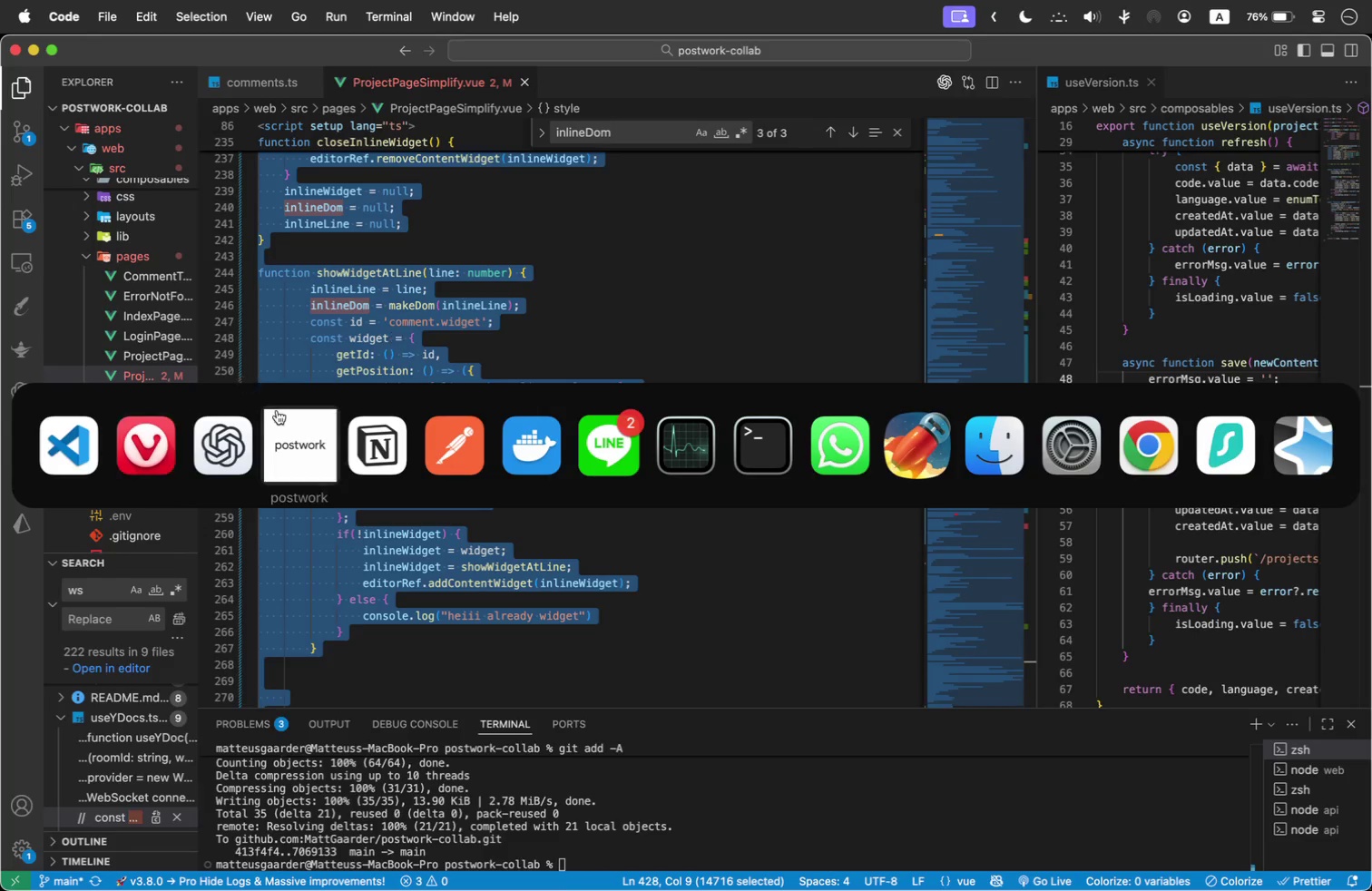 
left_click([519, 794])
 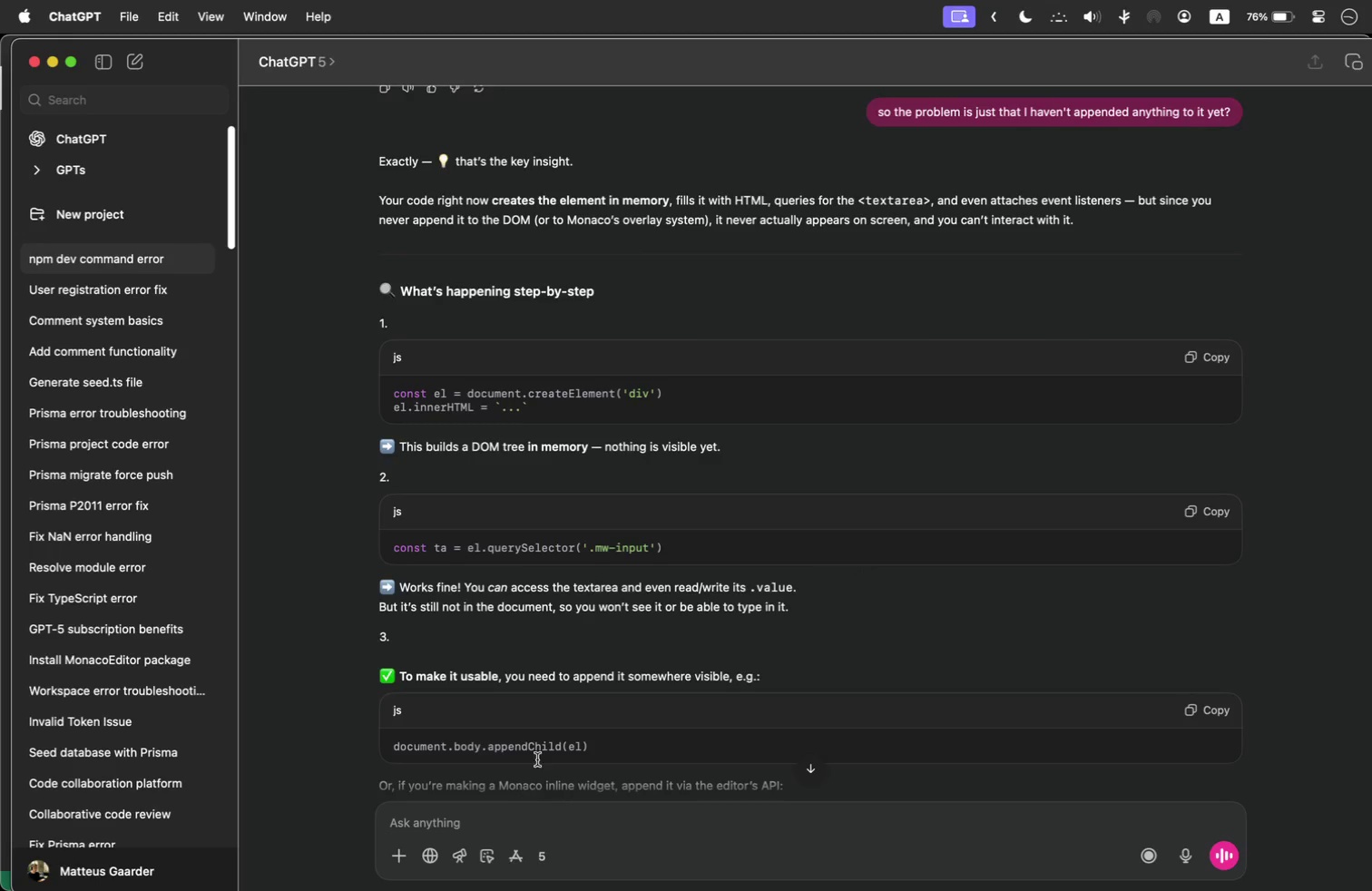 
scroll: coordinate [581, 656], scroll_direction: down, amount: 179.0
 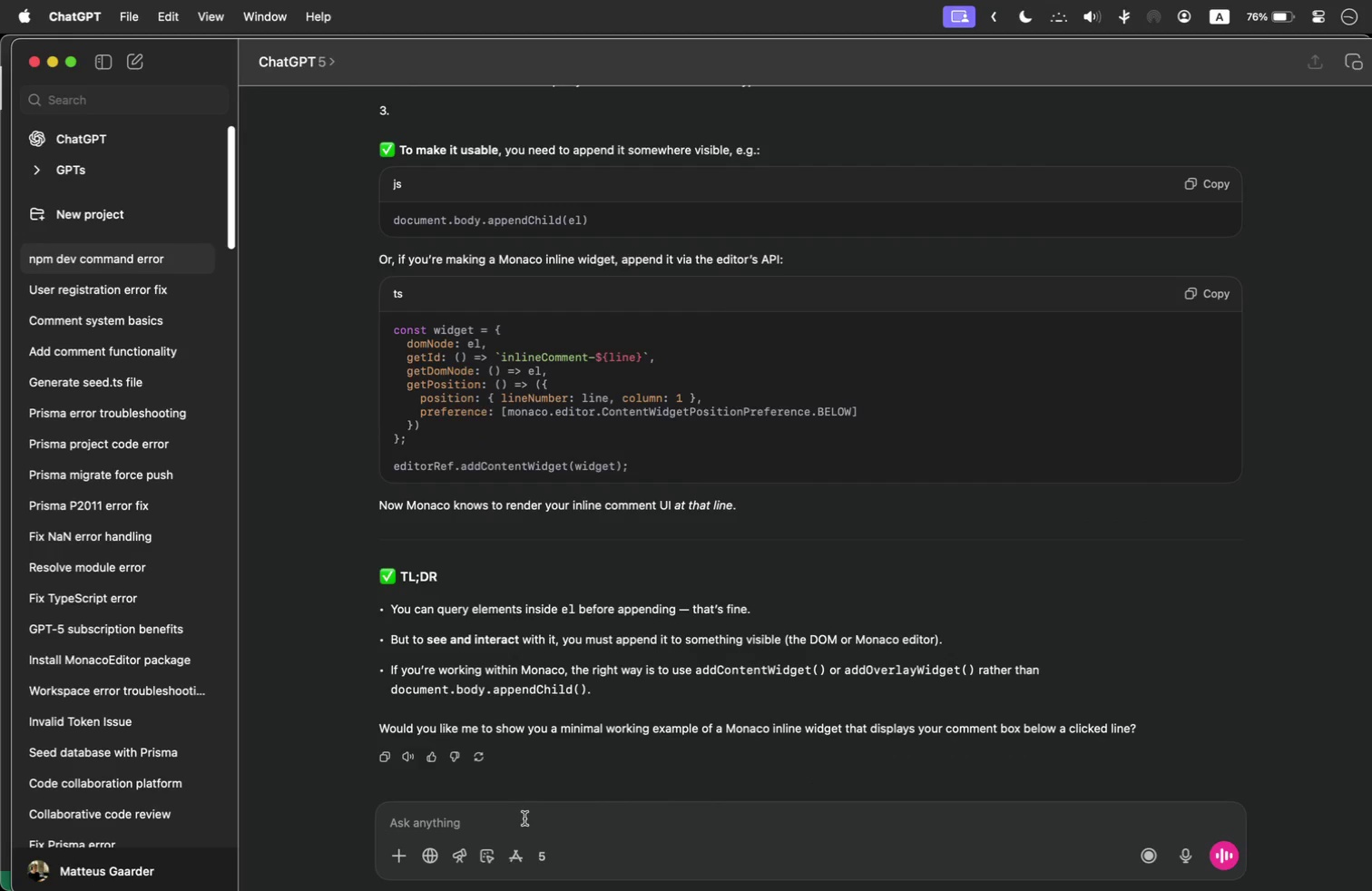 
left_click([526, 819])
 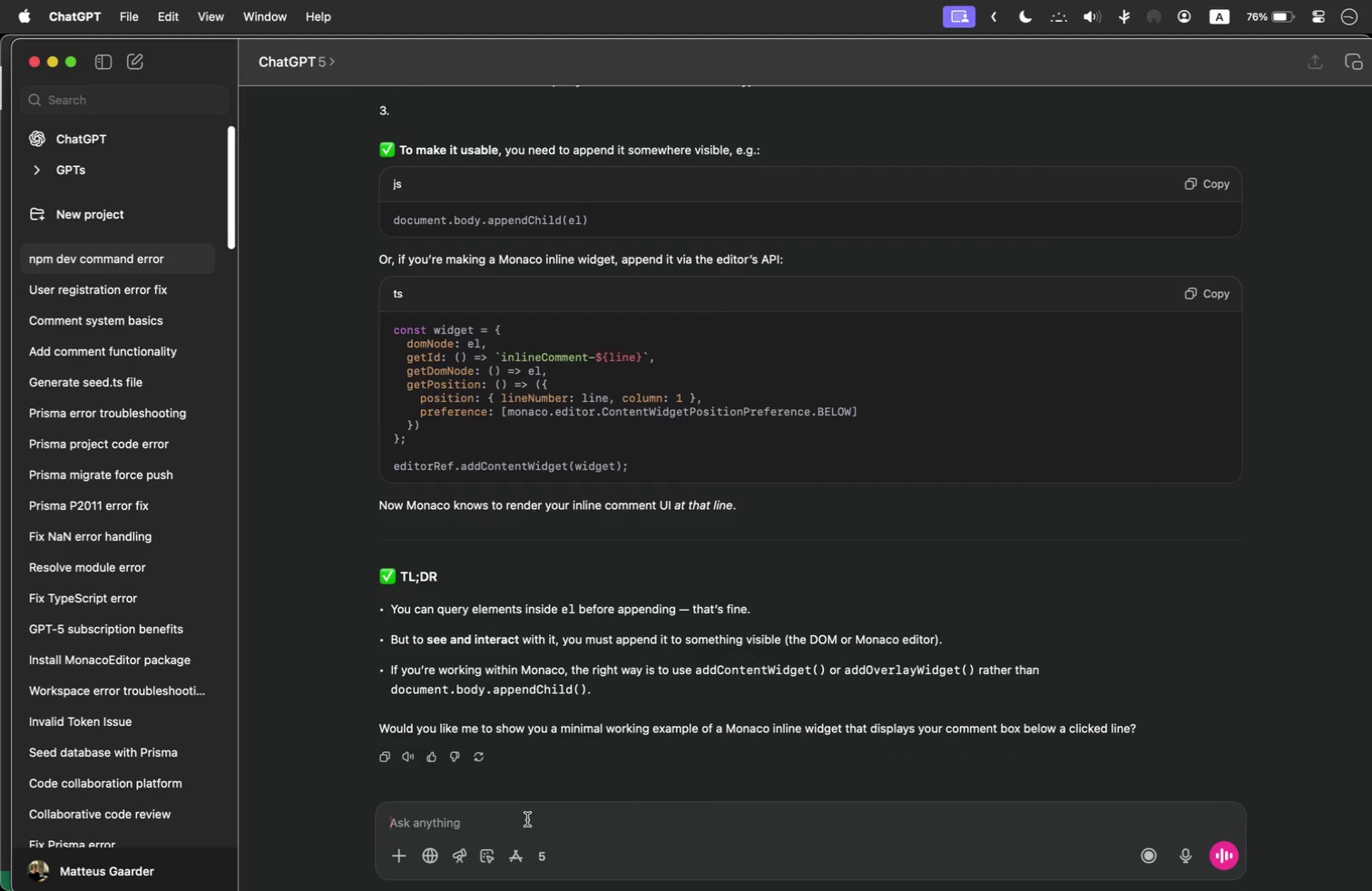 
type(problem is that I don't really want to append it to anything - I'm using the editor.get)
 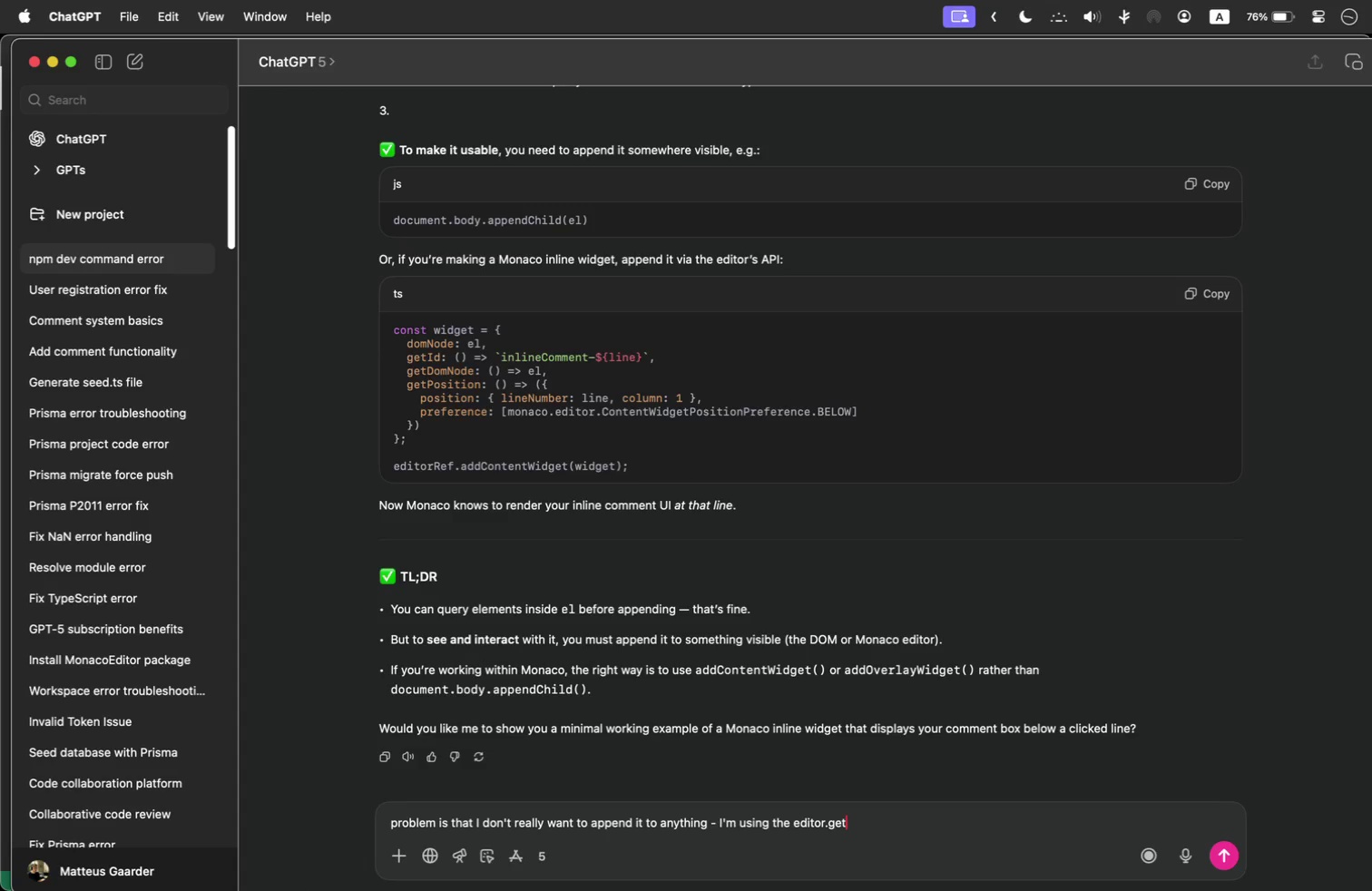 
key(Backspace)
key(Backspace)
key(Backspace)
type(ContentWidgetPositionPreference etc. to get the line position and then placing the )
 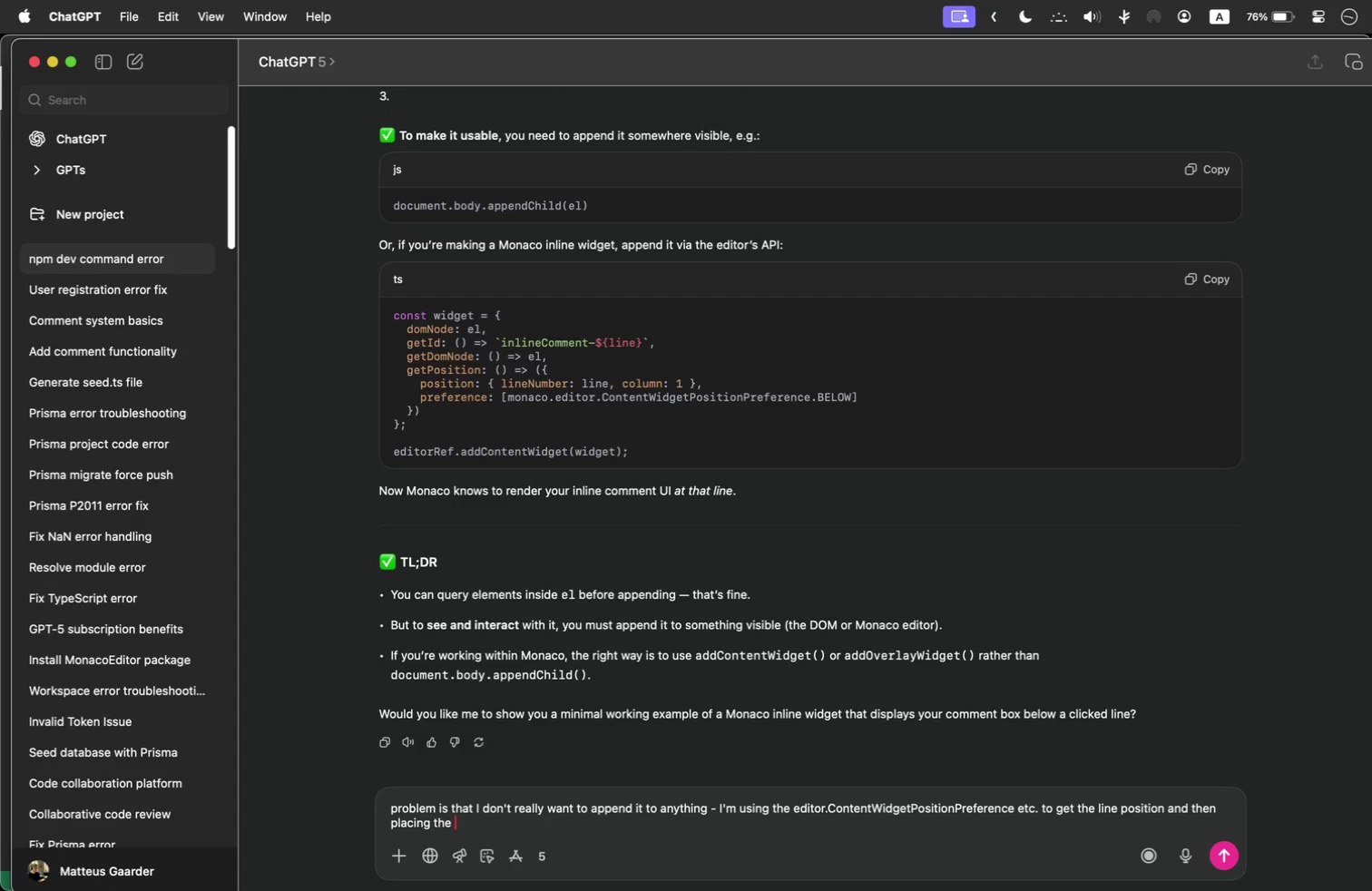 
key(Meta+Tab)
 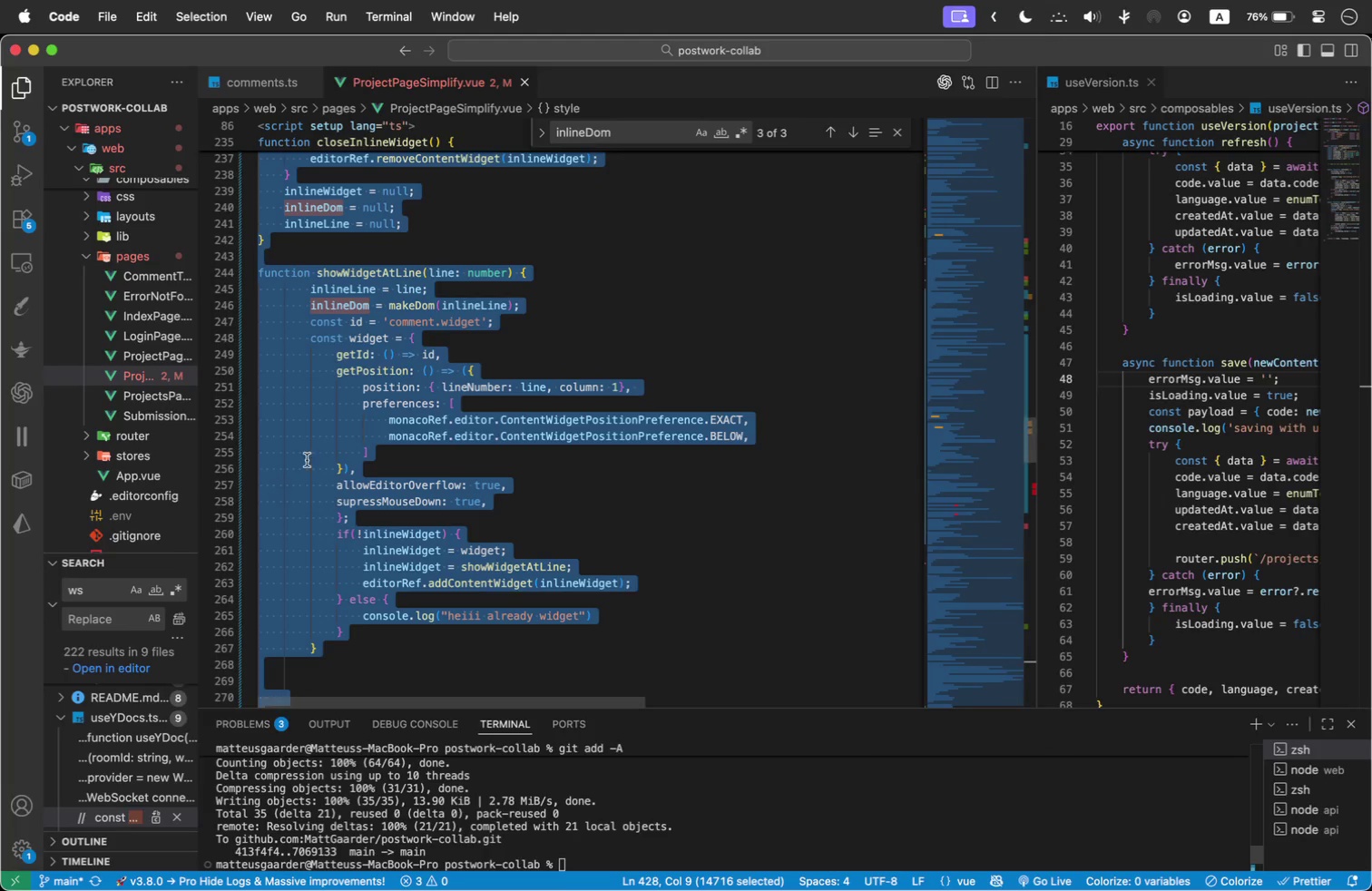 
left_click([475, 455])
 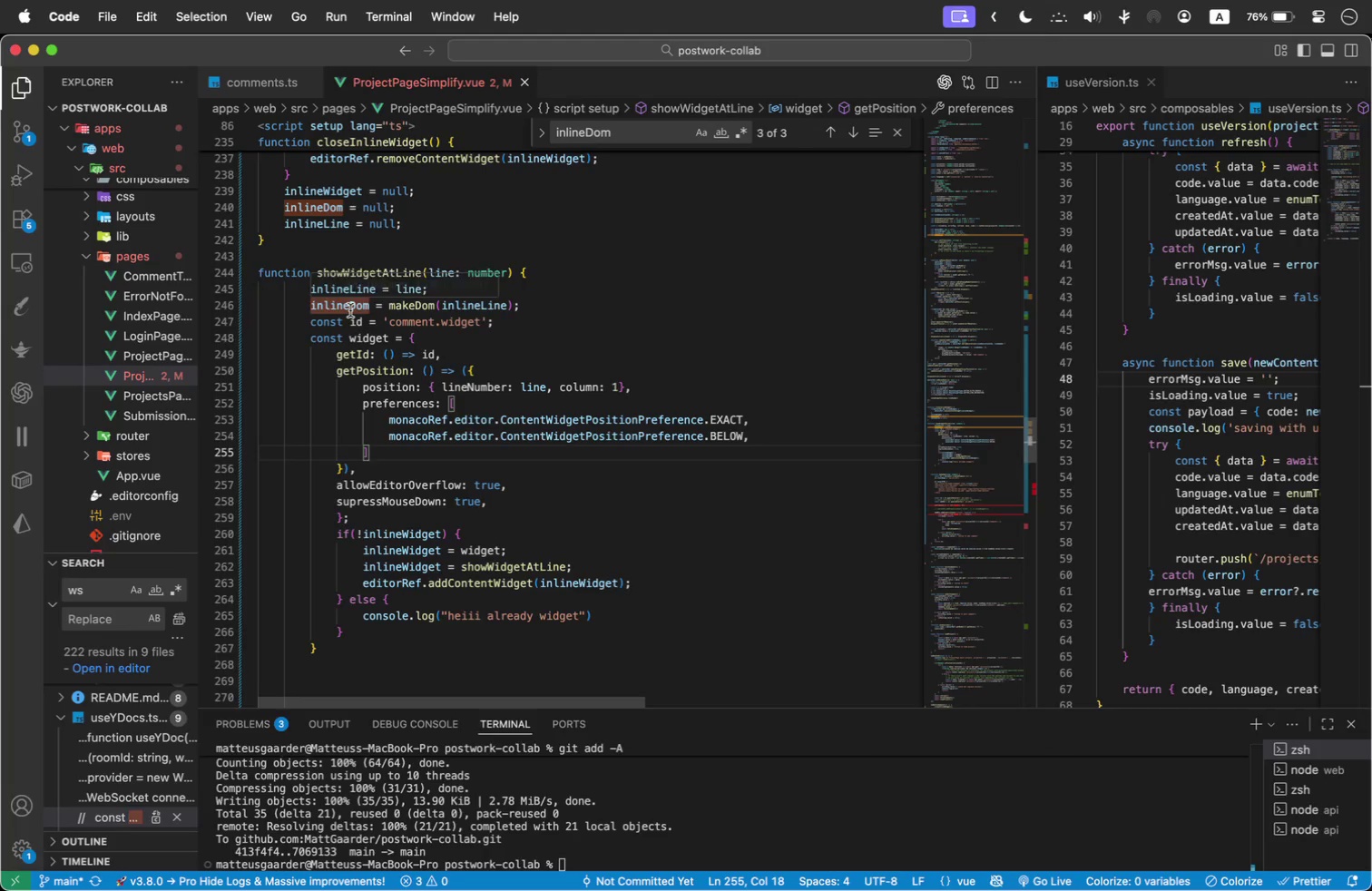 
double_click([350, 310])
 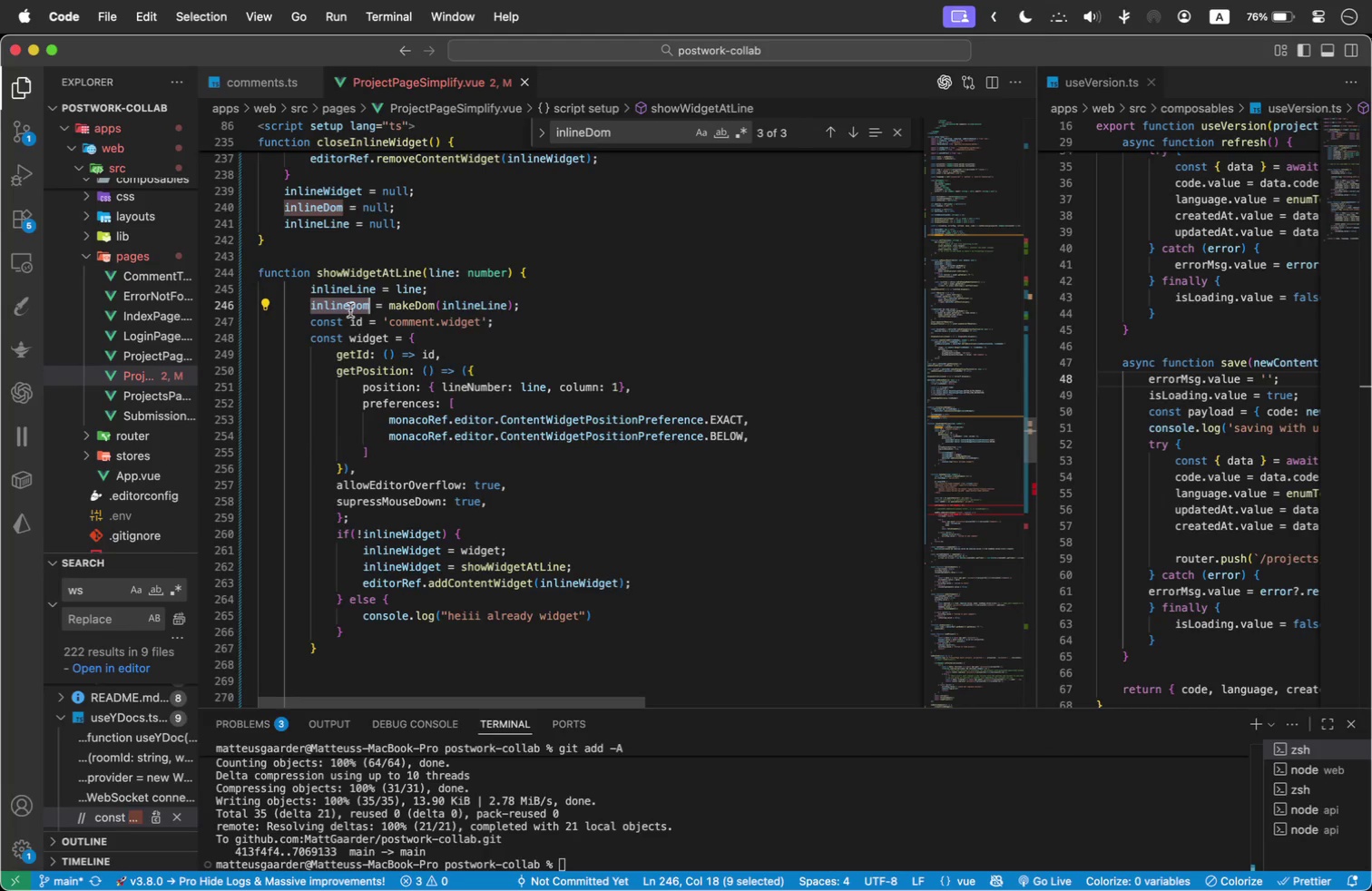 
key(Meta+C)
 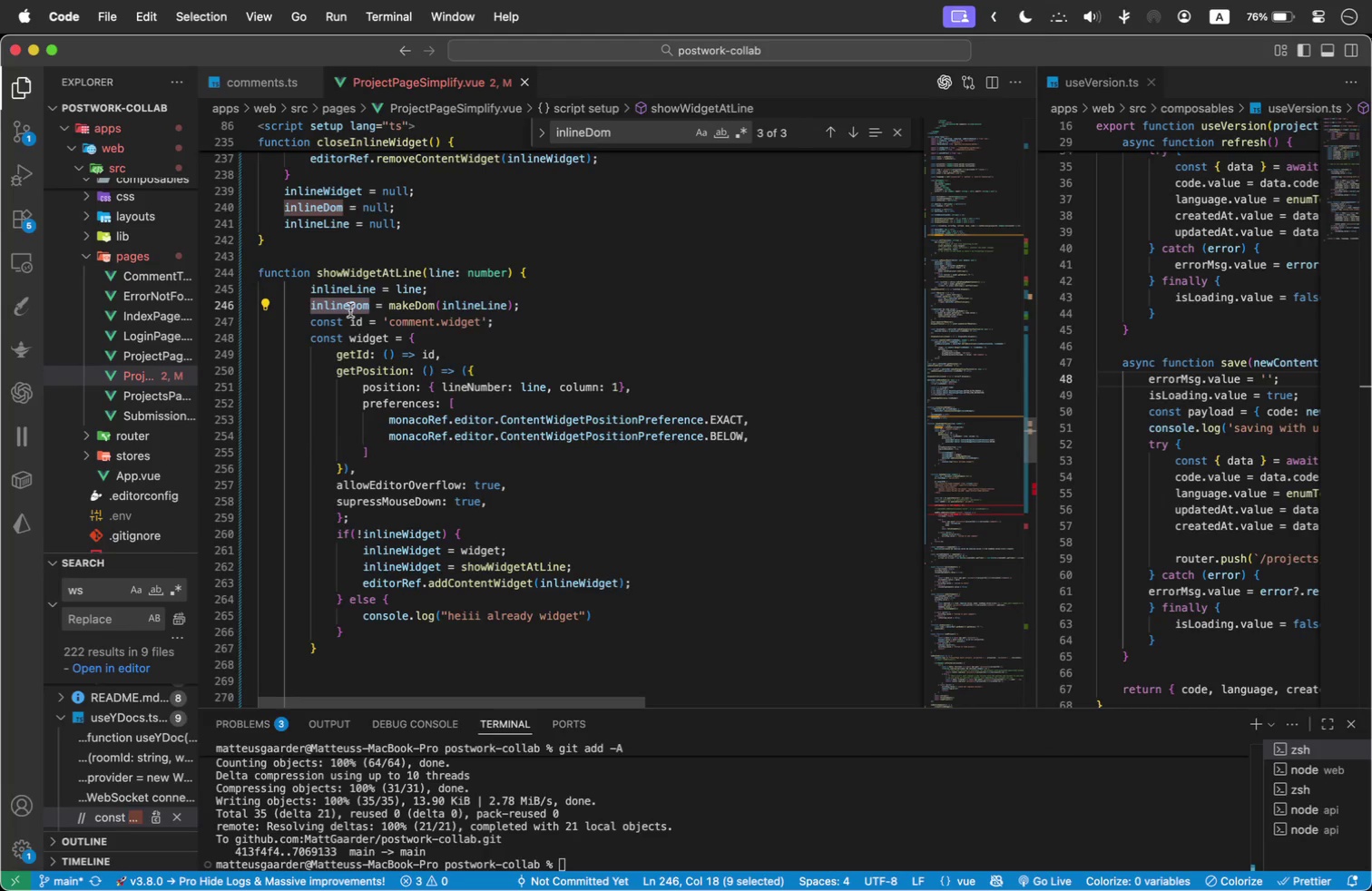 
key(Meta+Tab)
 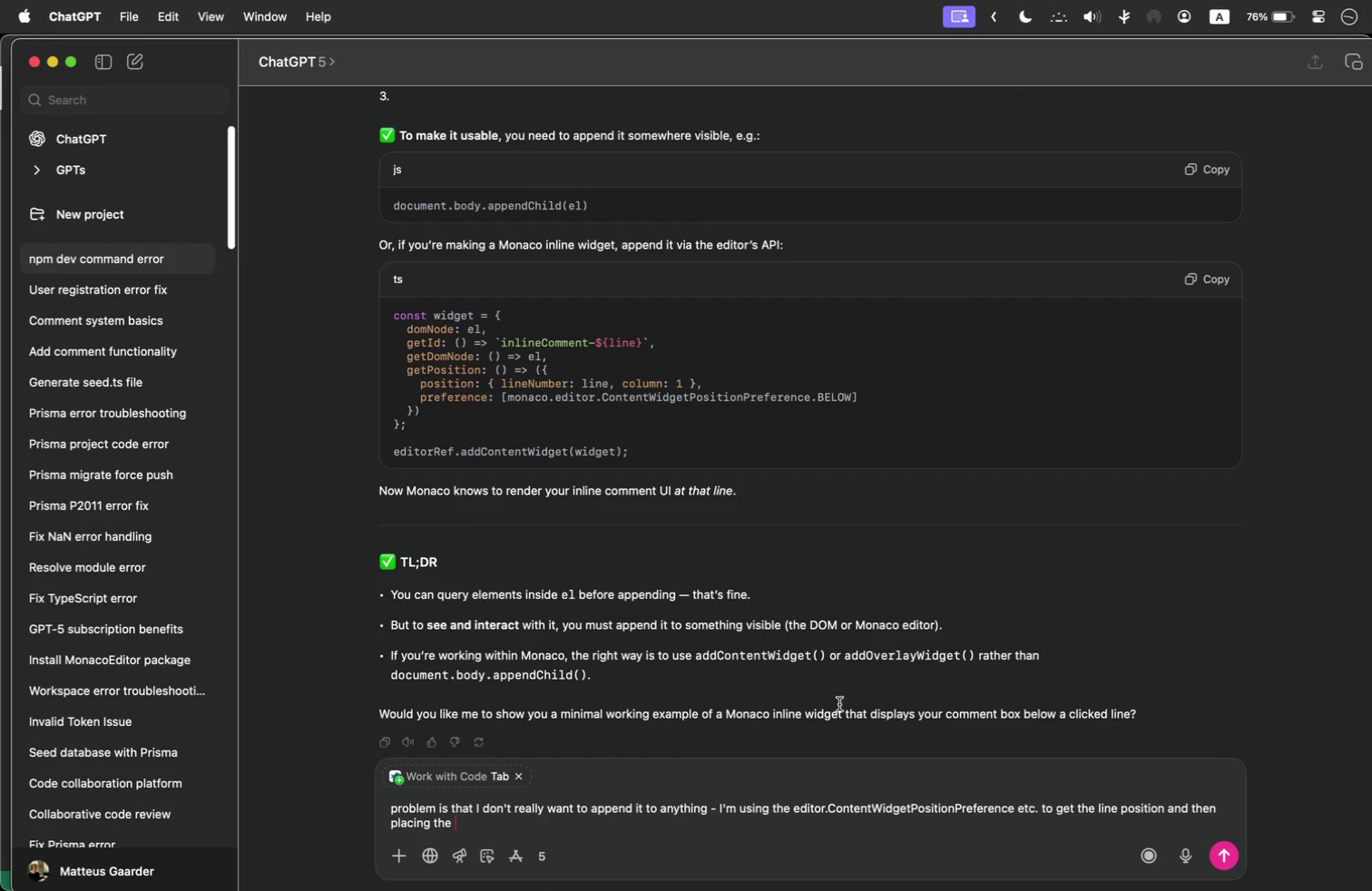 
key(Meta+V)
 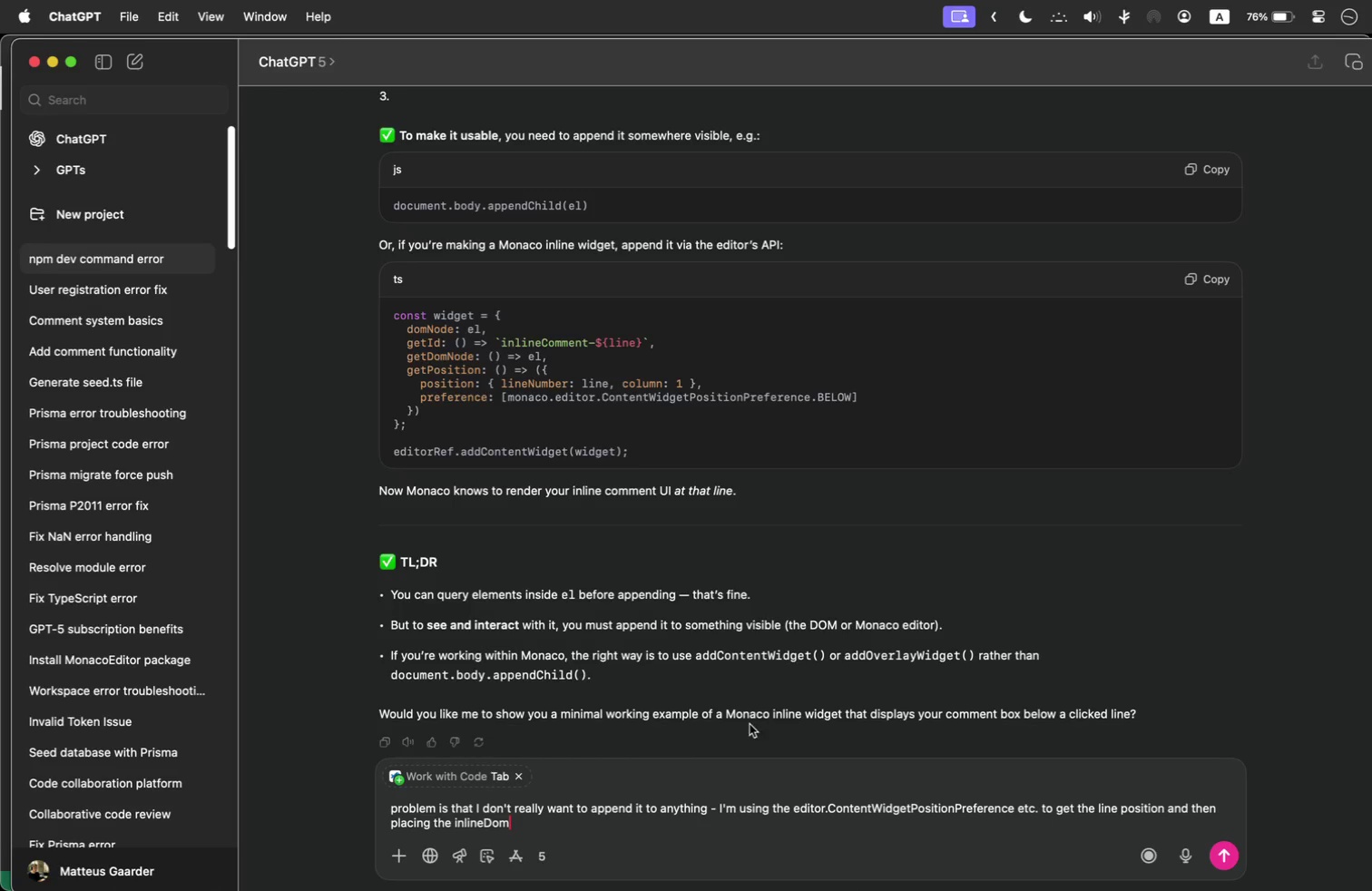 
type( there - how can I fix the)
 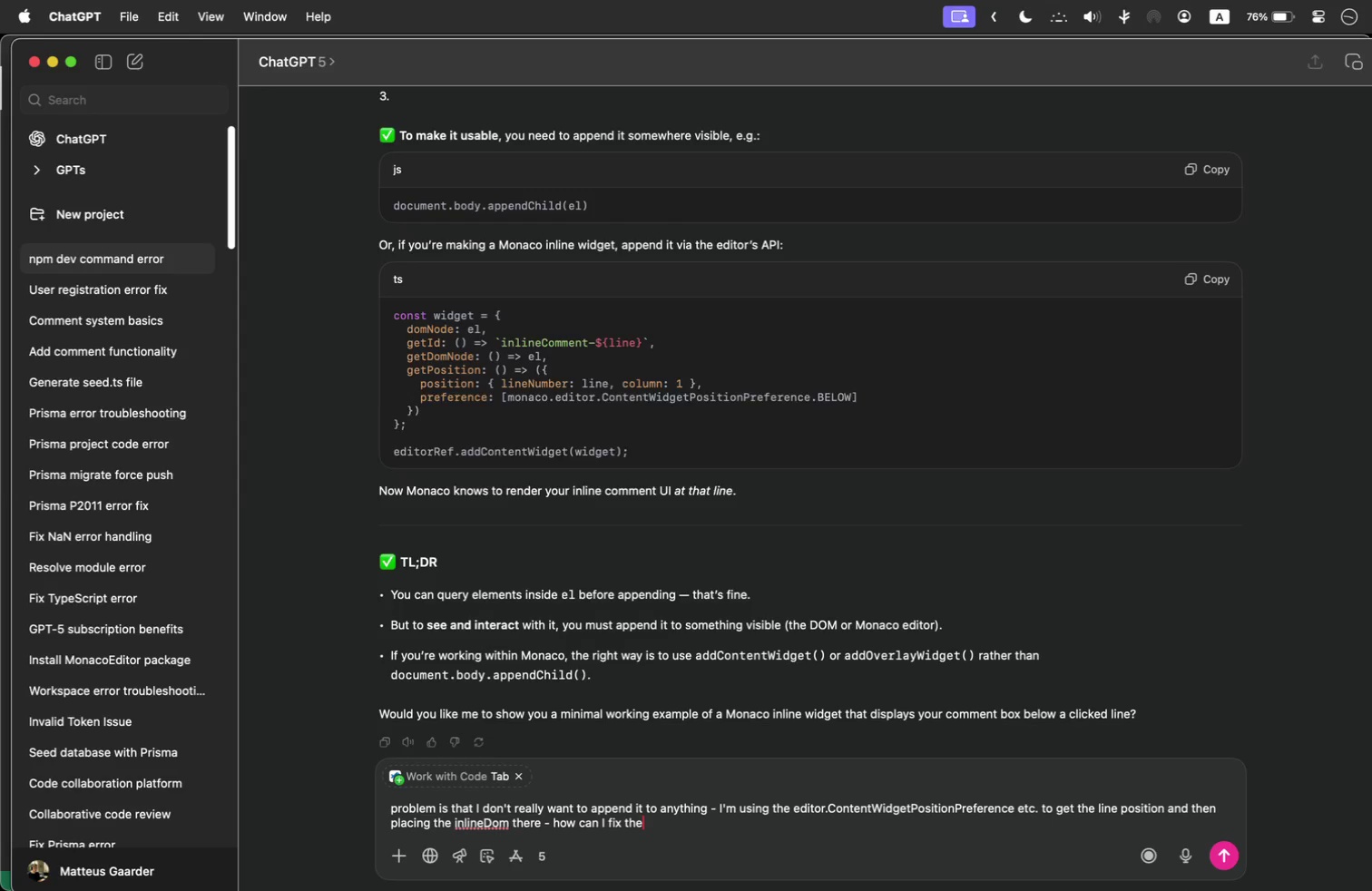 
key(Meta+Tab)
 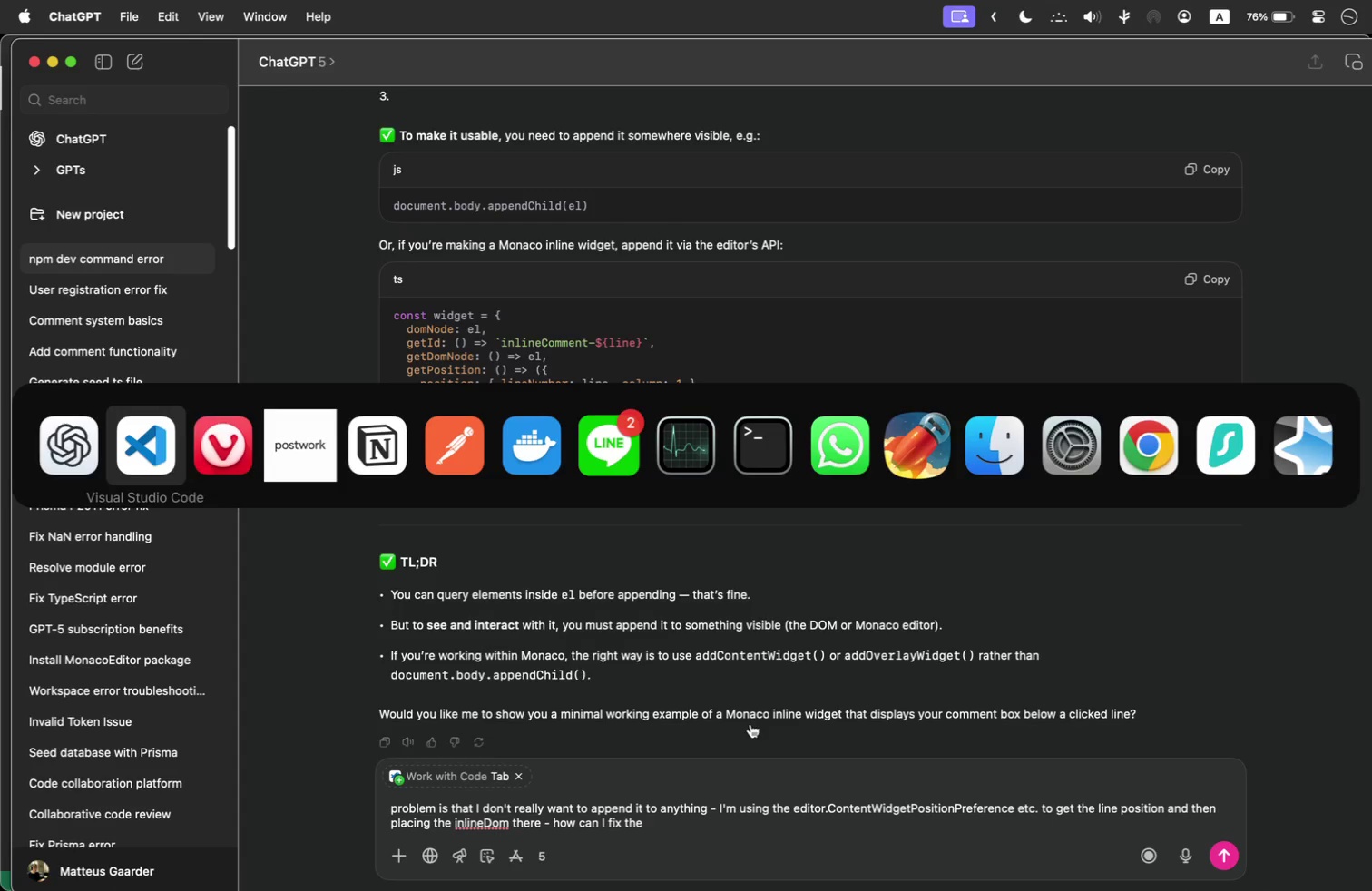 
key(Meta+Tab)
 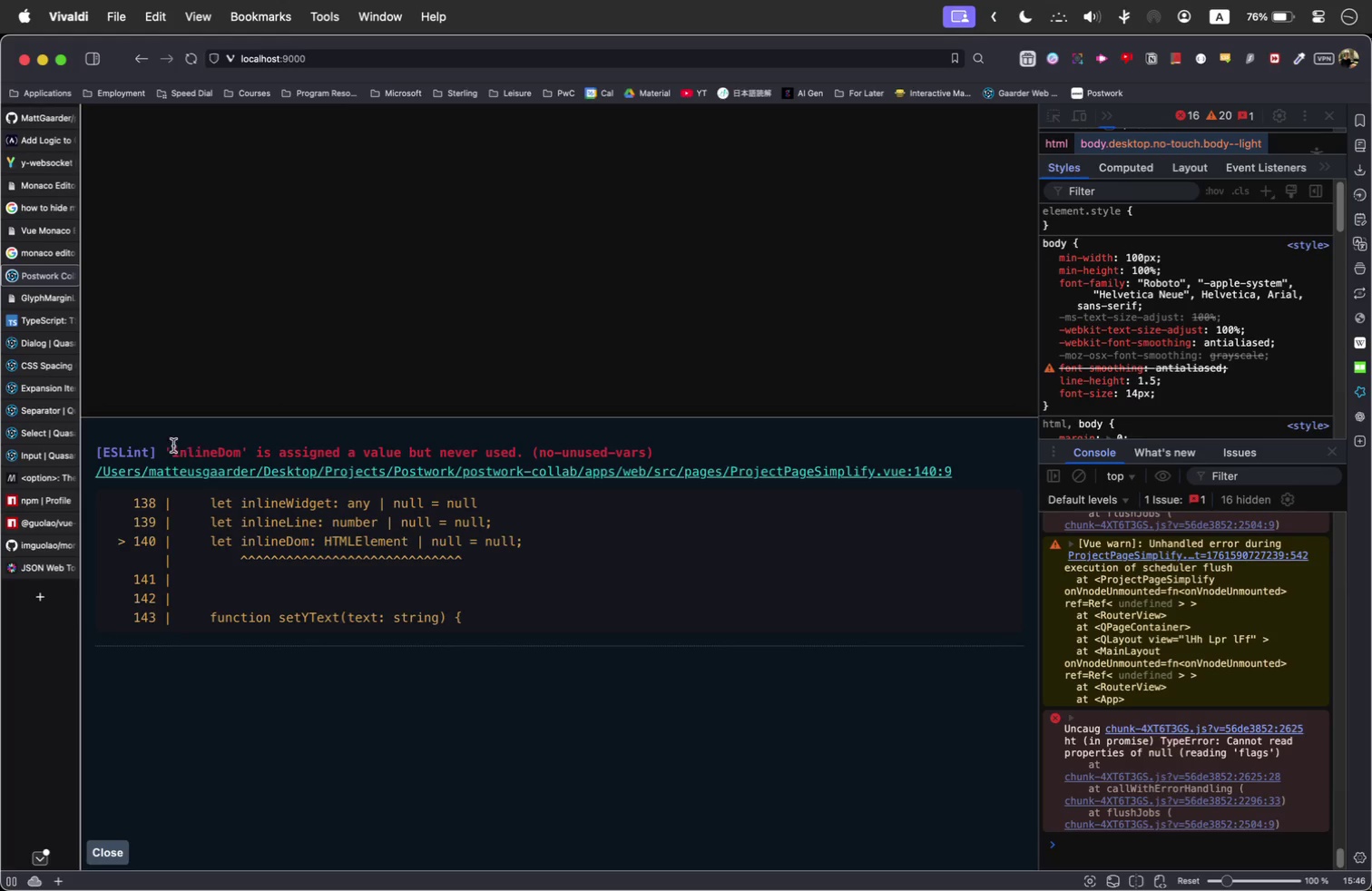 
left_click_drag(start_coordinate=[94, 455], to_coordinate=[510, 636])
 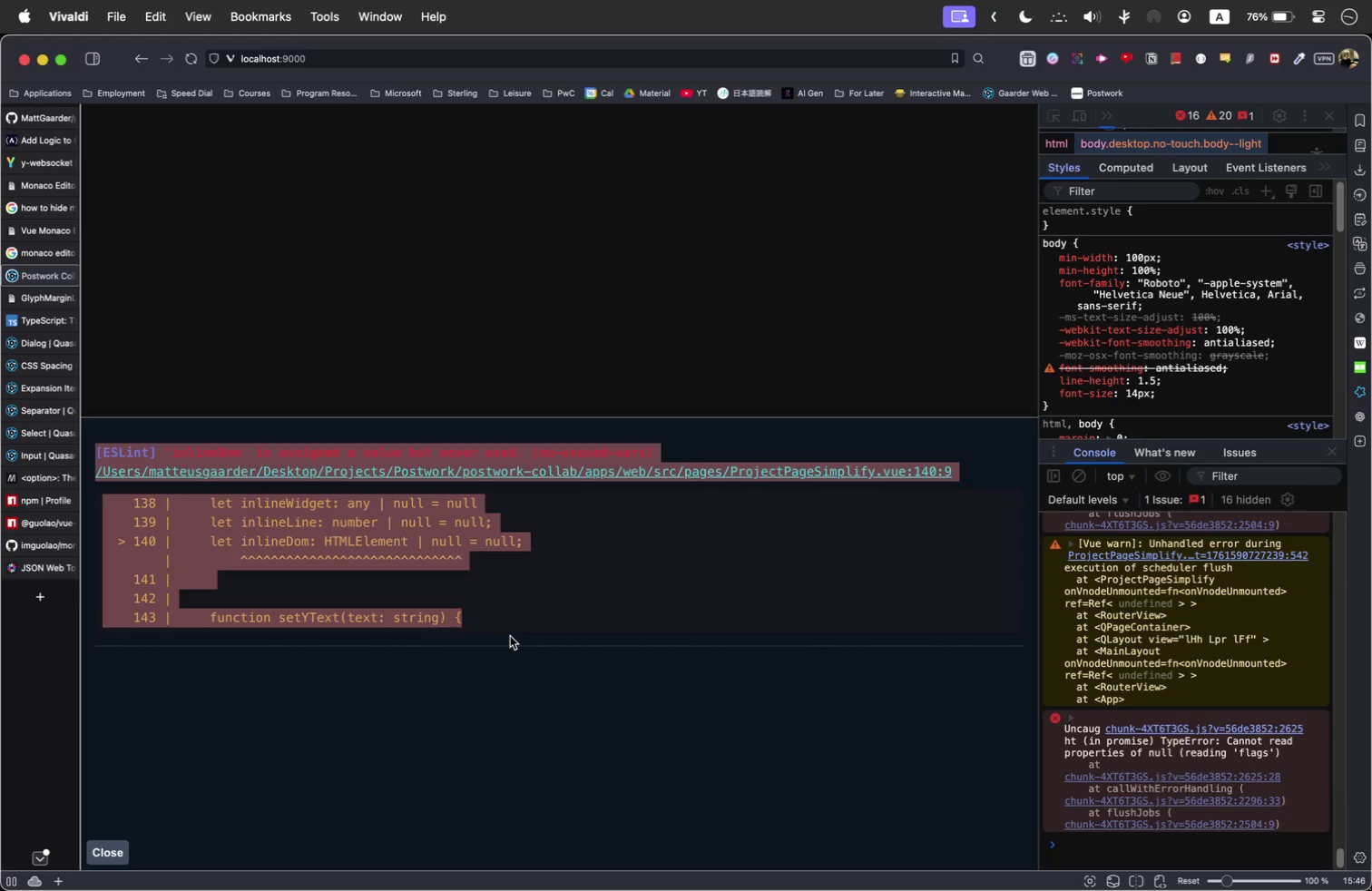 
key(Meta+C)
 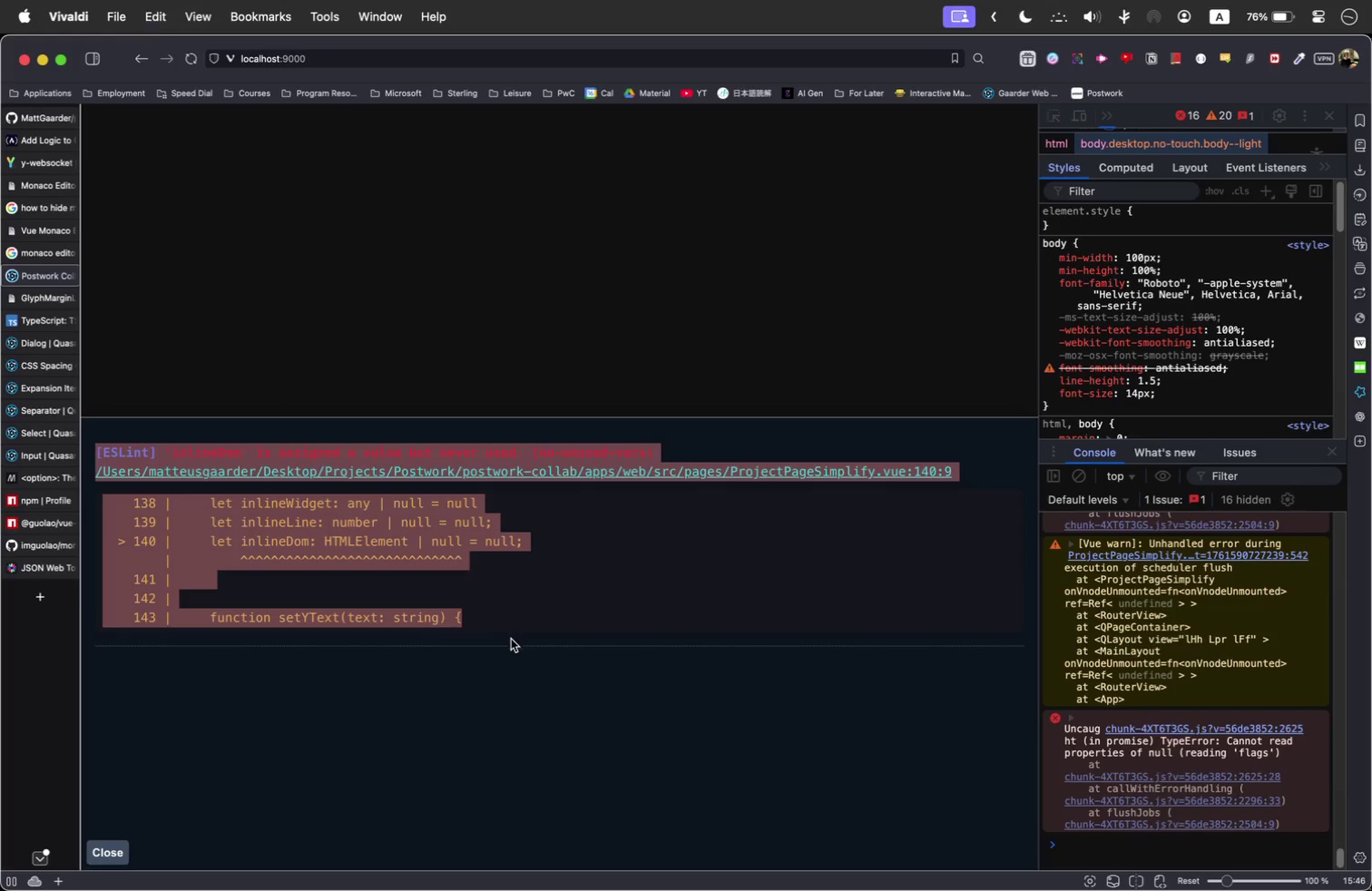 
key(Meta+Tab)
 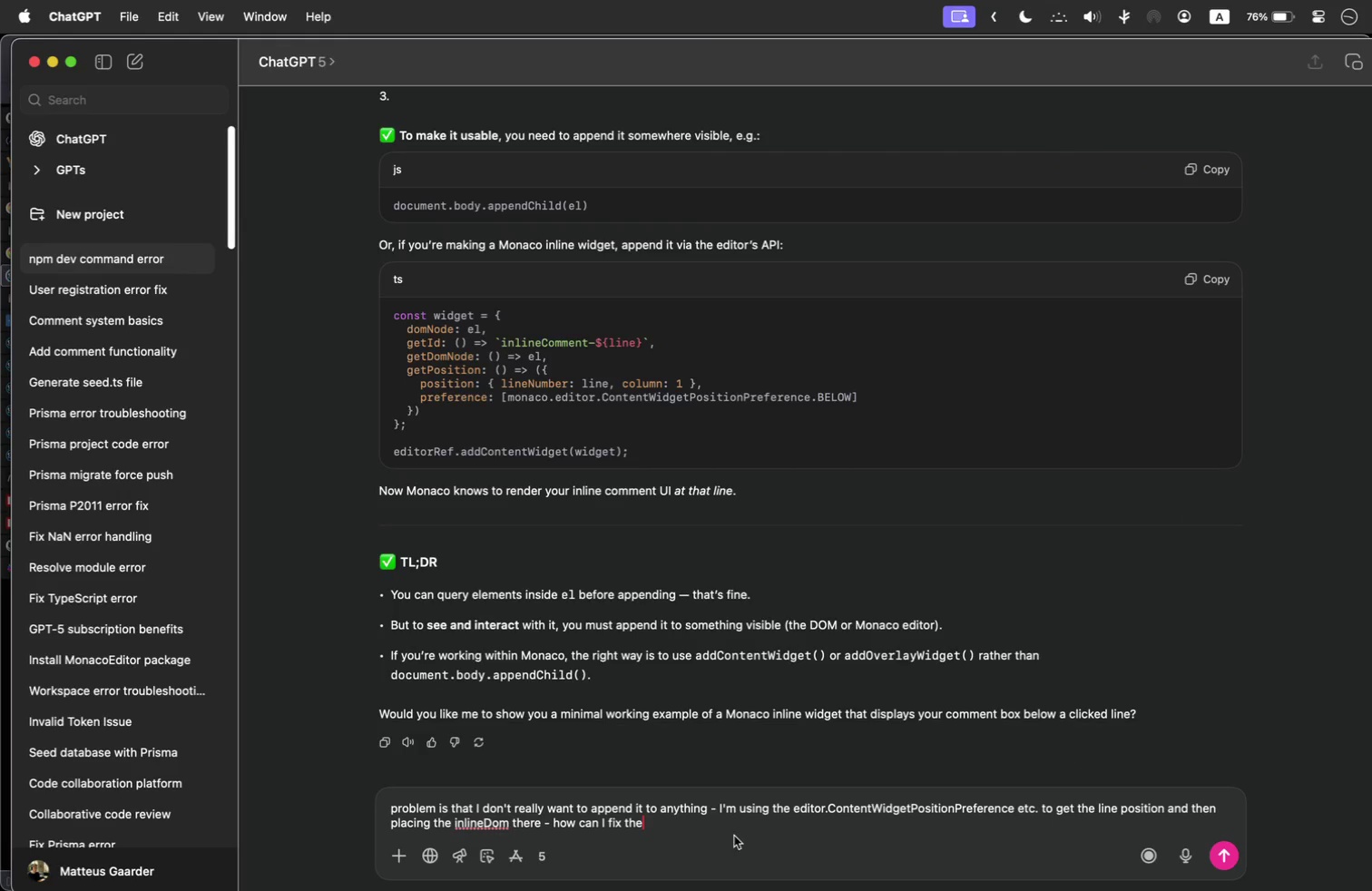 
key(Shift+Semicolon)
 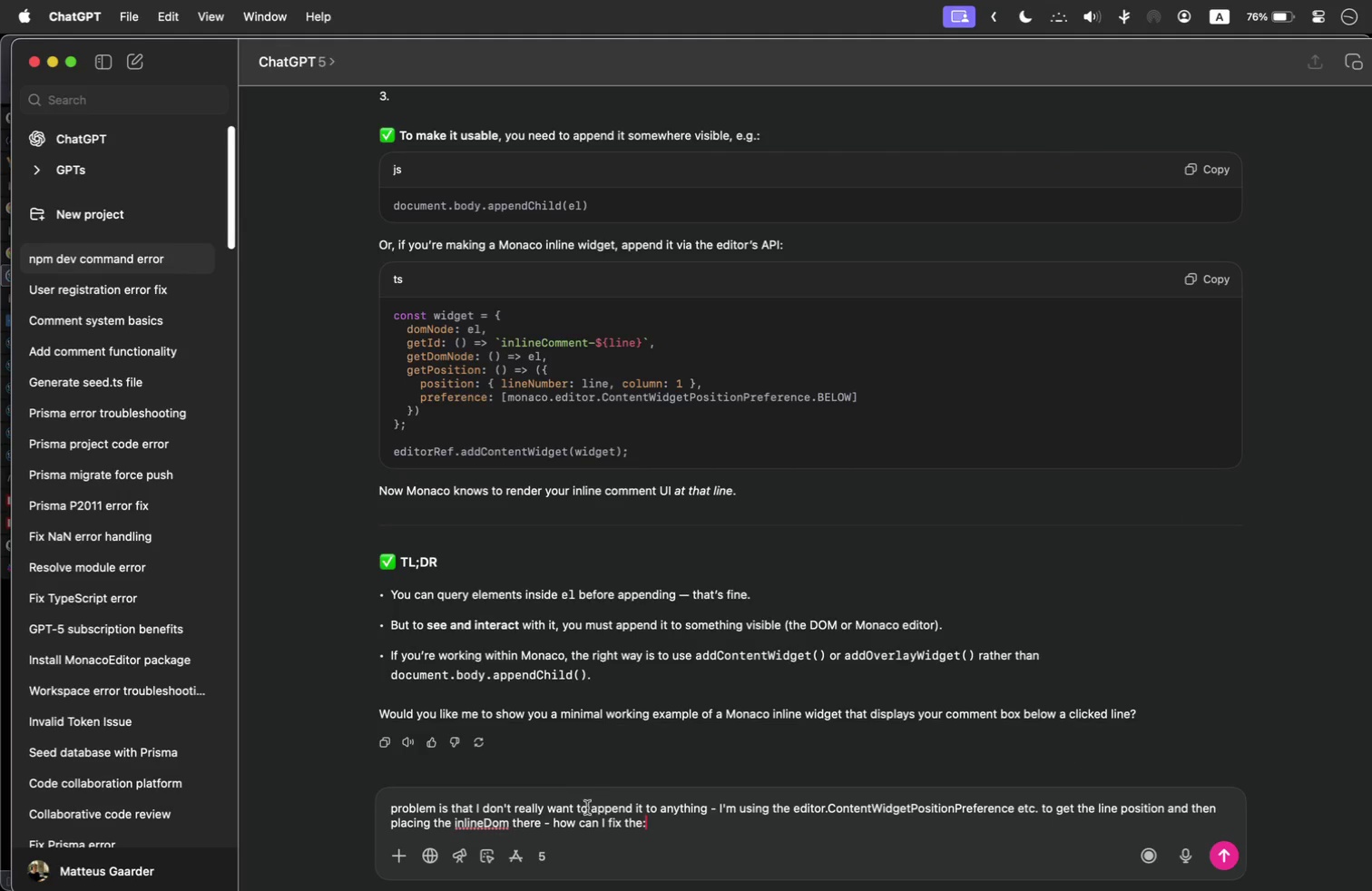 
left_click([556, 825])
 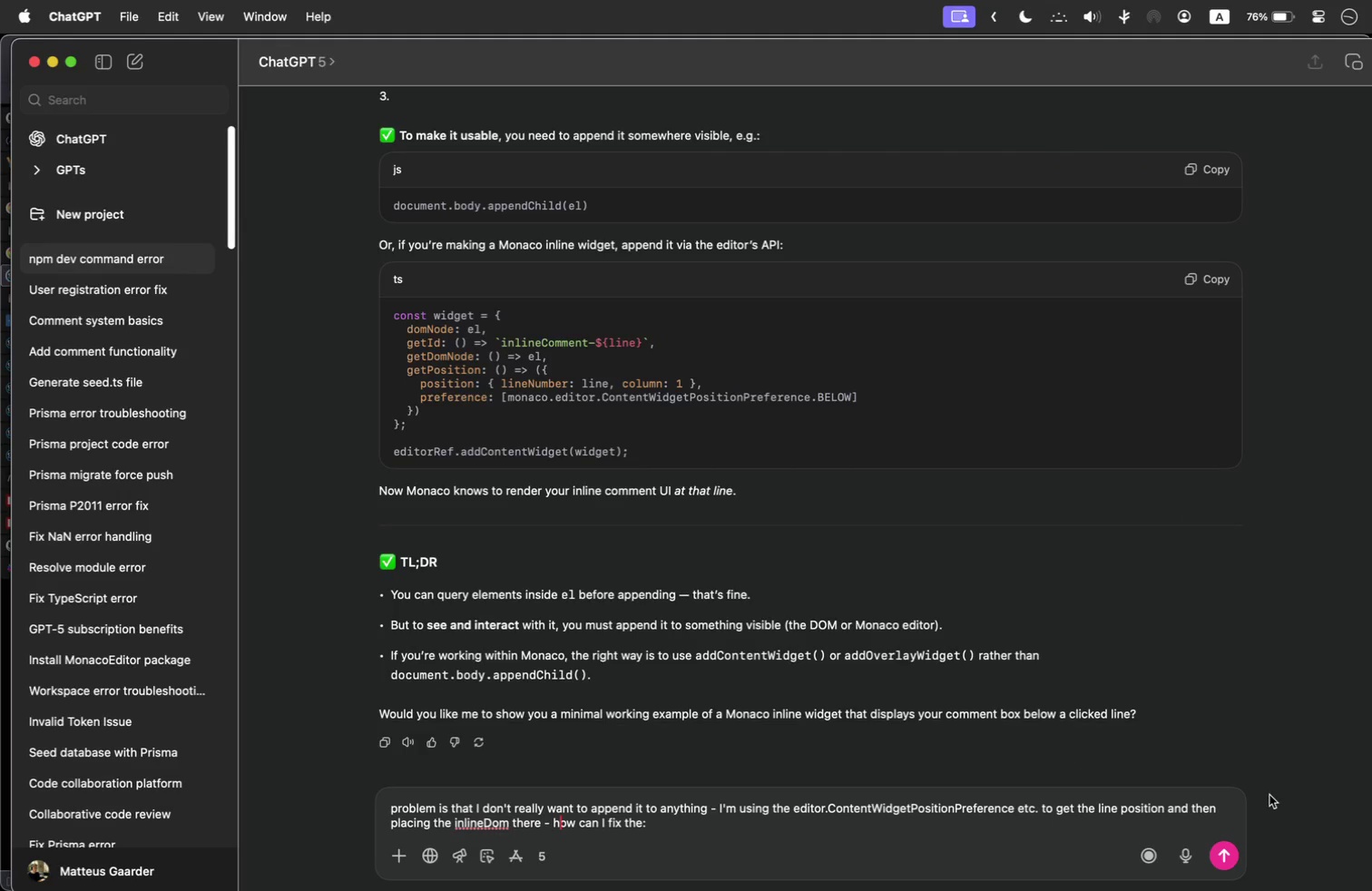 
key(ArrowLeft)
 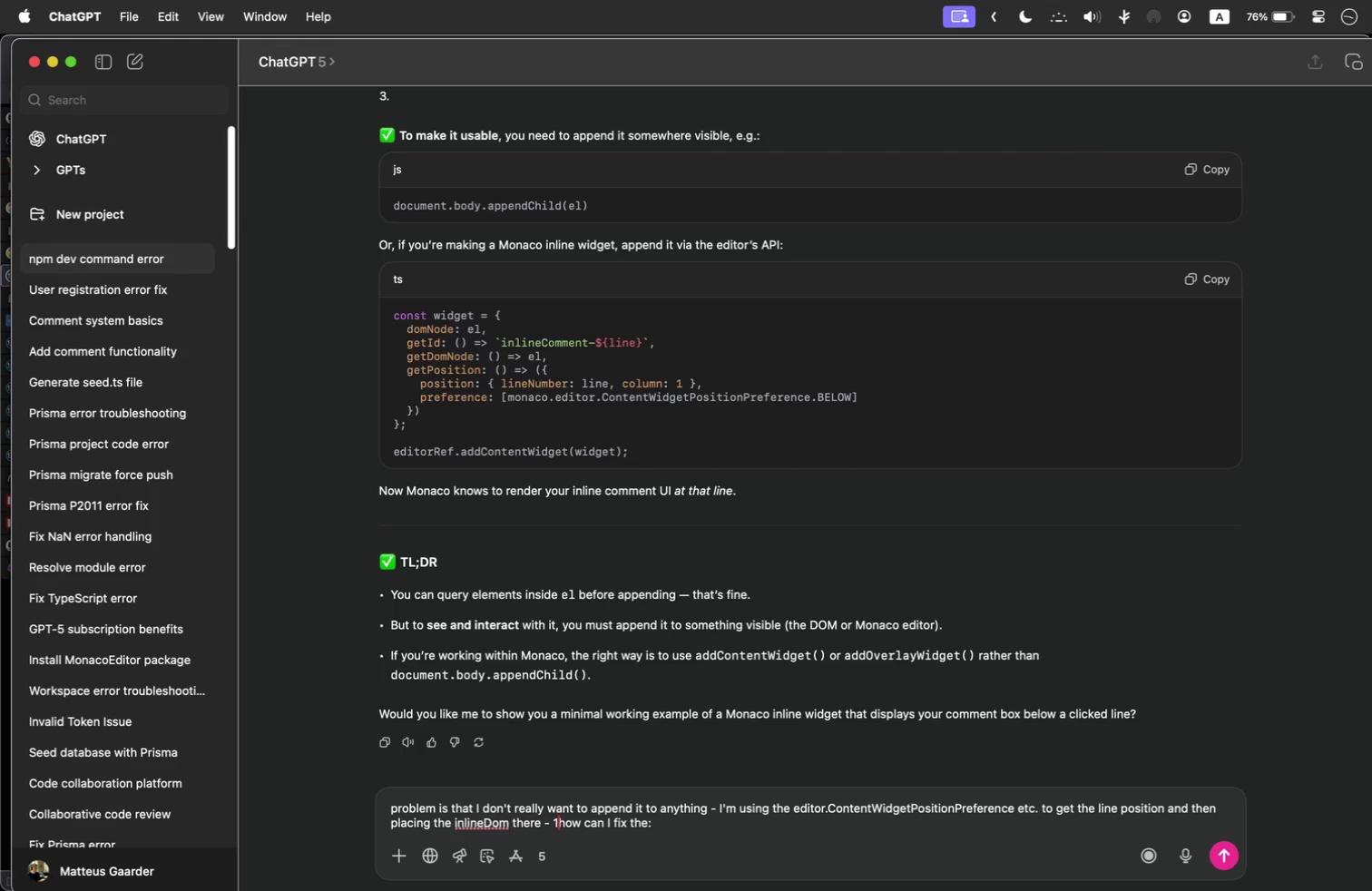 
key(1)
 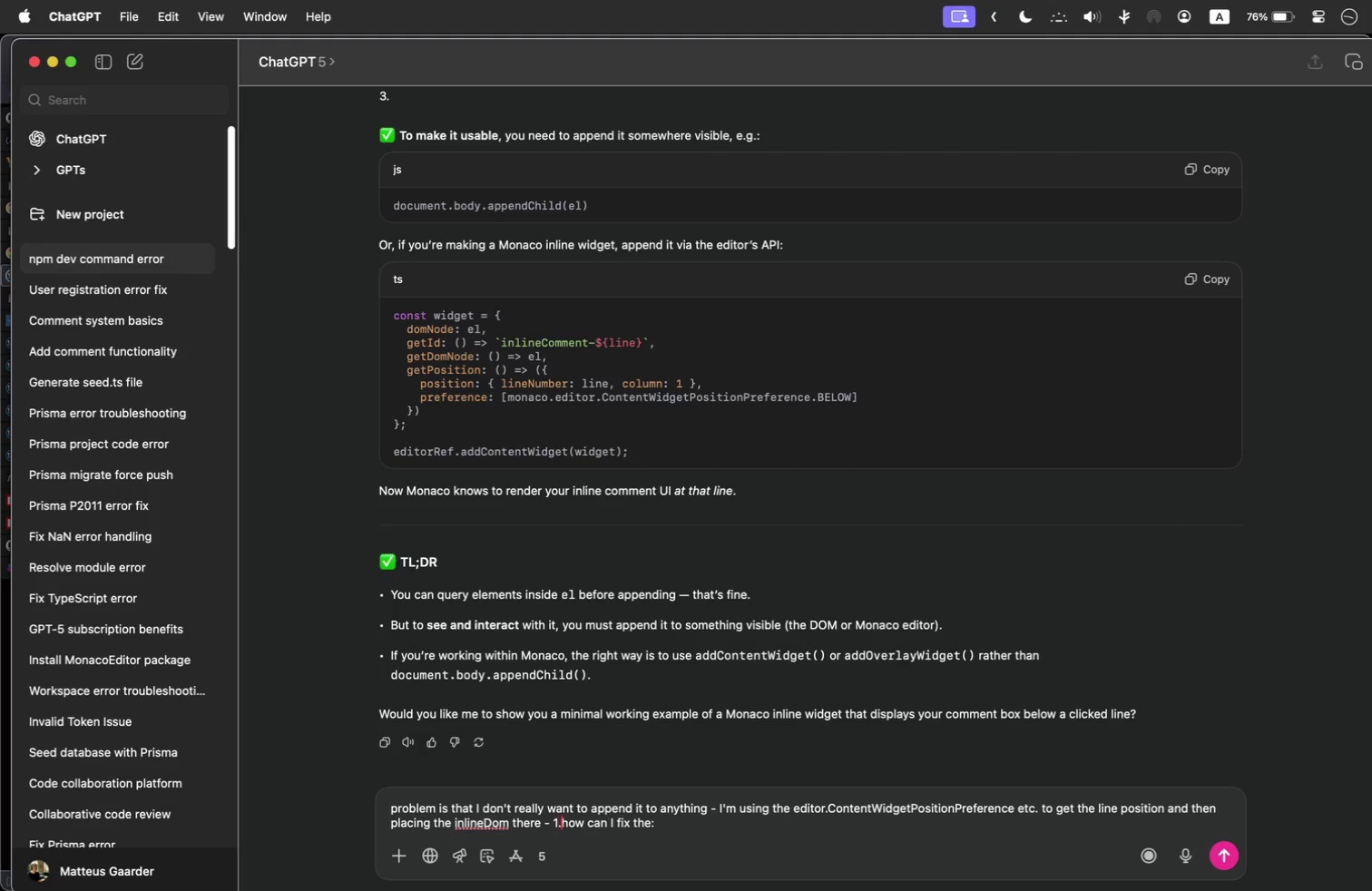 
key(Period)
 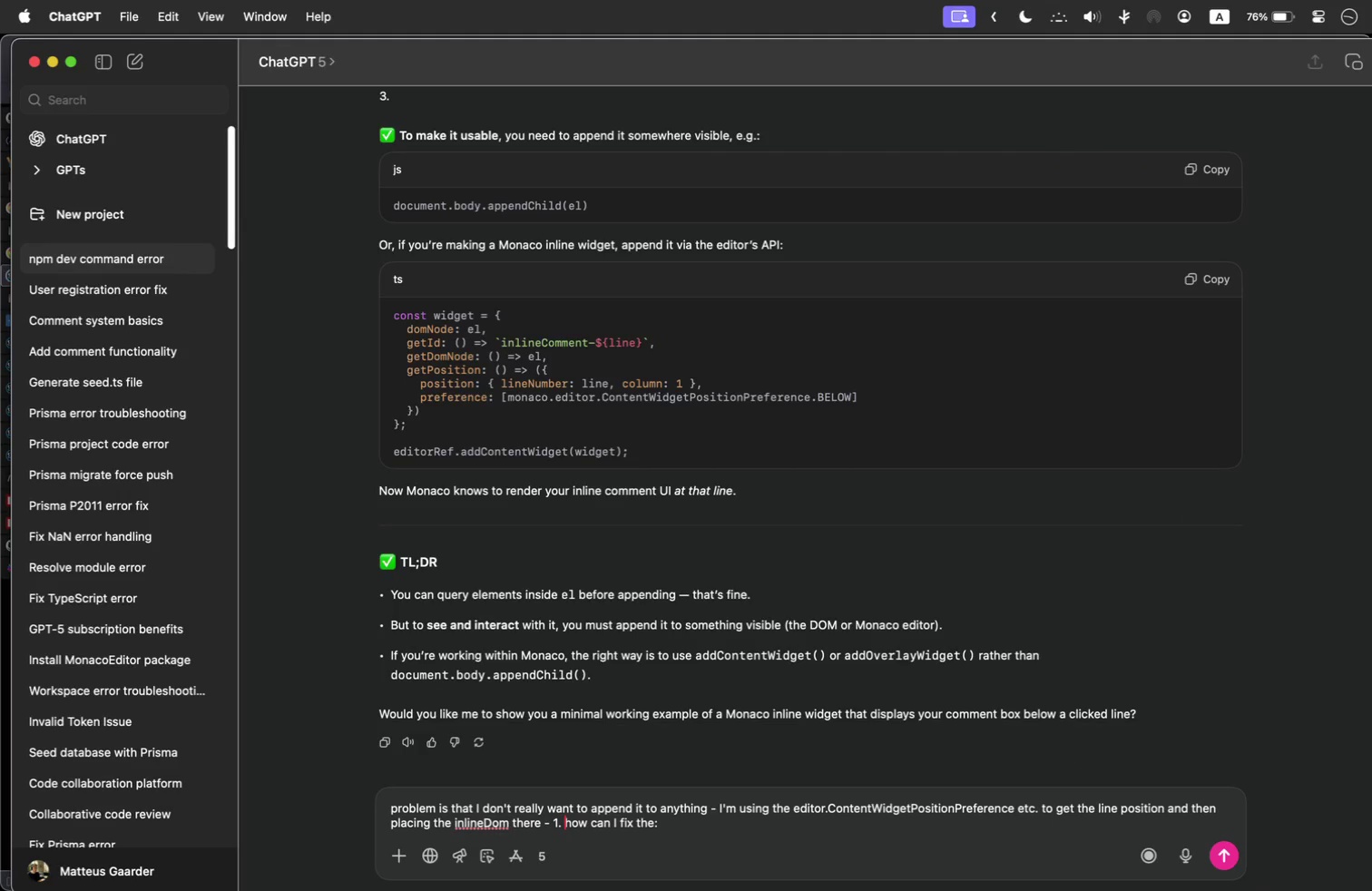 
key(Space)
 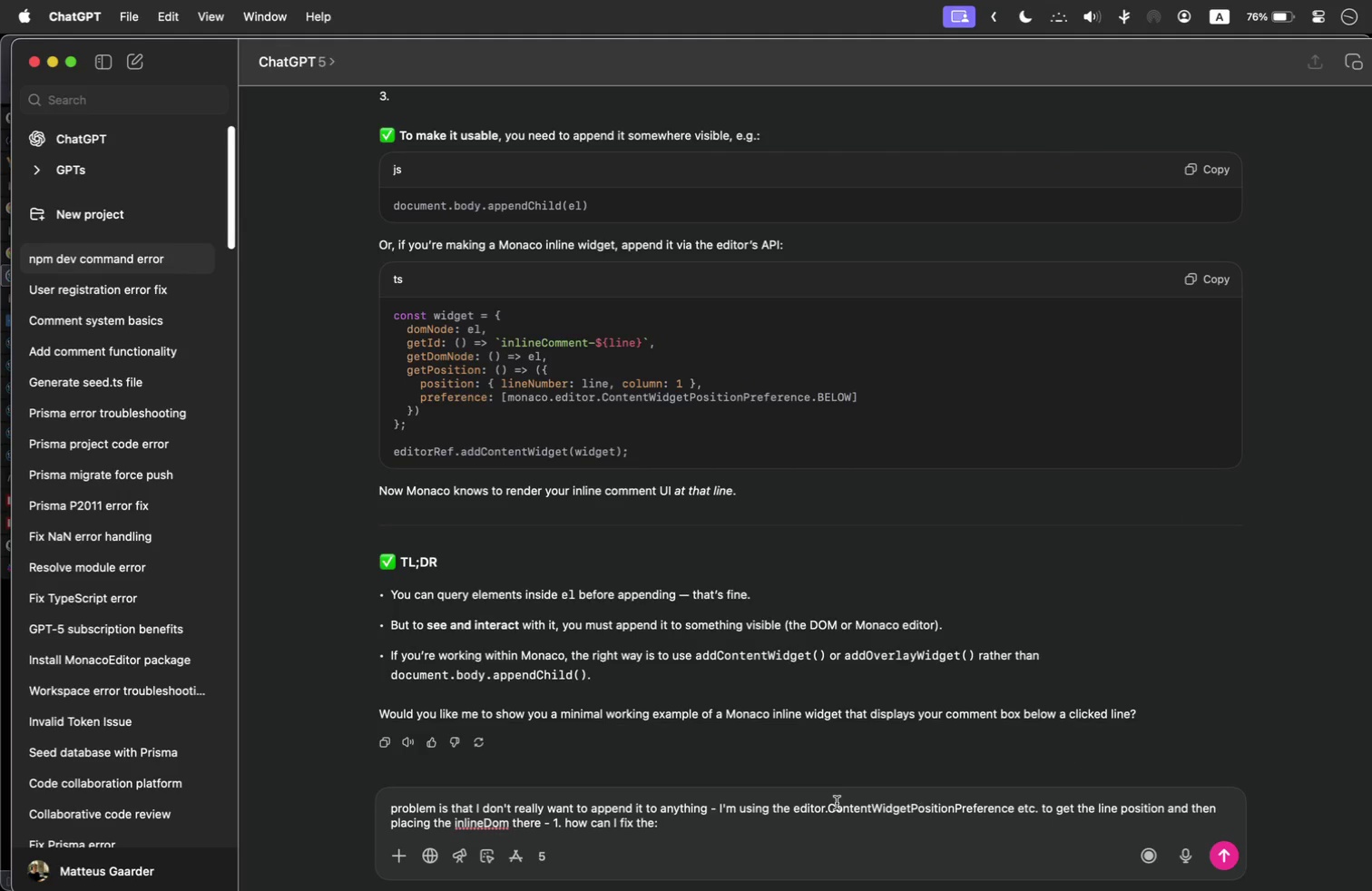 
left_click([783, 824])
 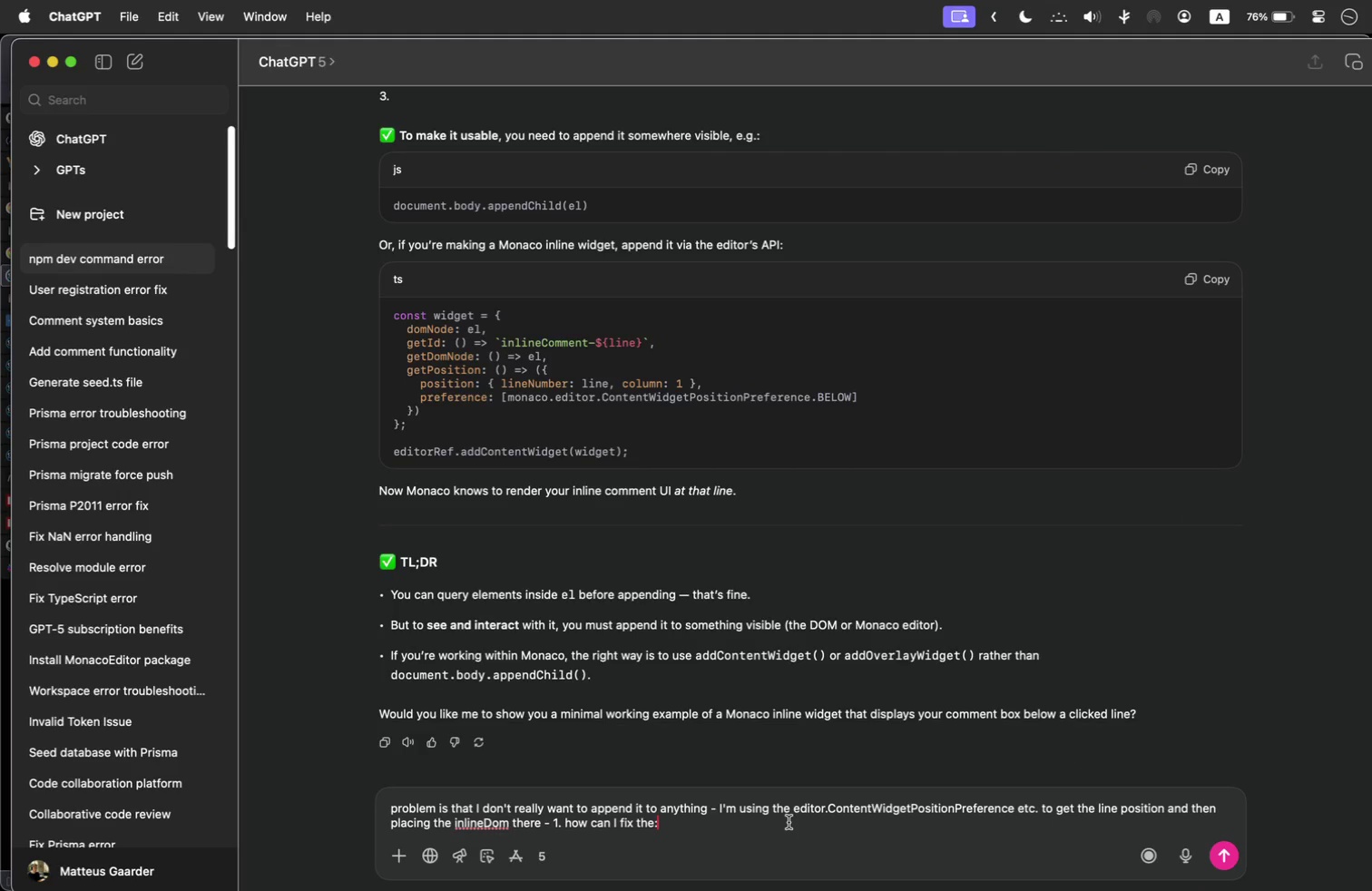 
key(Space)
 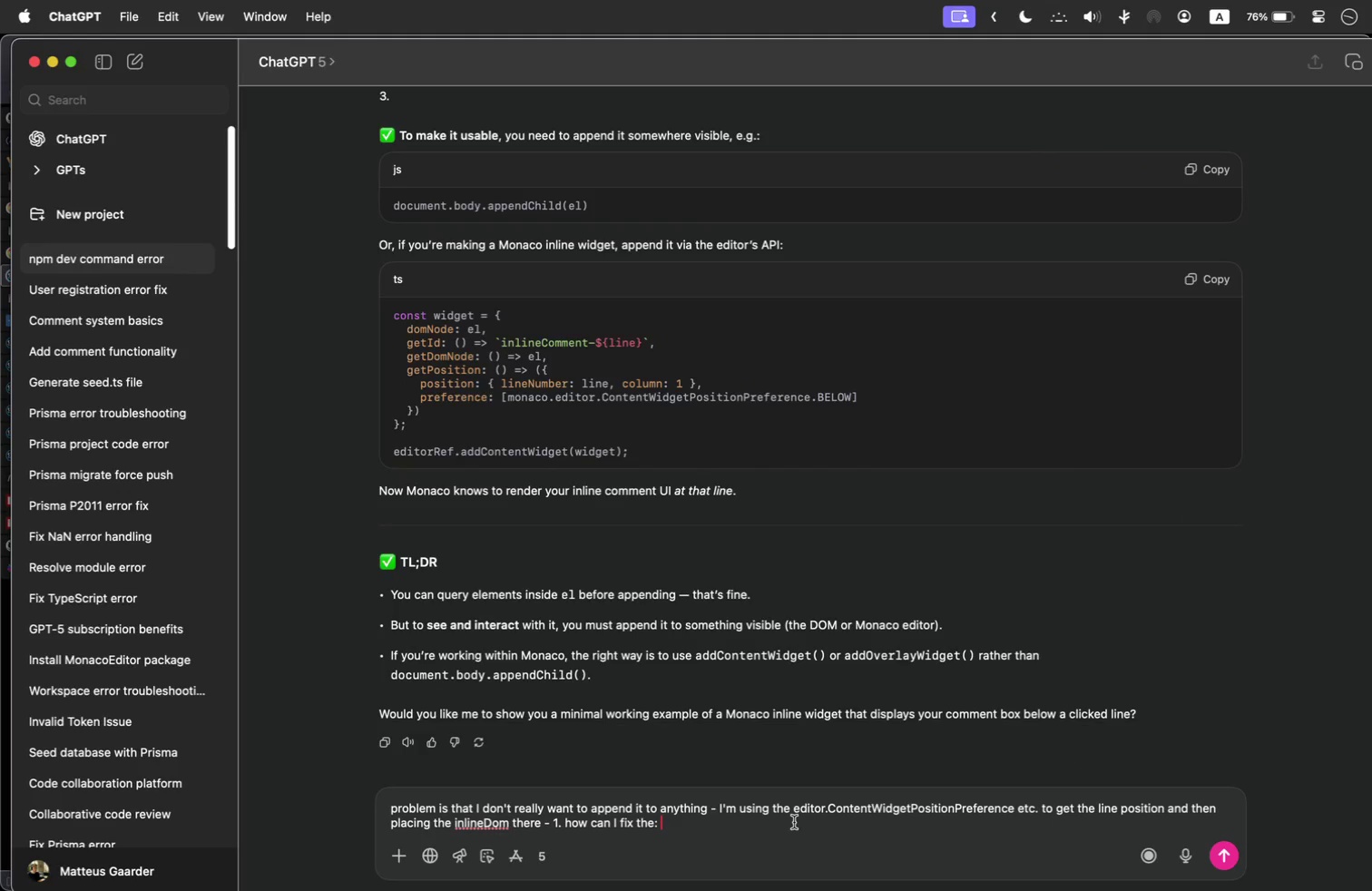 
key(Shift+Quote)
 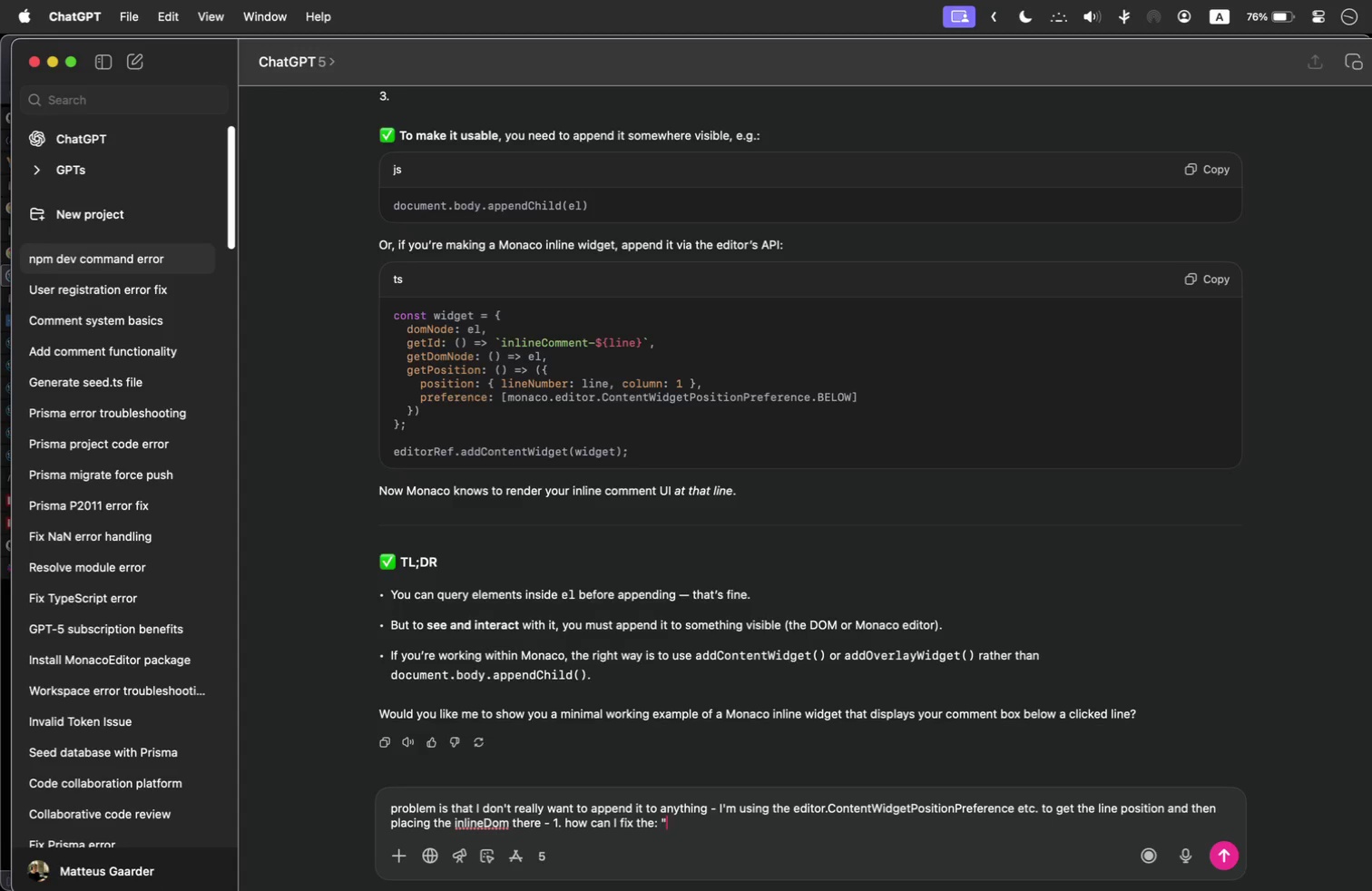 
key(Meta+CommandLeft)
 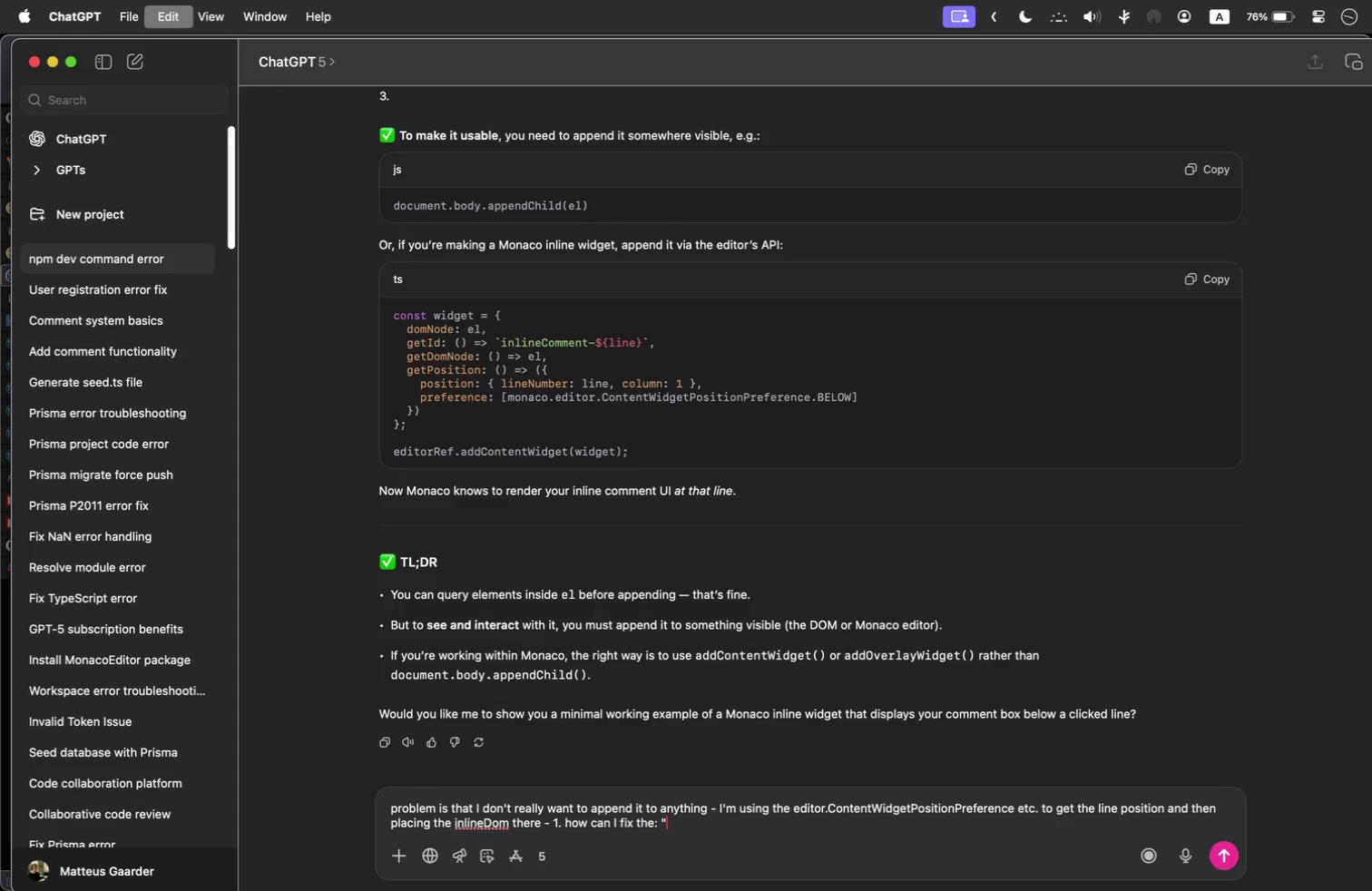 
key(Meta+V)
 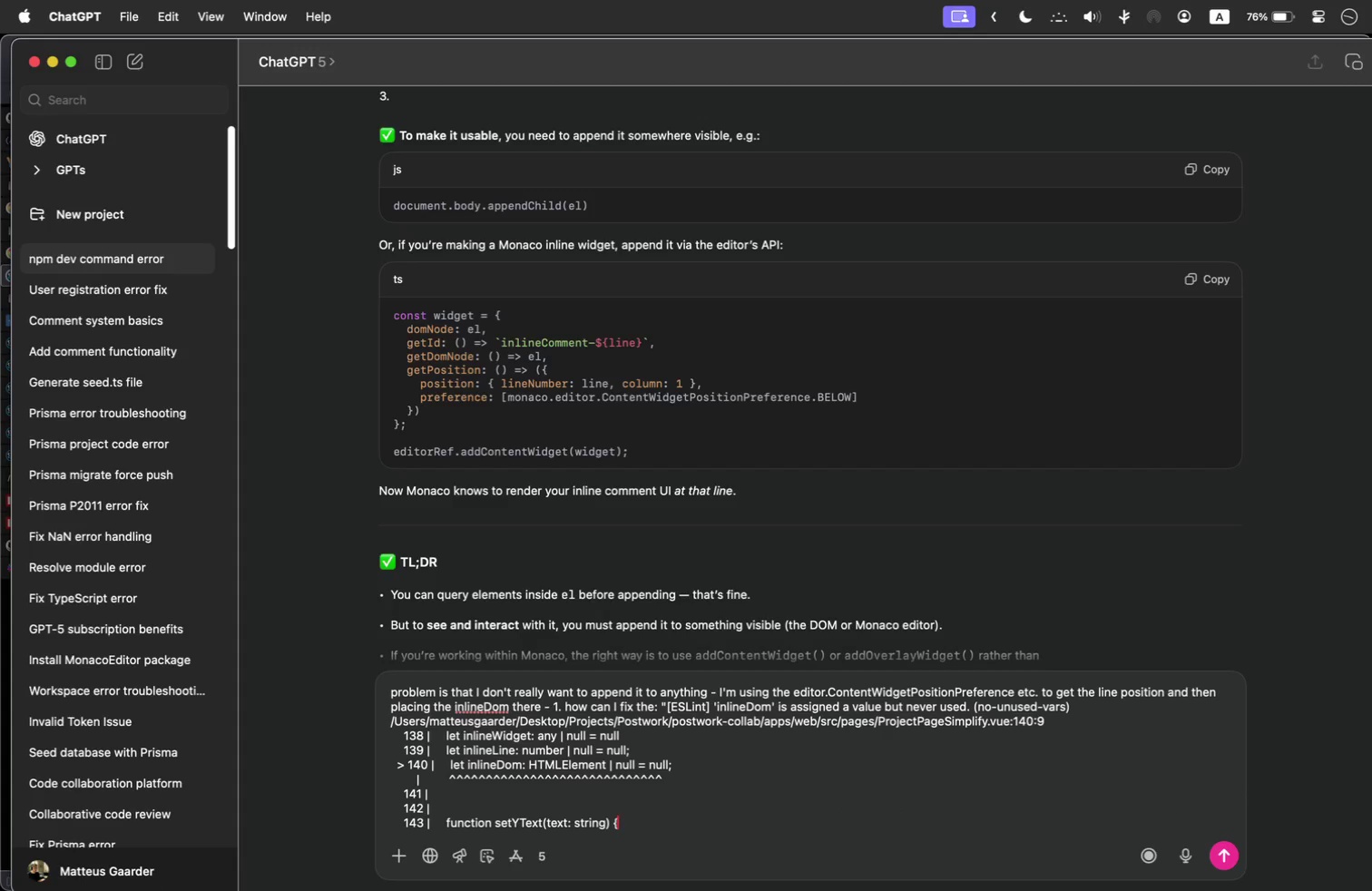 
key(Shift+Quote)
 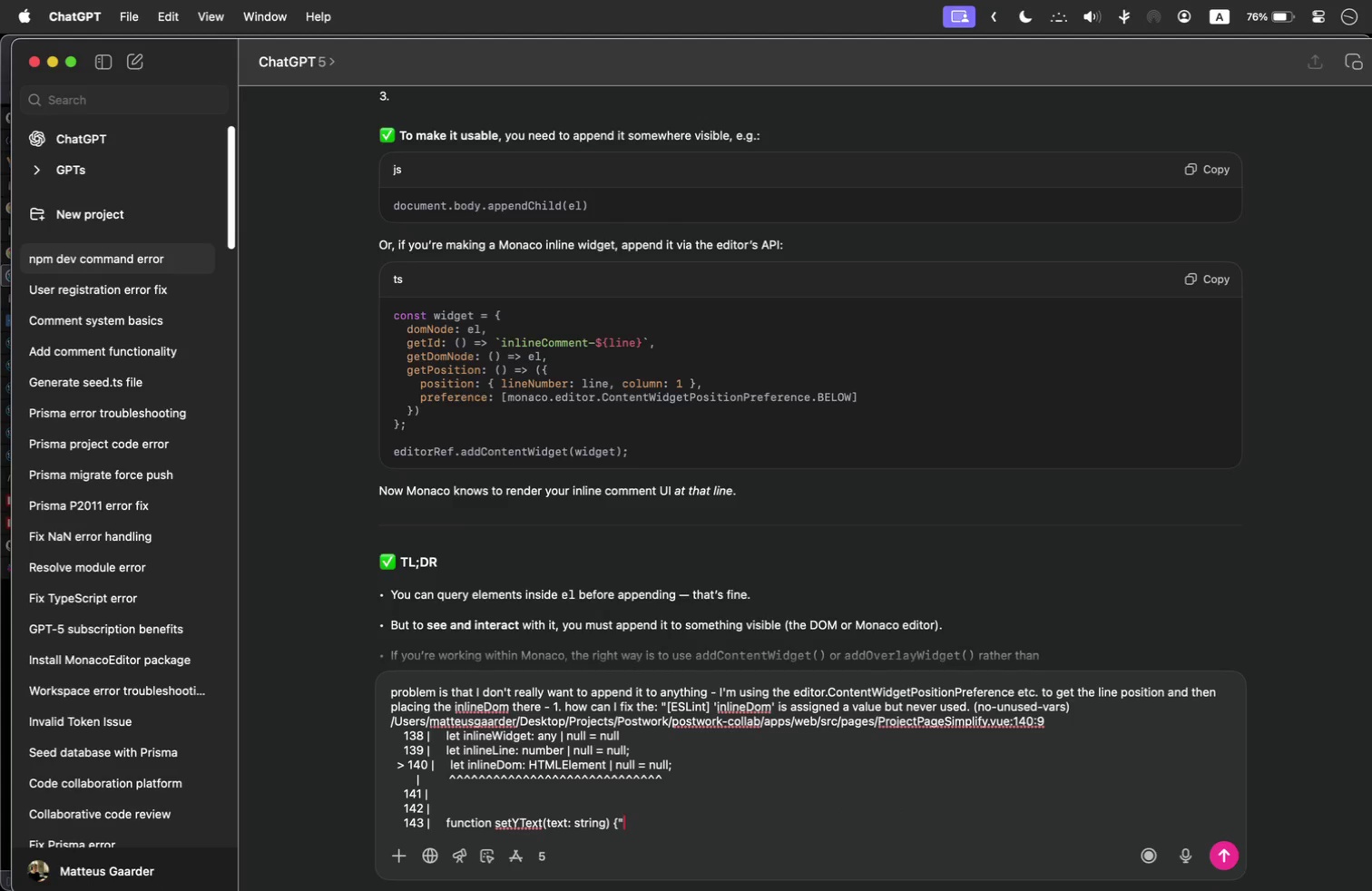 
key(Shift+Enter)
 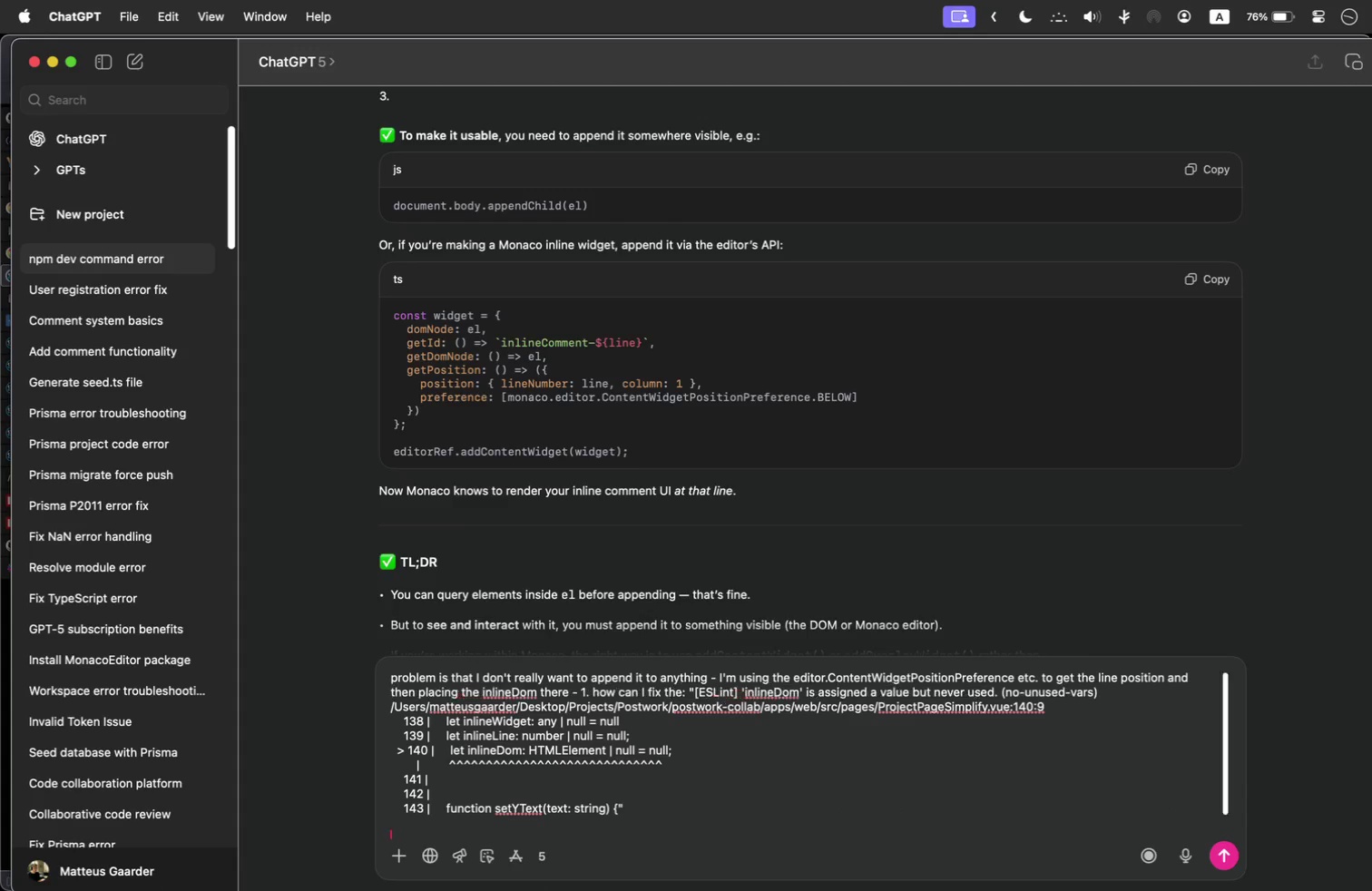 
key(Shift+Enter)
 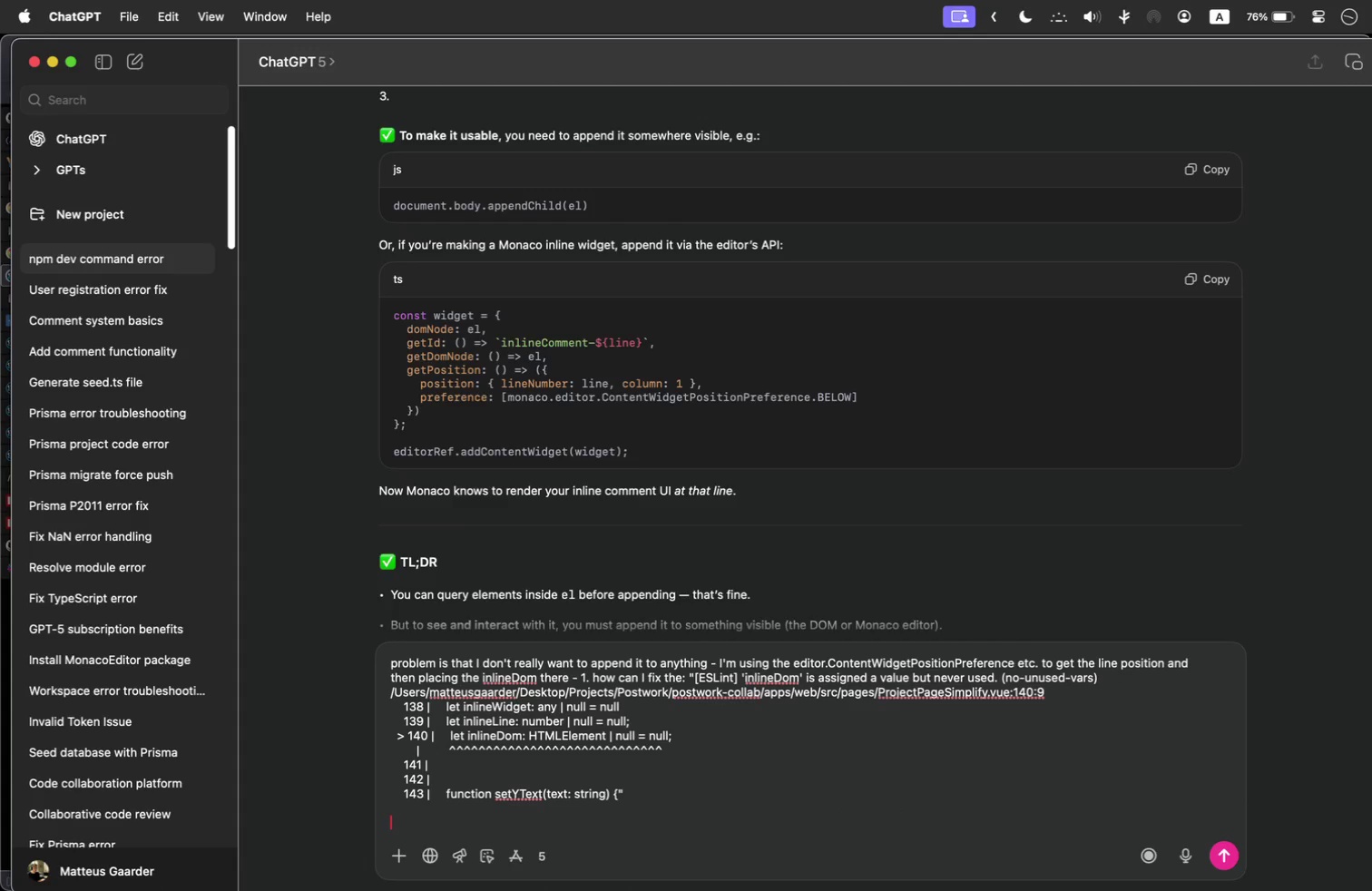 
type(and also the ta?.focus() error I'm )
key(Backspace)
type( getting?)
 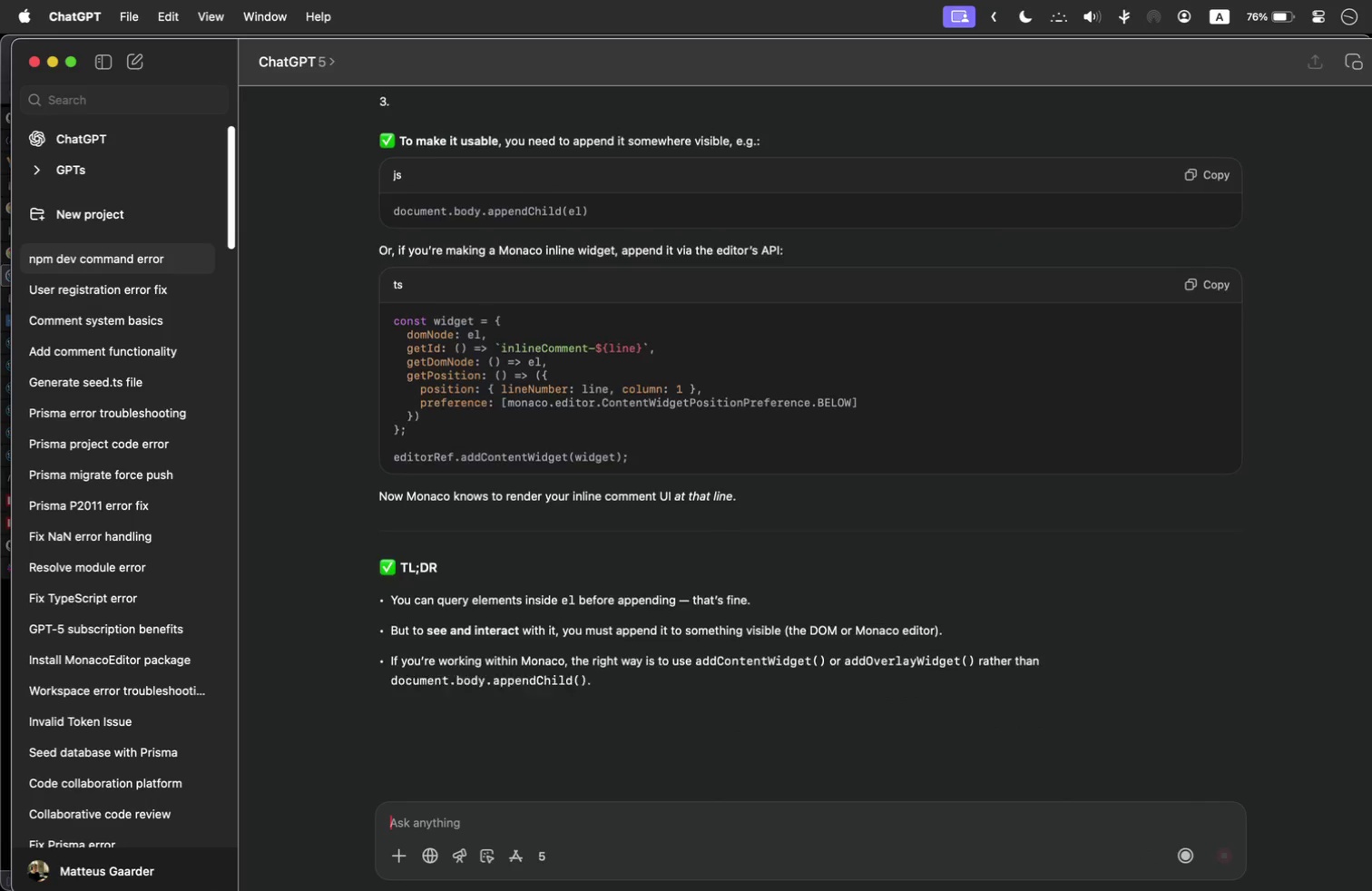 
 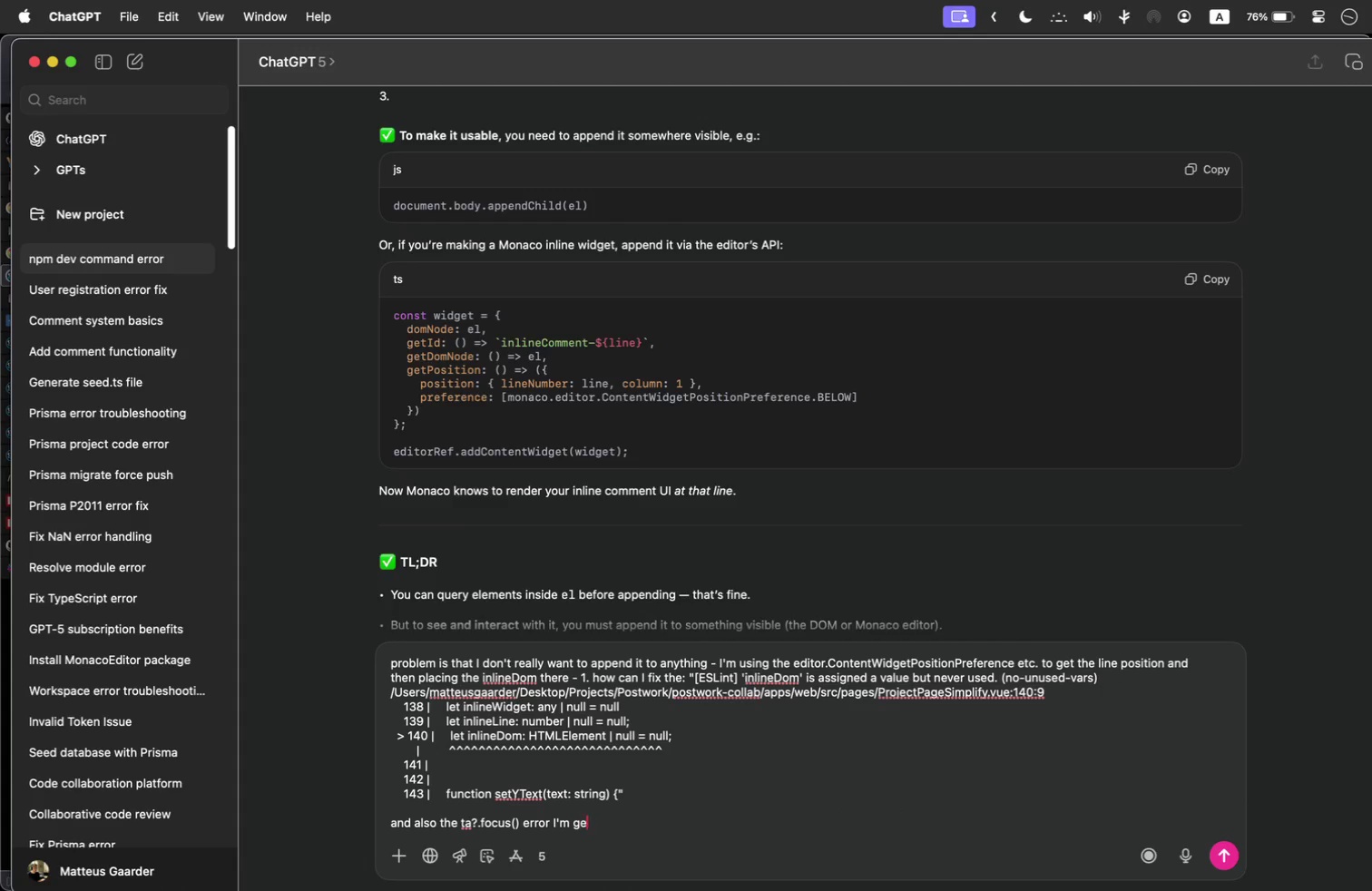 
key(Enter)
 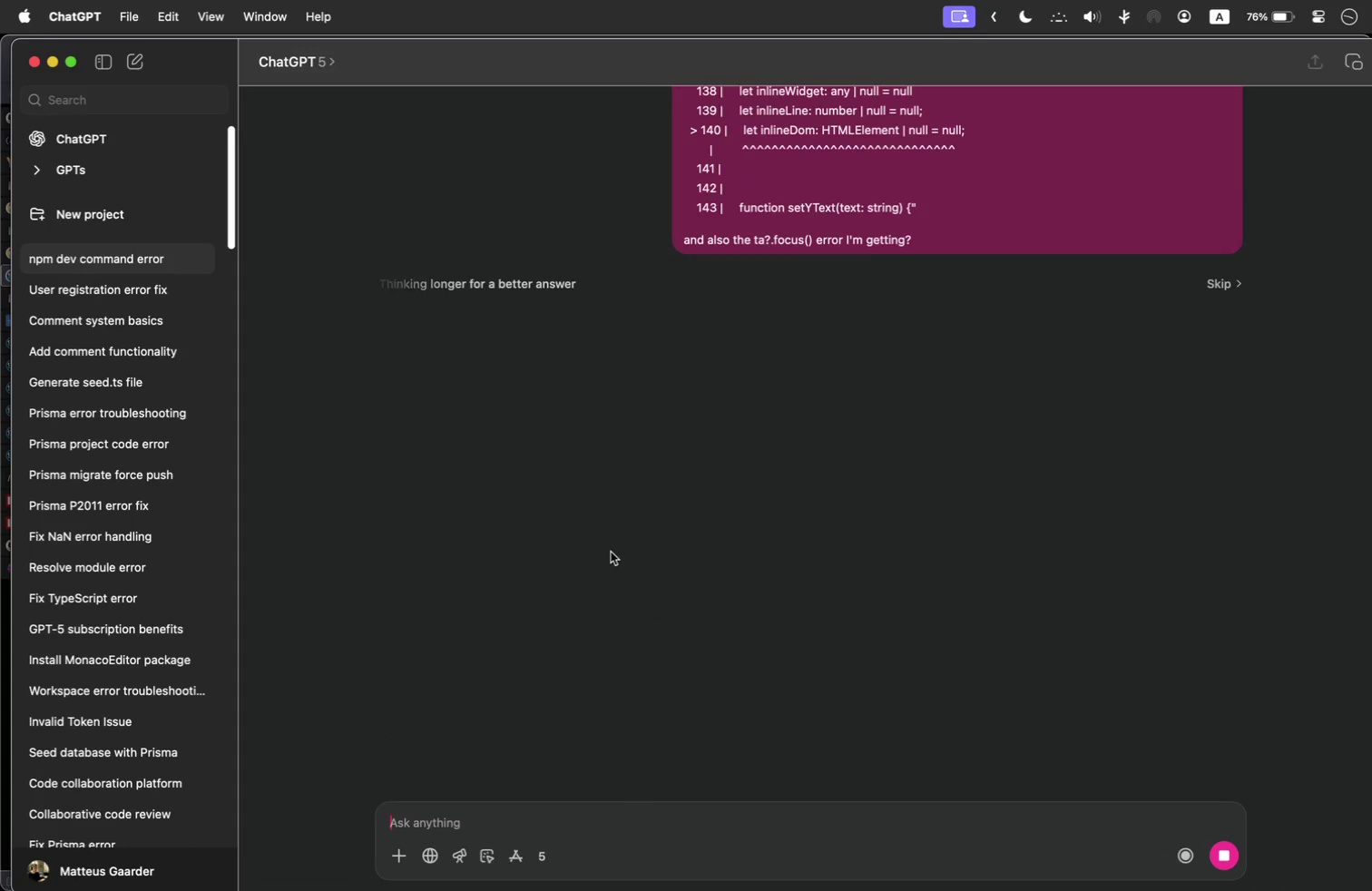 
wait(14.3)
 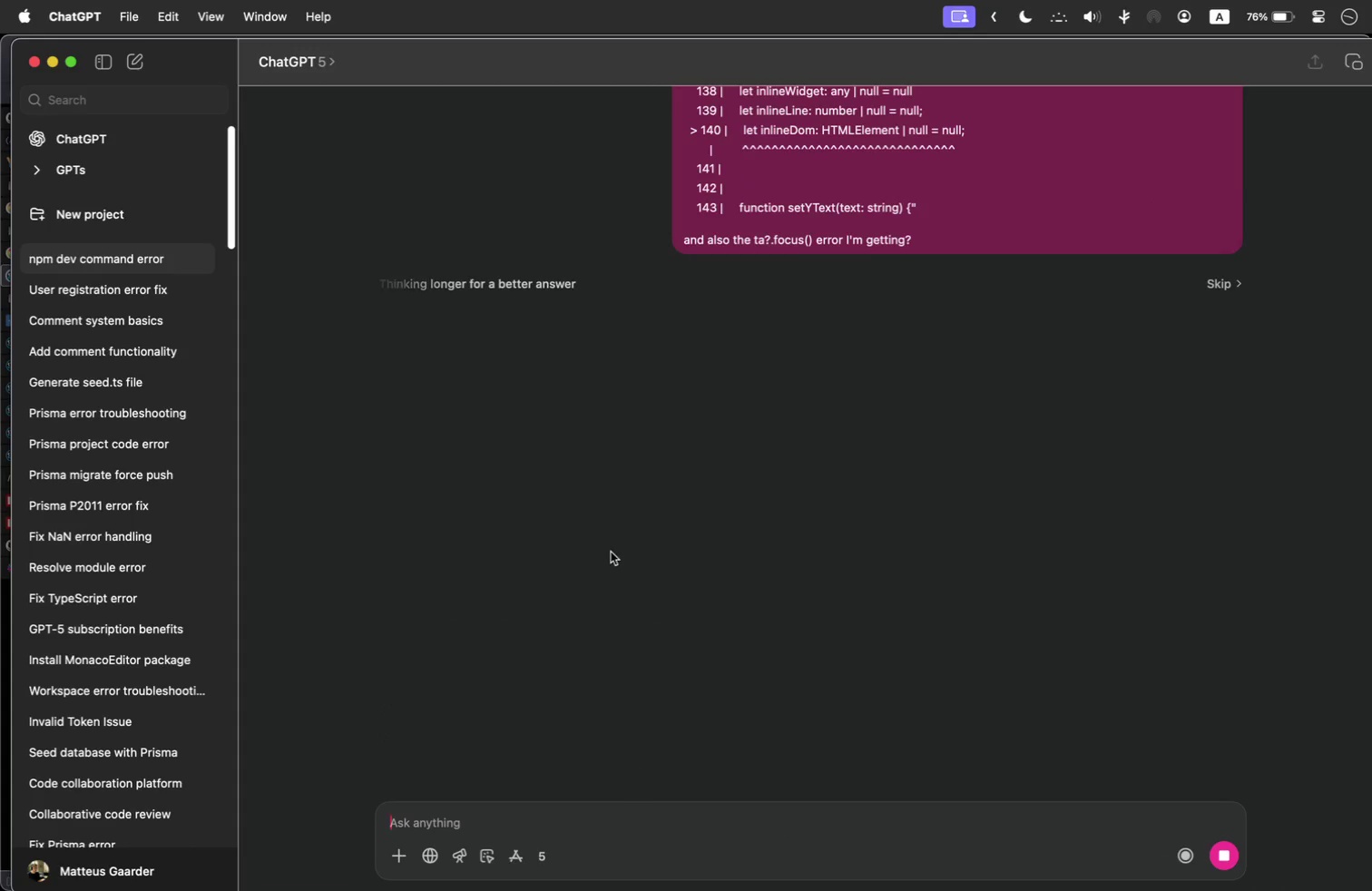 
left_click([477, 867])
 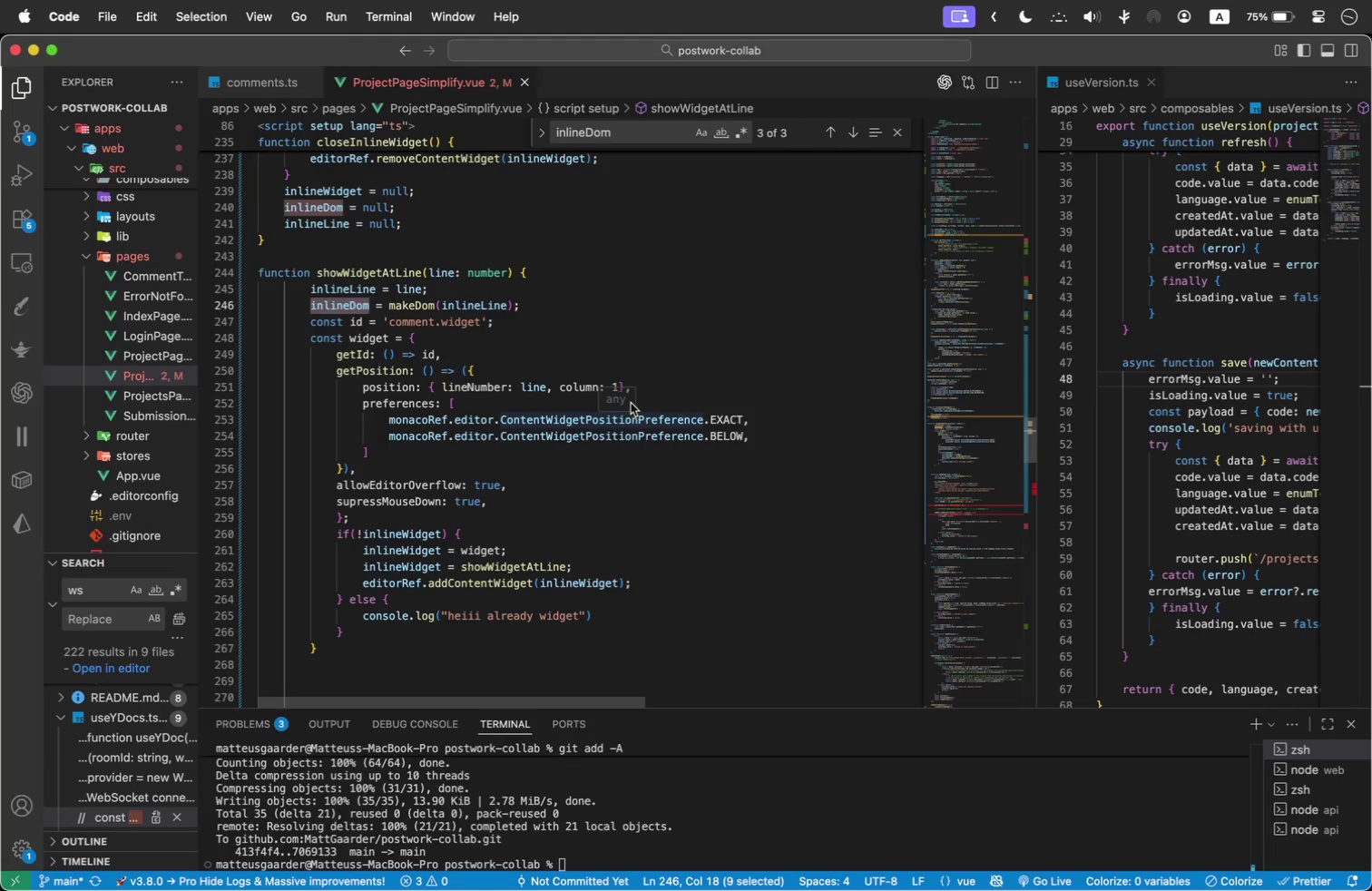 
left_click([644, 263])
 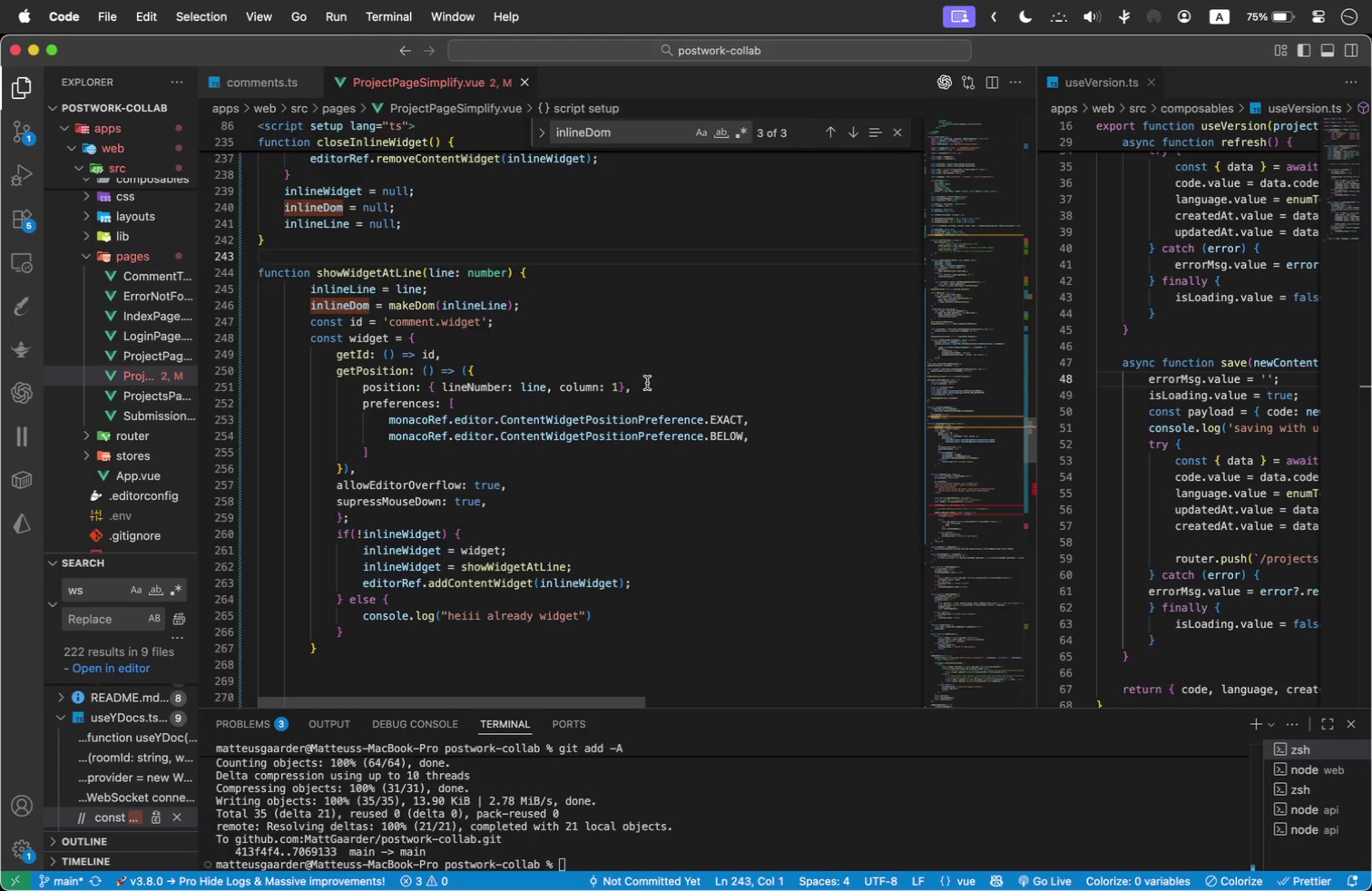 
scroll: coordinate [676, 511], scroll_direction: down, amount: 14.0
 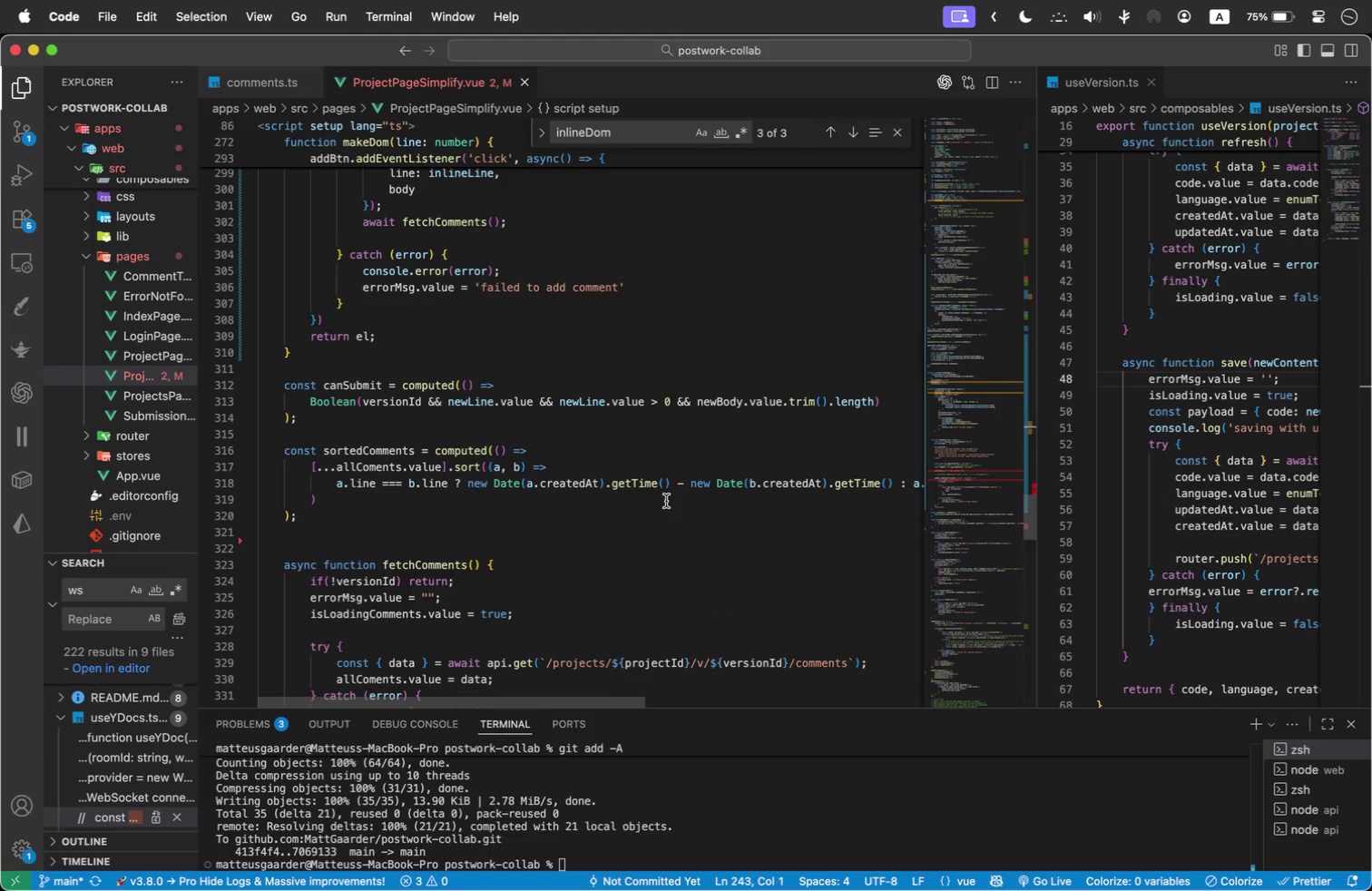 
scroll: coordinate [514, 296], scroll_direction: up, amount: 191.0
 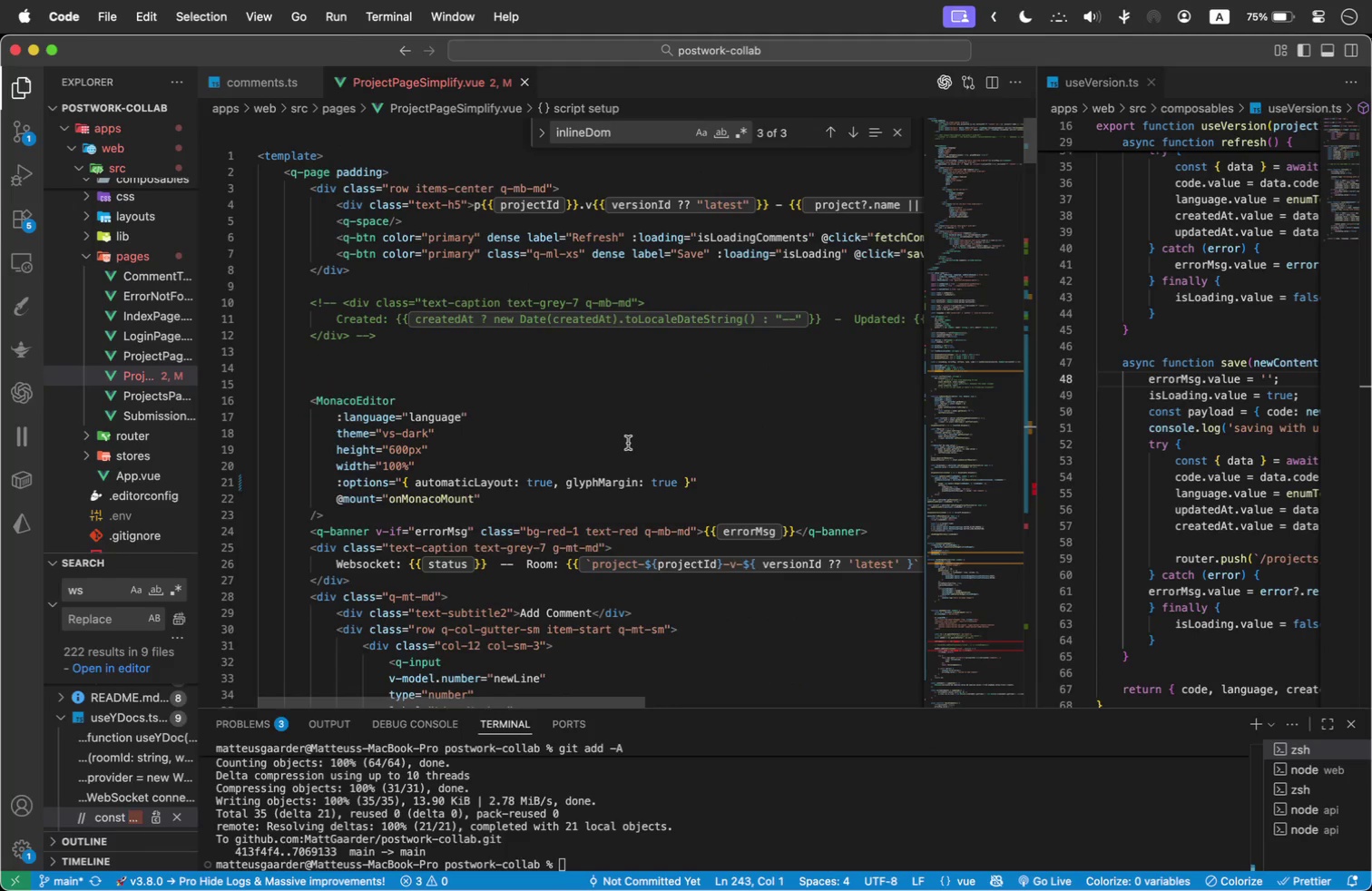 
hold_key(key=CommandLeft, duration=0.31)
 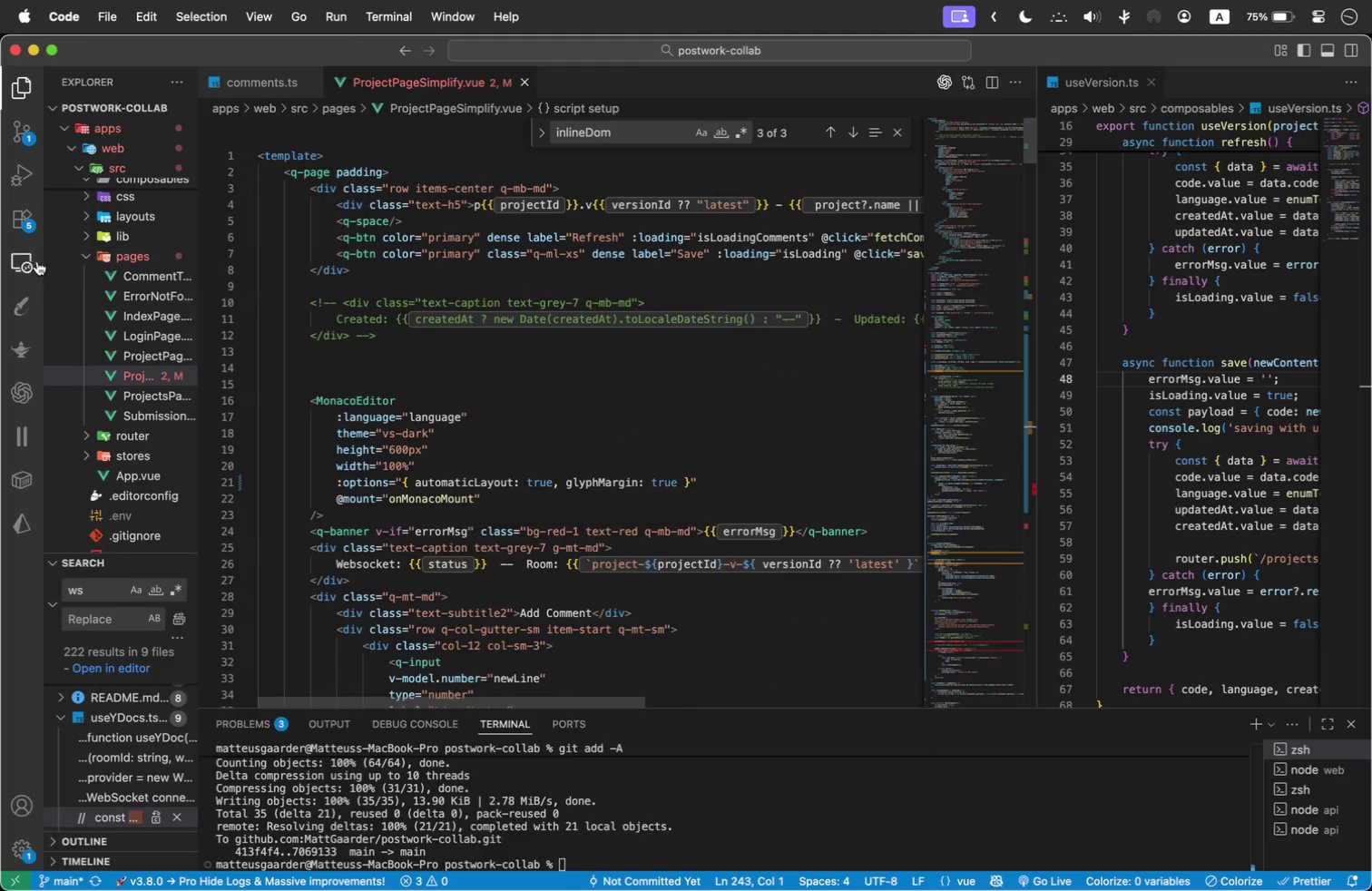 
scroll: coordinate [107, 277], scroll_direction: up, amount: 7.0
 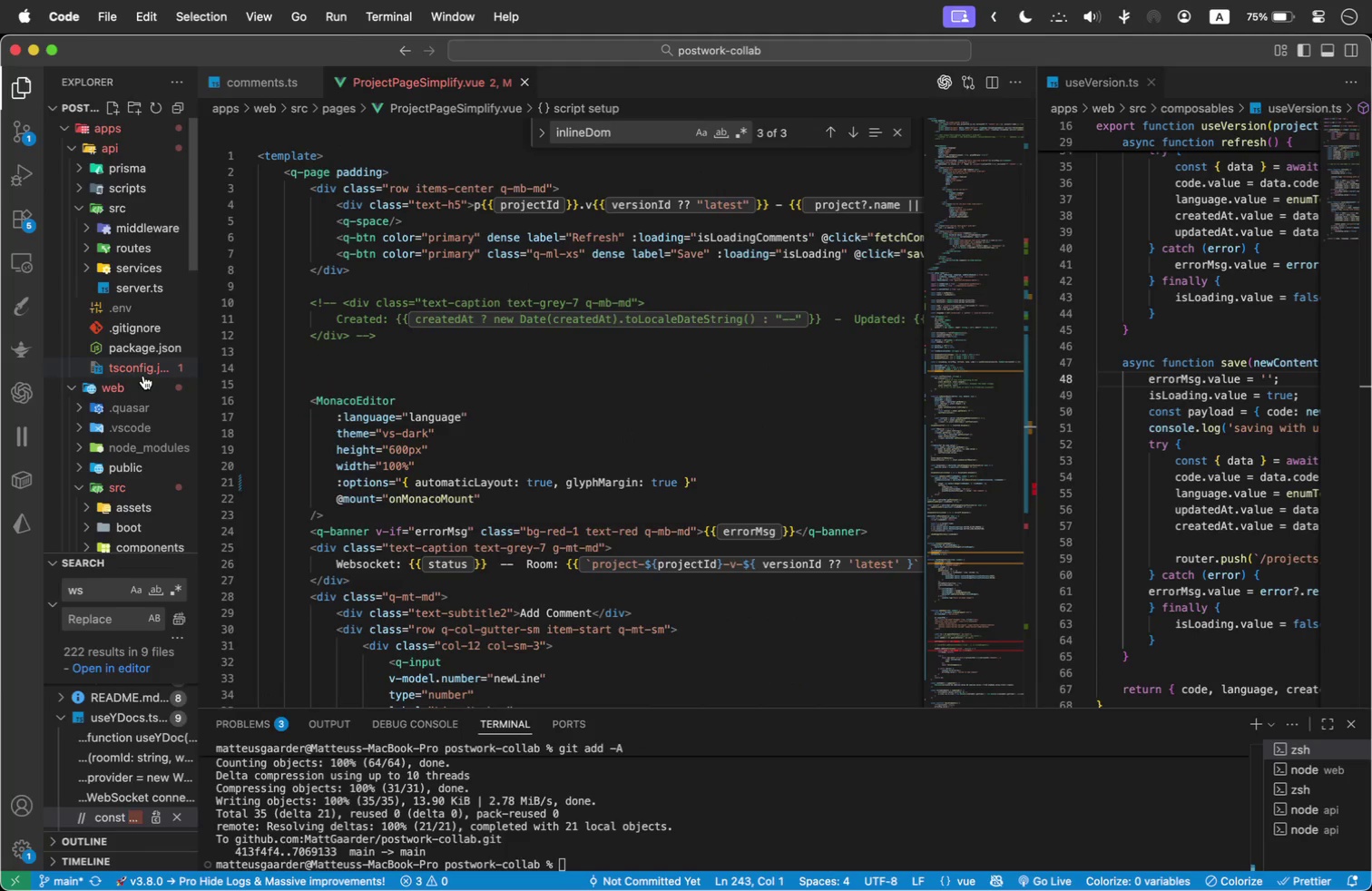 
left_click([137, 375])
 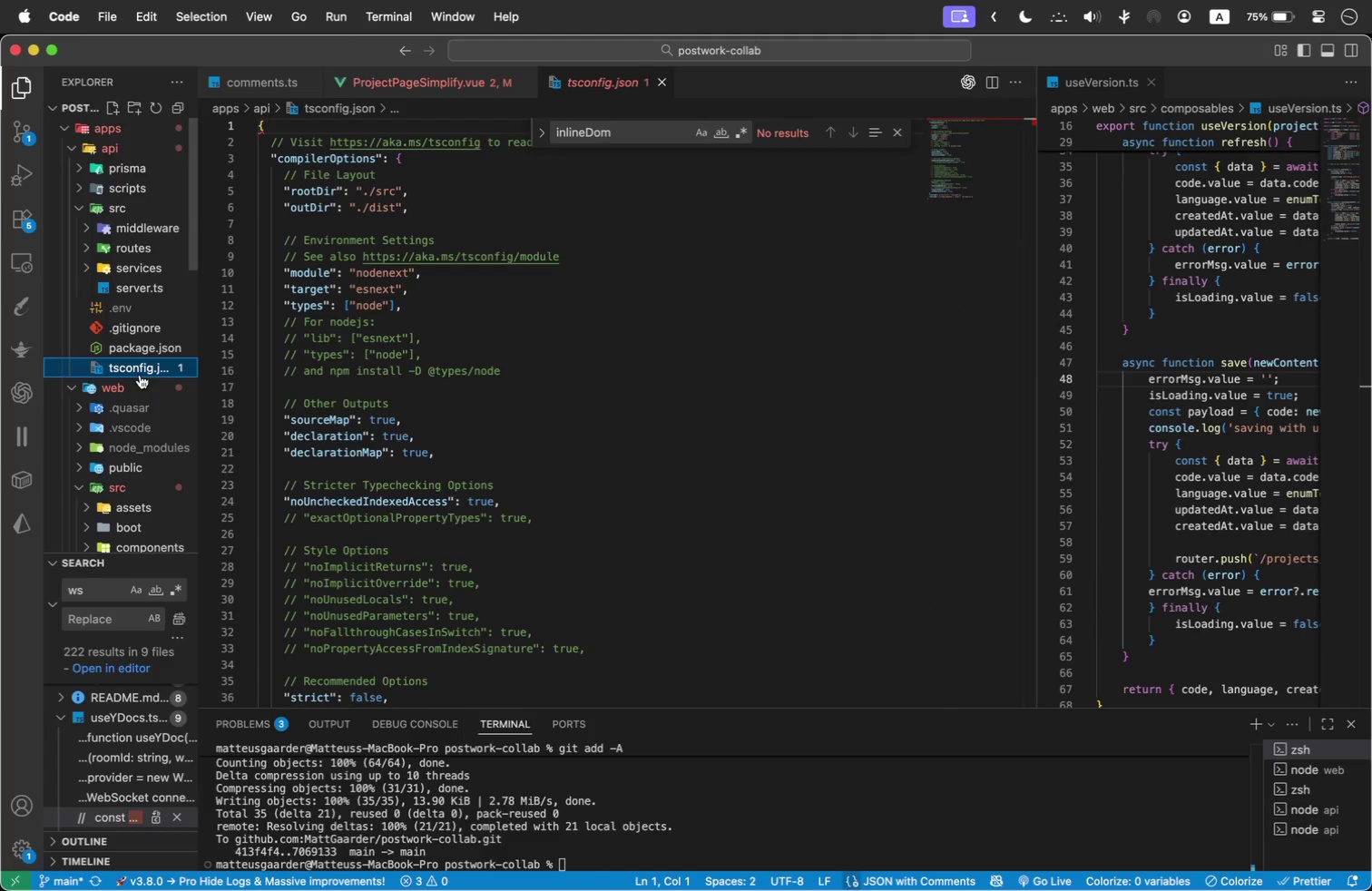 
scroll: coordinate [513, 448], scroll_direction: down, amount: 2.0
 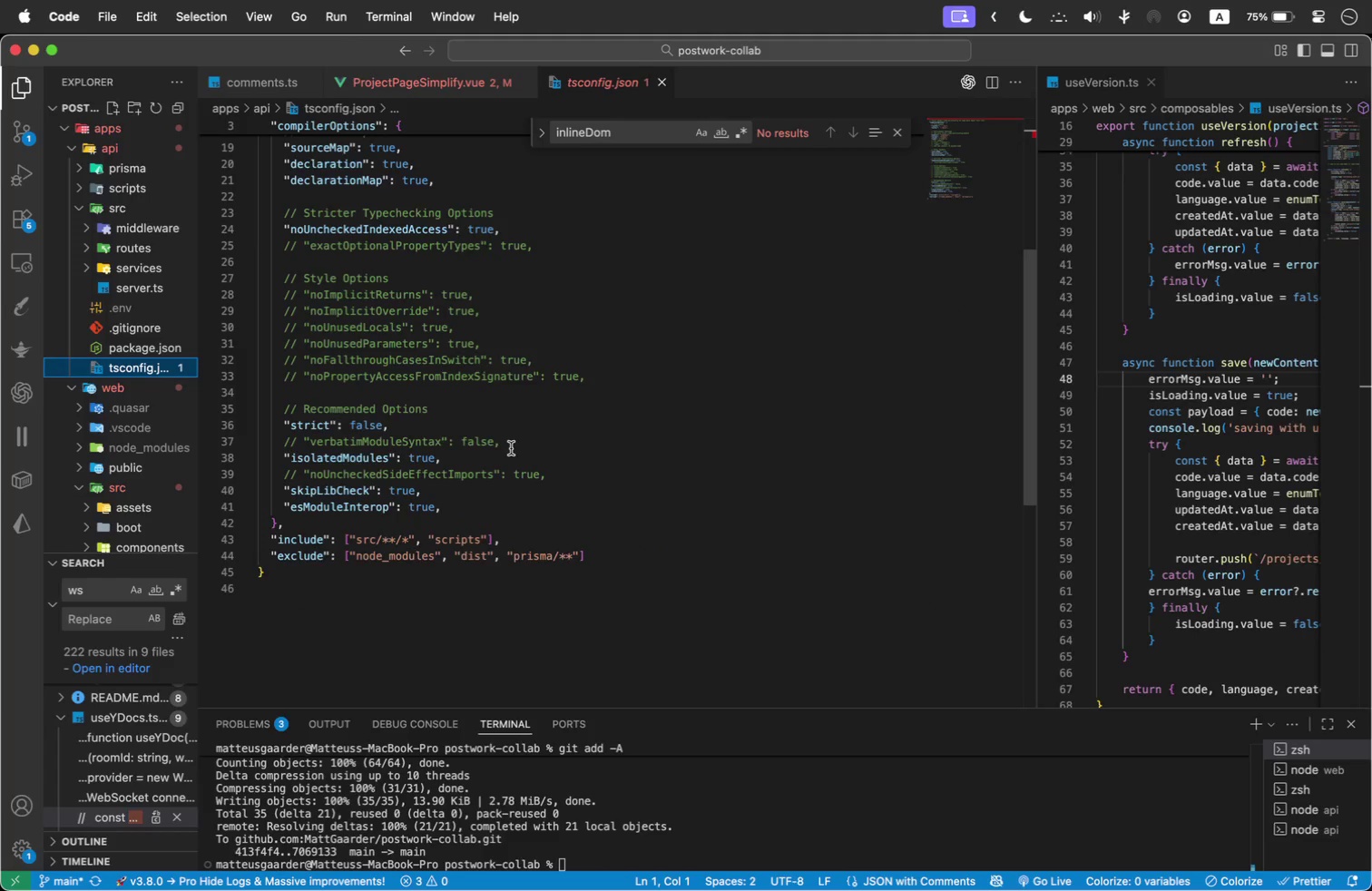 
scroll: coordinate [511, 448], scroll_direction: up, amount: 7.0
 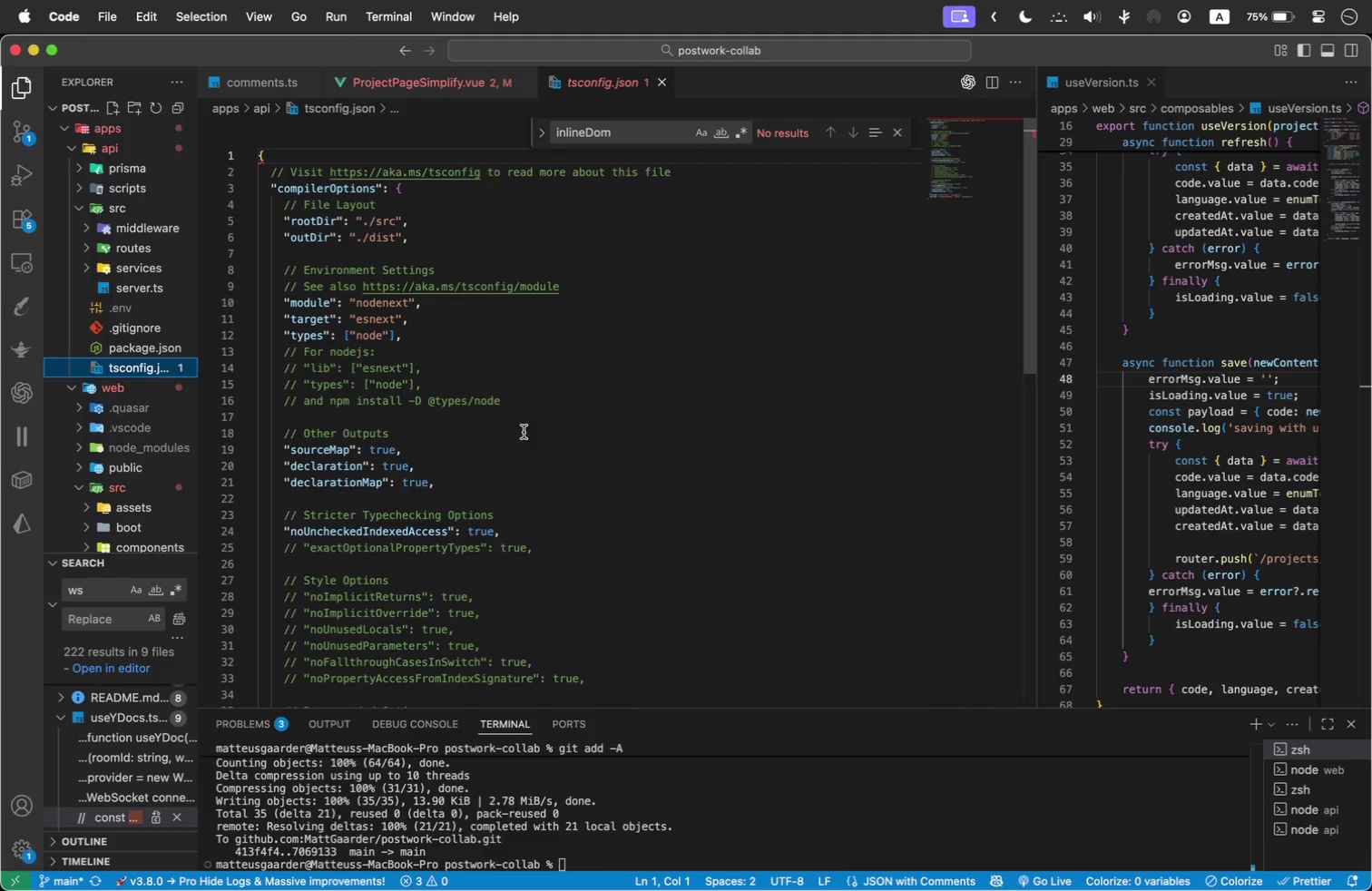 
left_click([540, 399])
 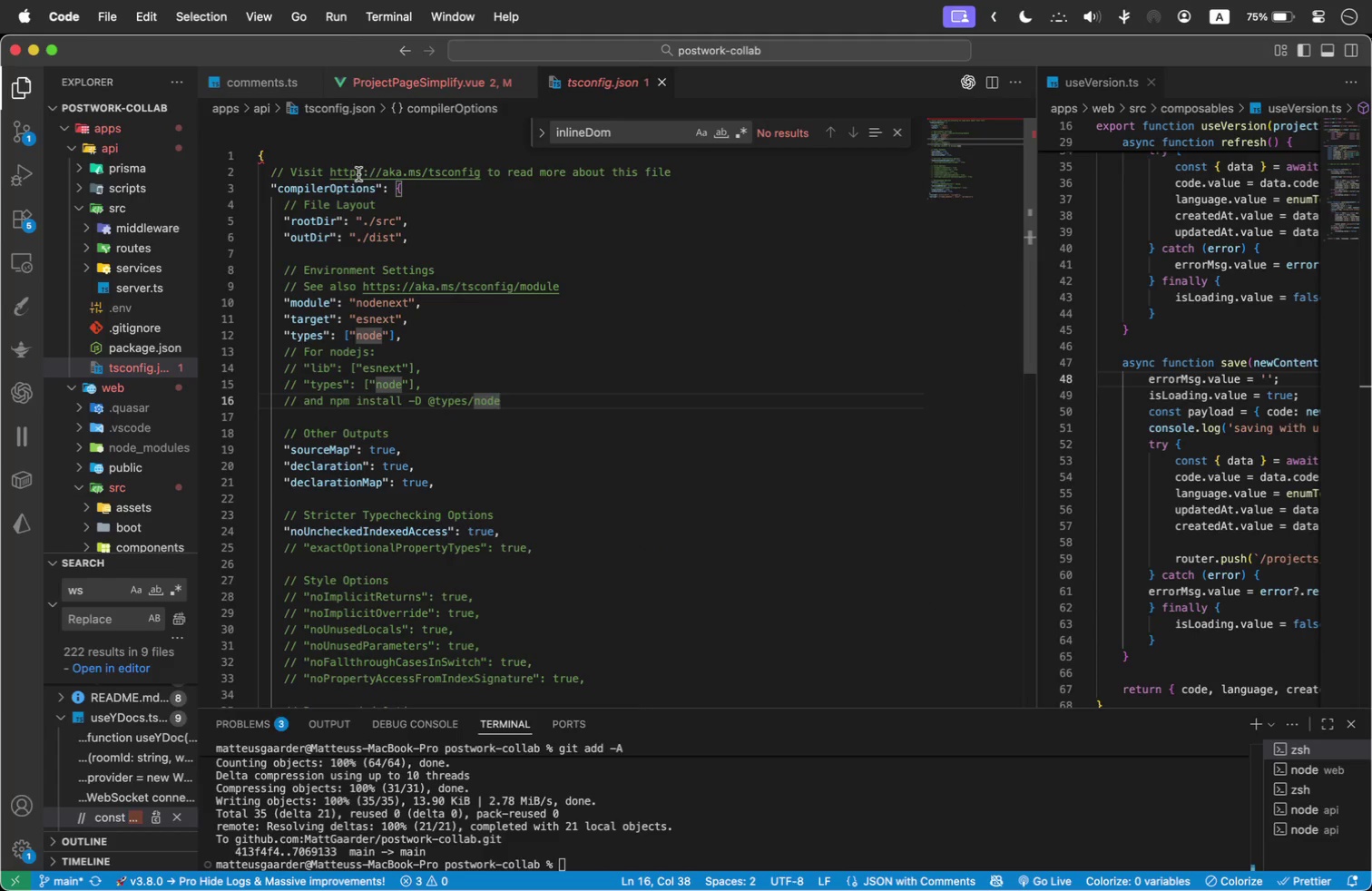 
mouse_move([266, 182])
 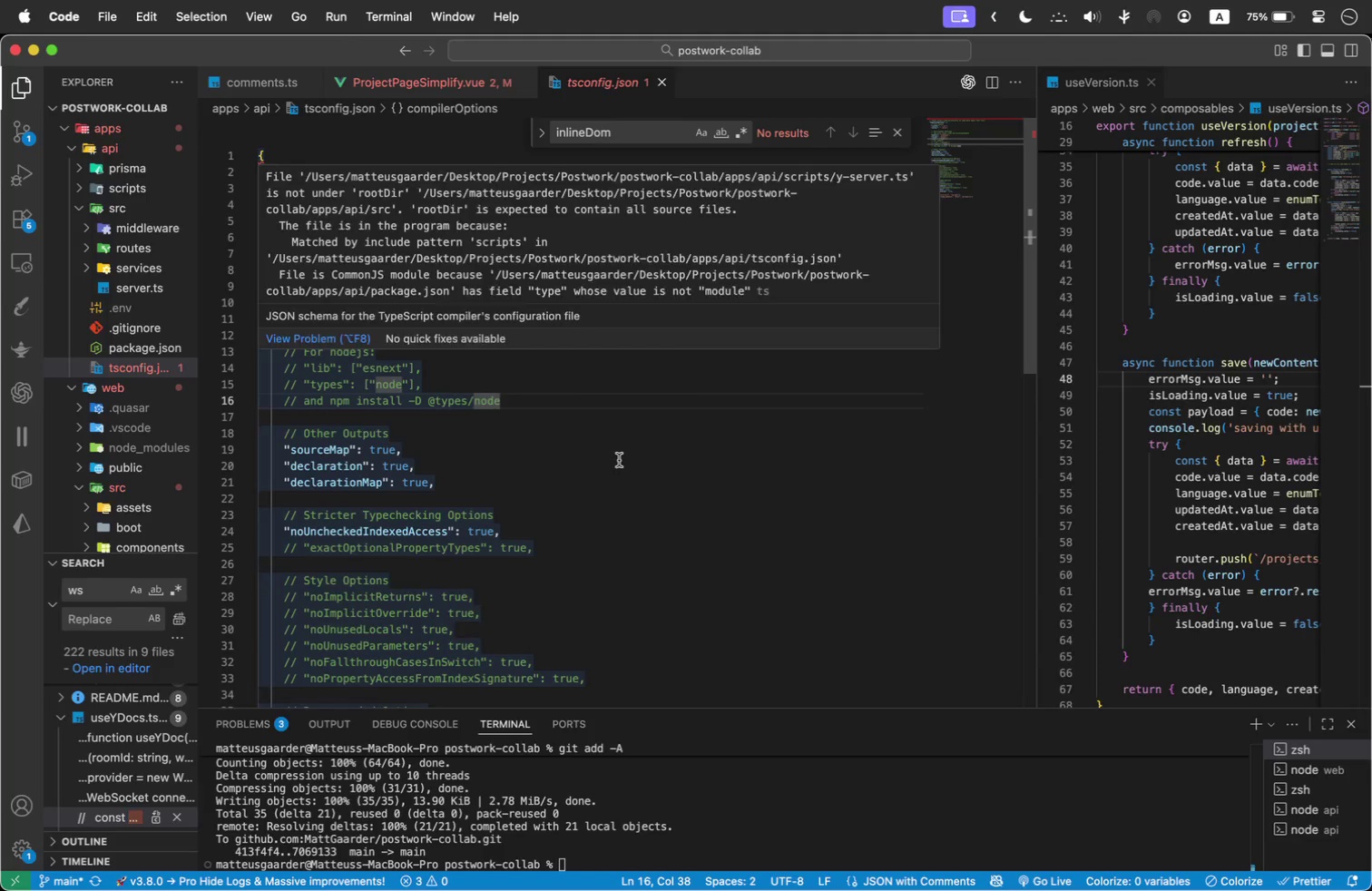 
left_click([619, 460])
 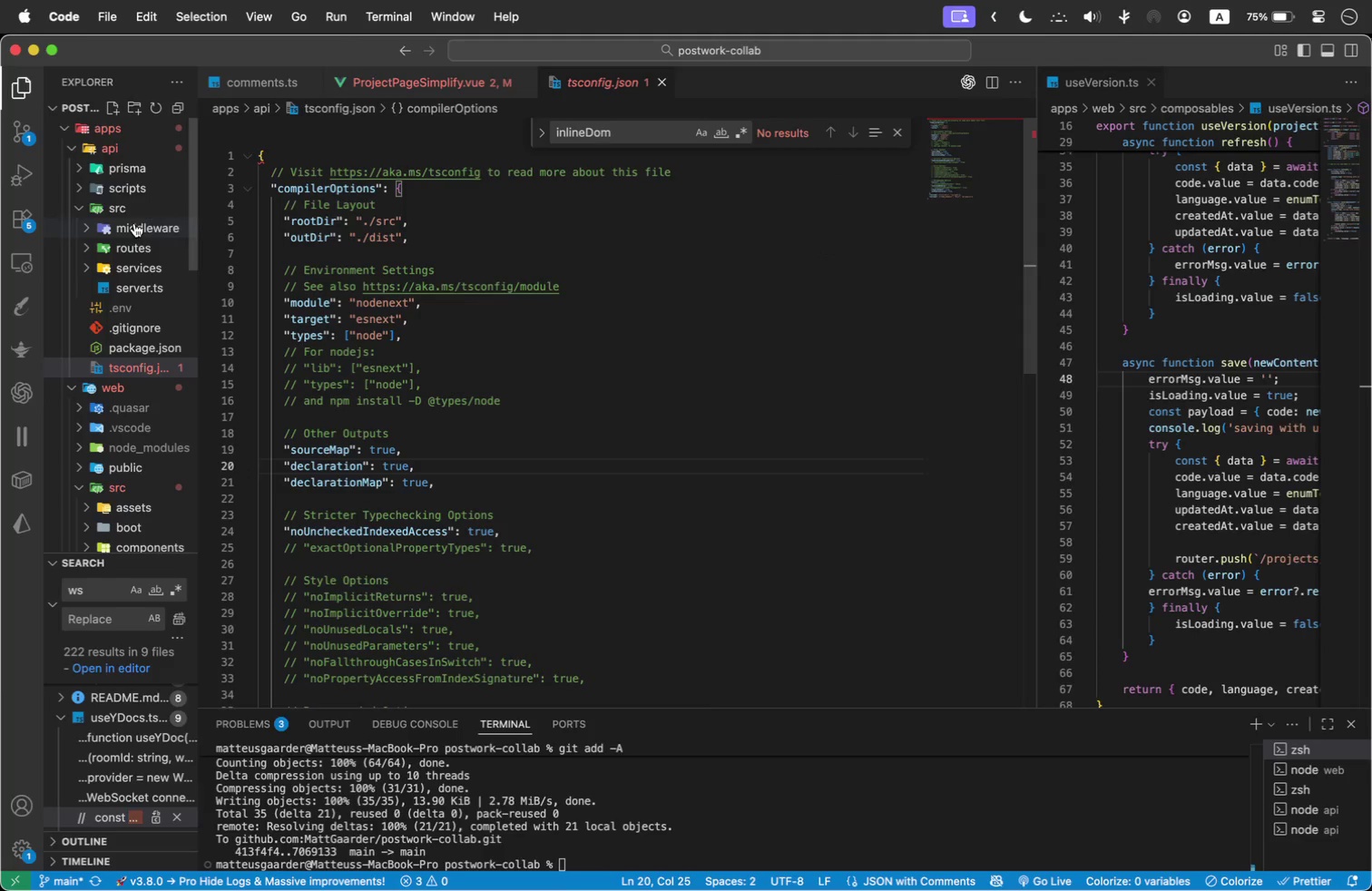 
wait(5.34)
 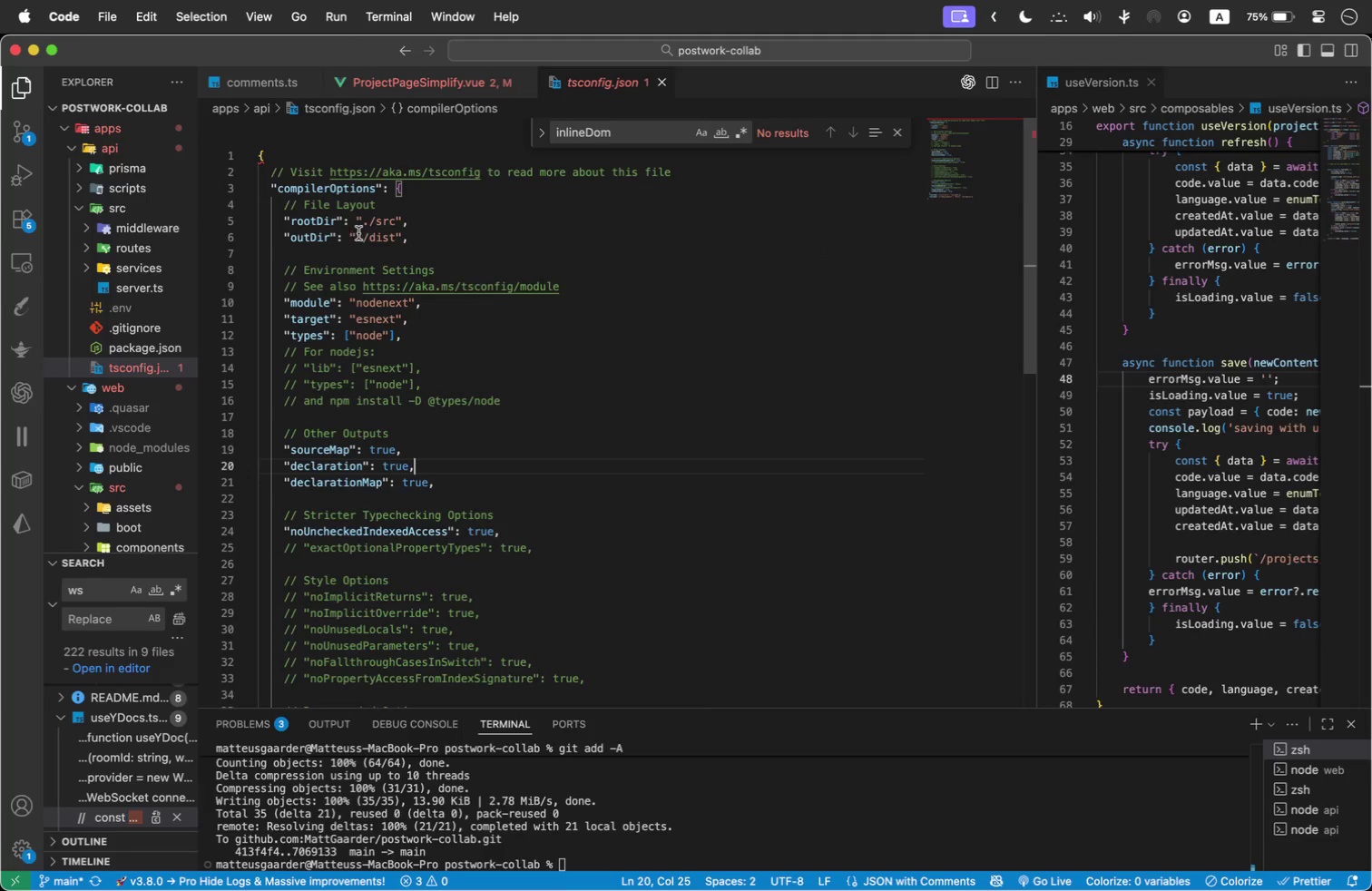 
left_click_drag(start_coordinate=[135, 188], to_coordinate=[134, 204])
 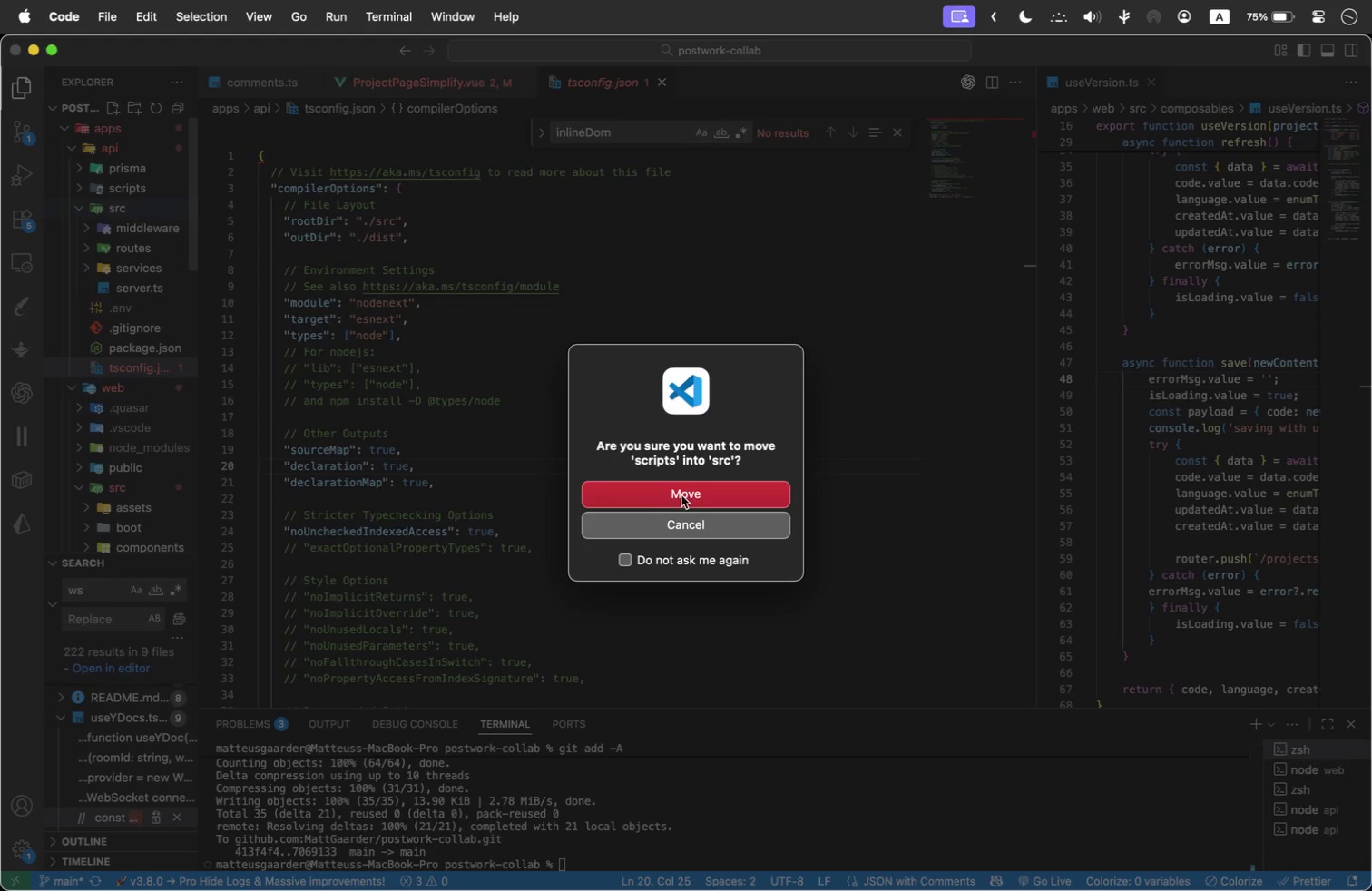 
left_click([676, 486])
 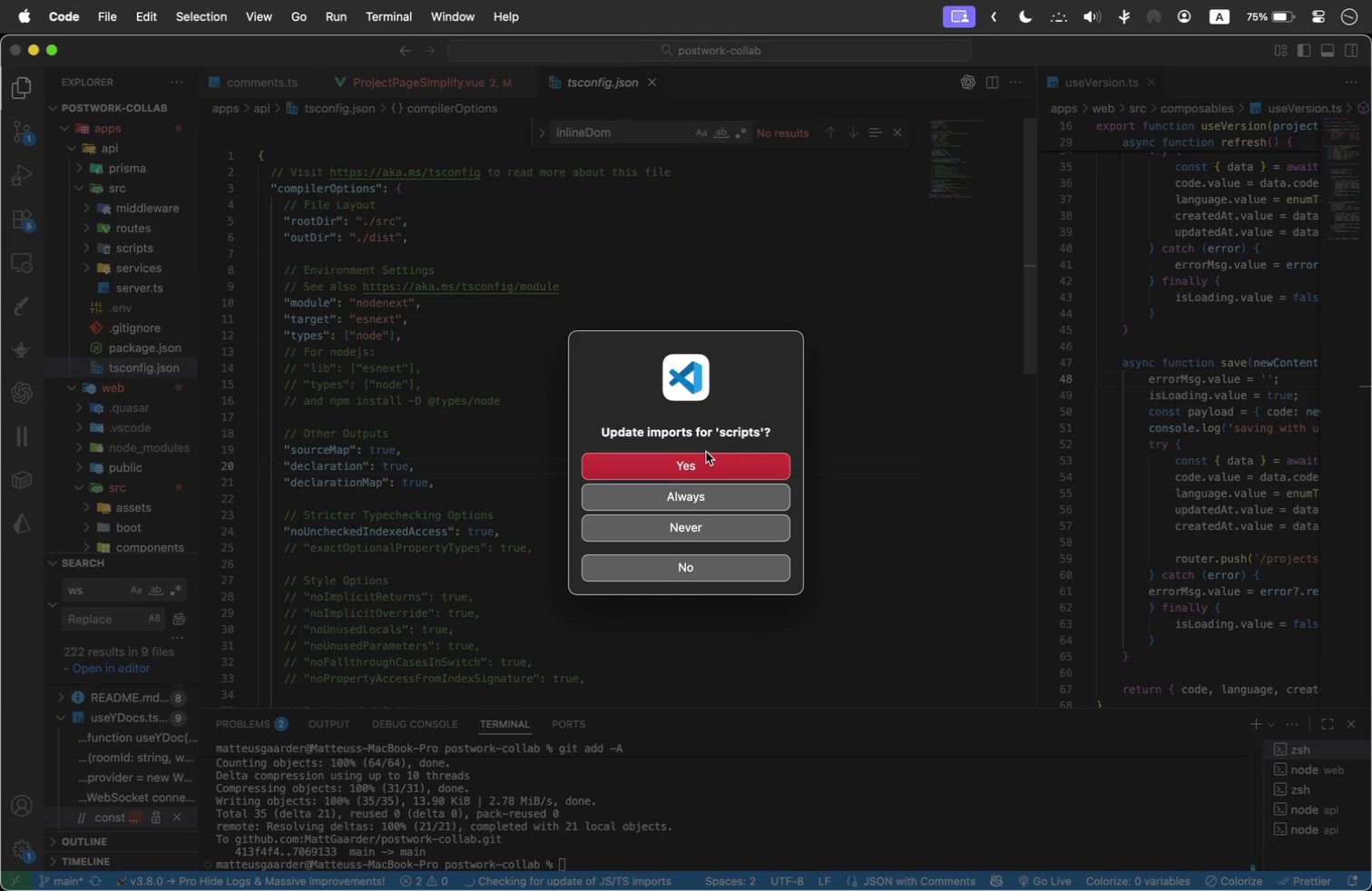 
left_click([706, 456])
 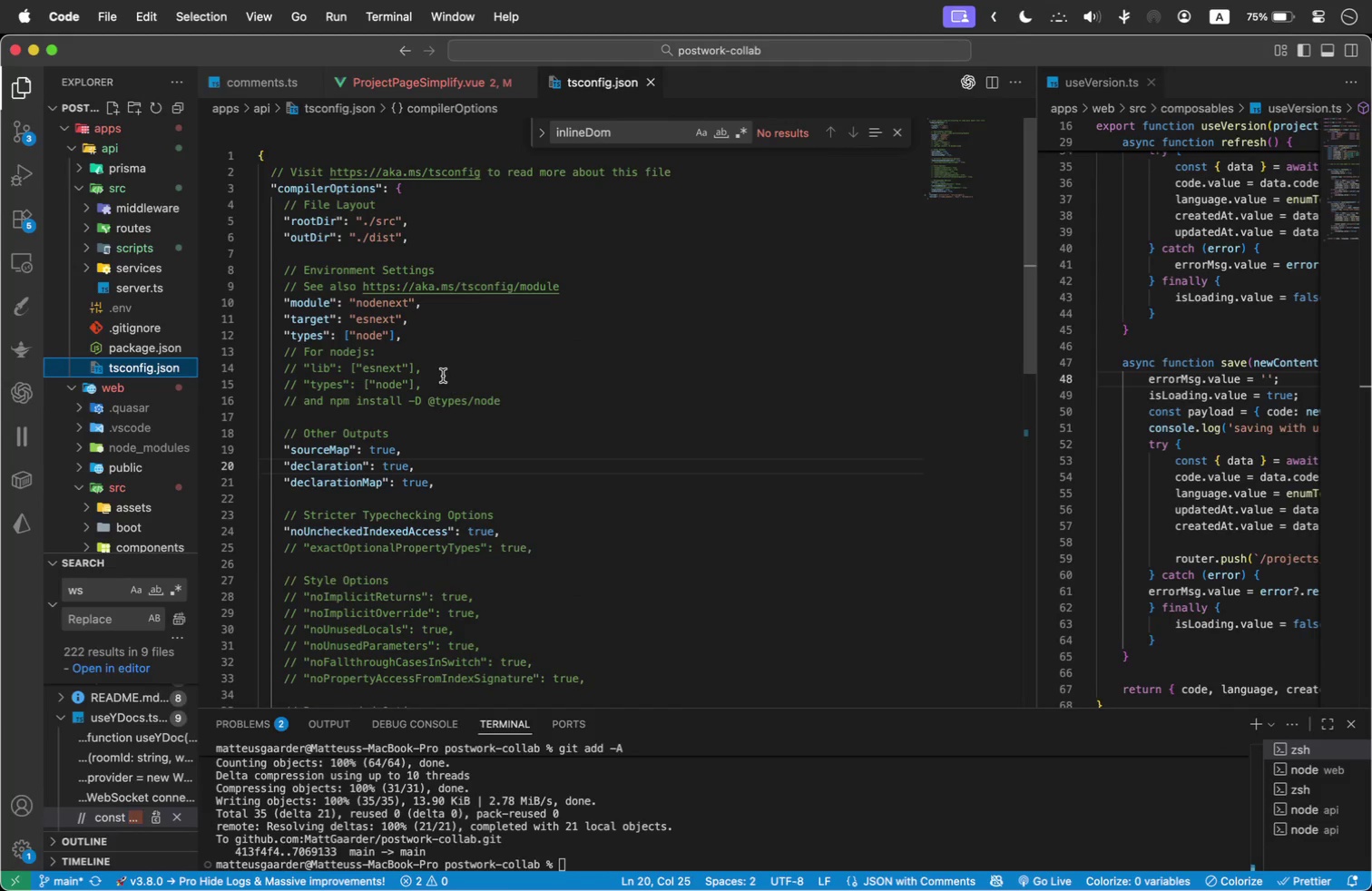 
scroll: coordinate [124, 296], scroll_direction: up, amount: 1.0
 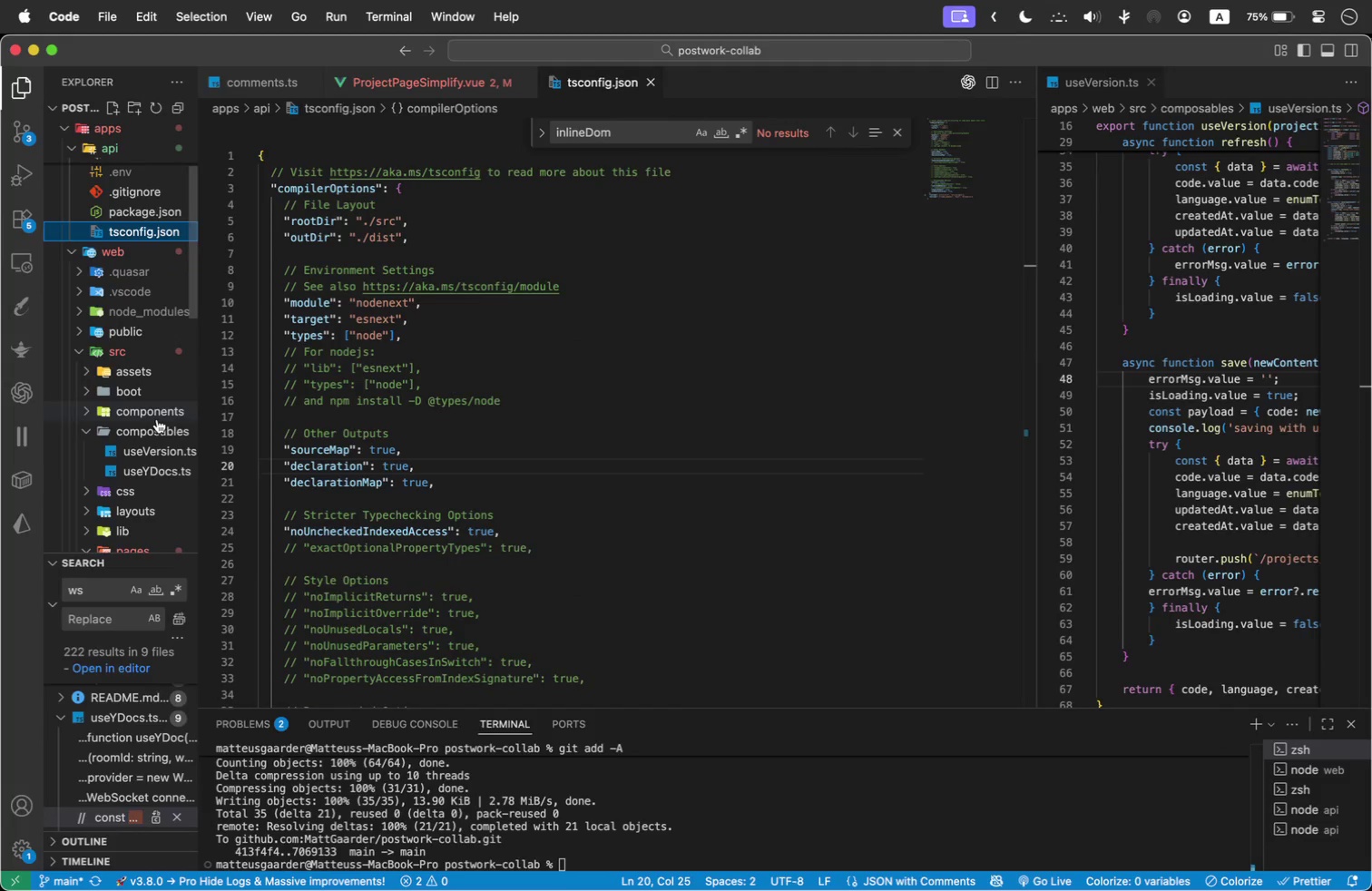 
scroll: coordinate [157, 419], scroll_direction: down, amount: 1.0
 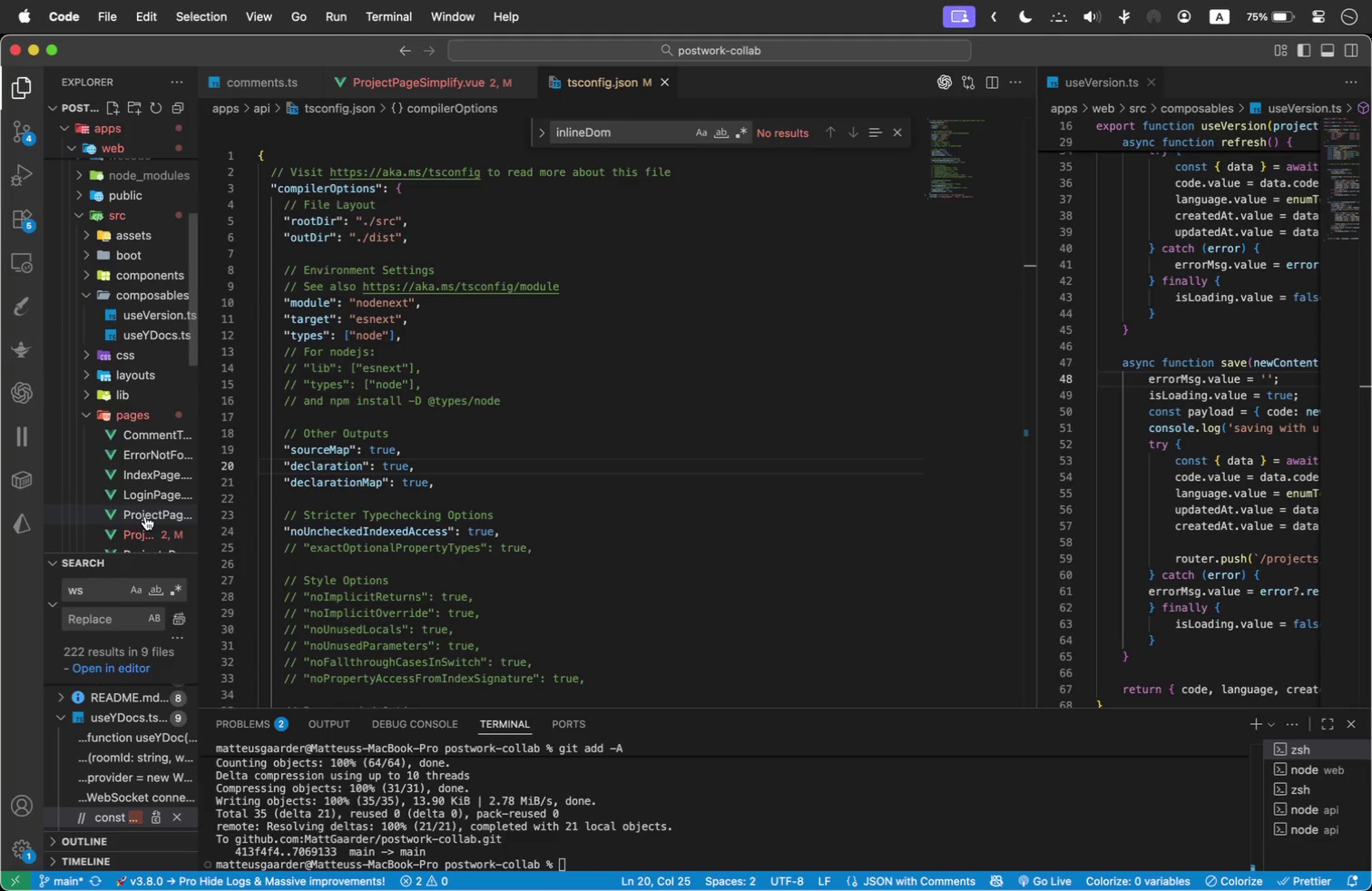 
left_click([141, 535])
 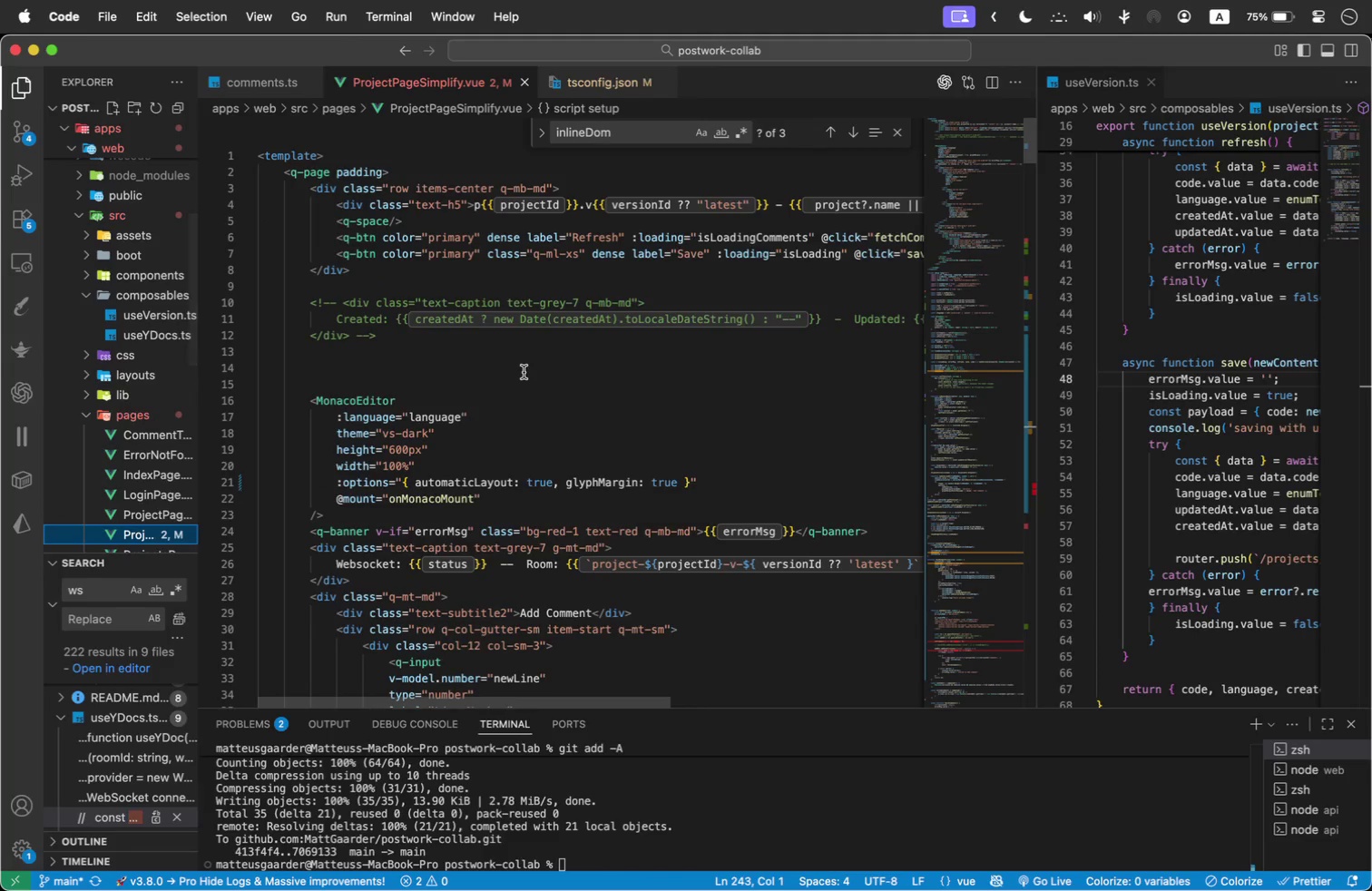 
key(Meta+Tab)
 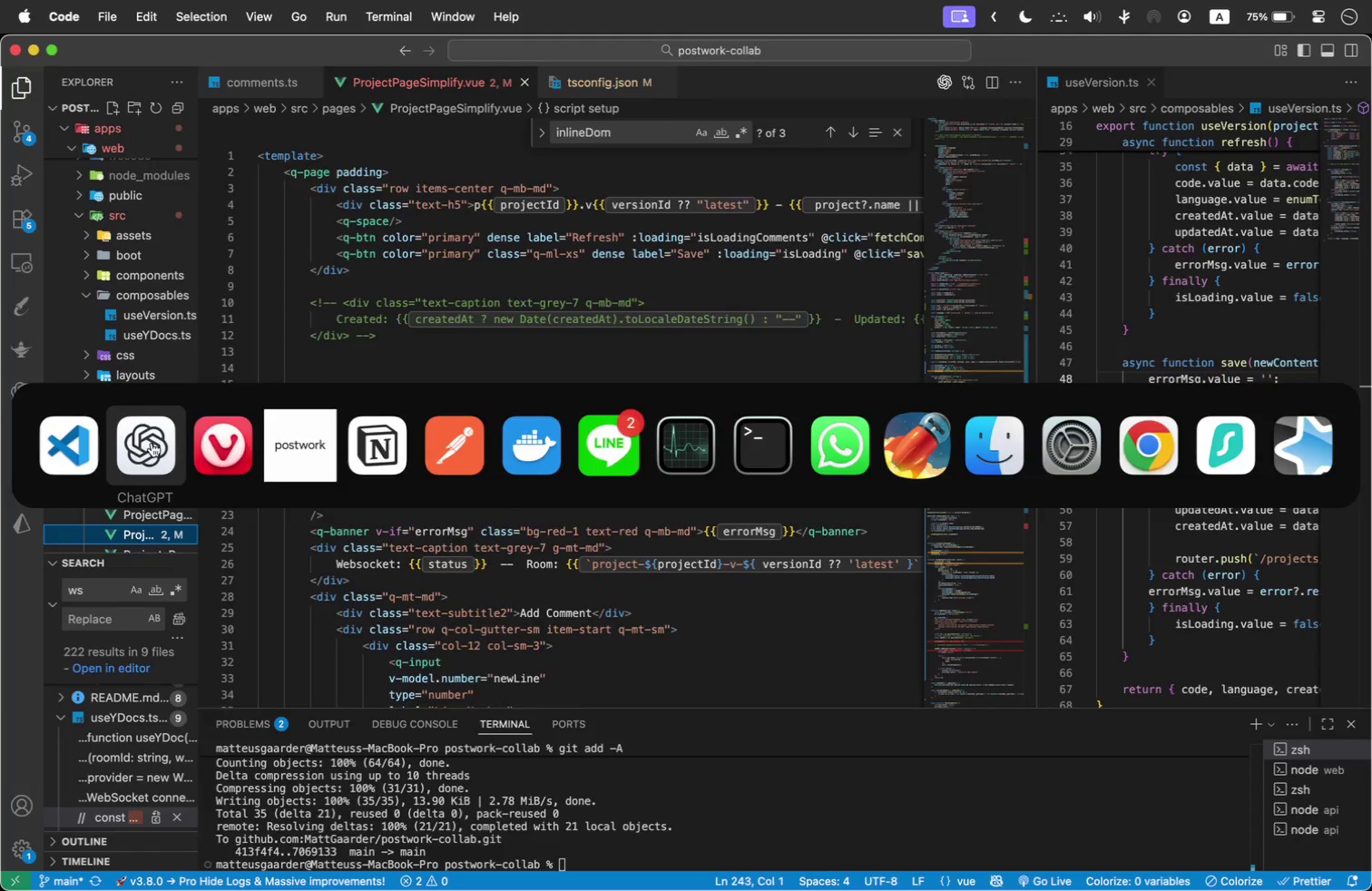 
key(Meta+Tab)
 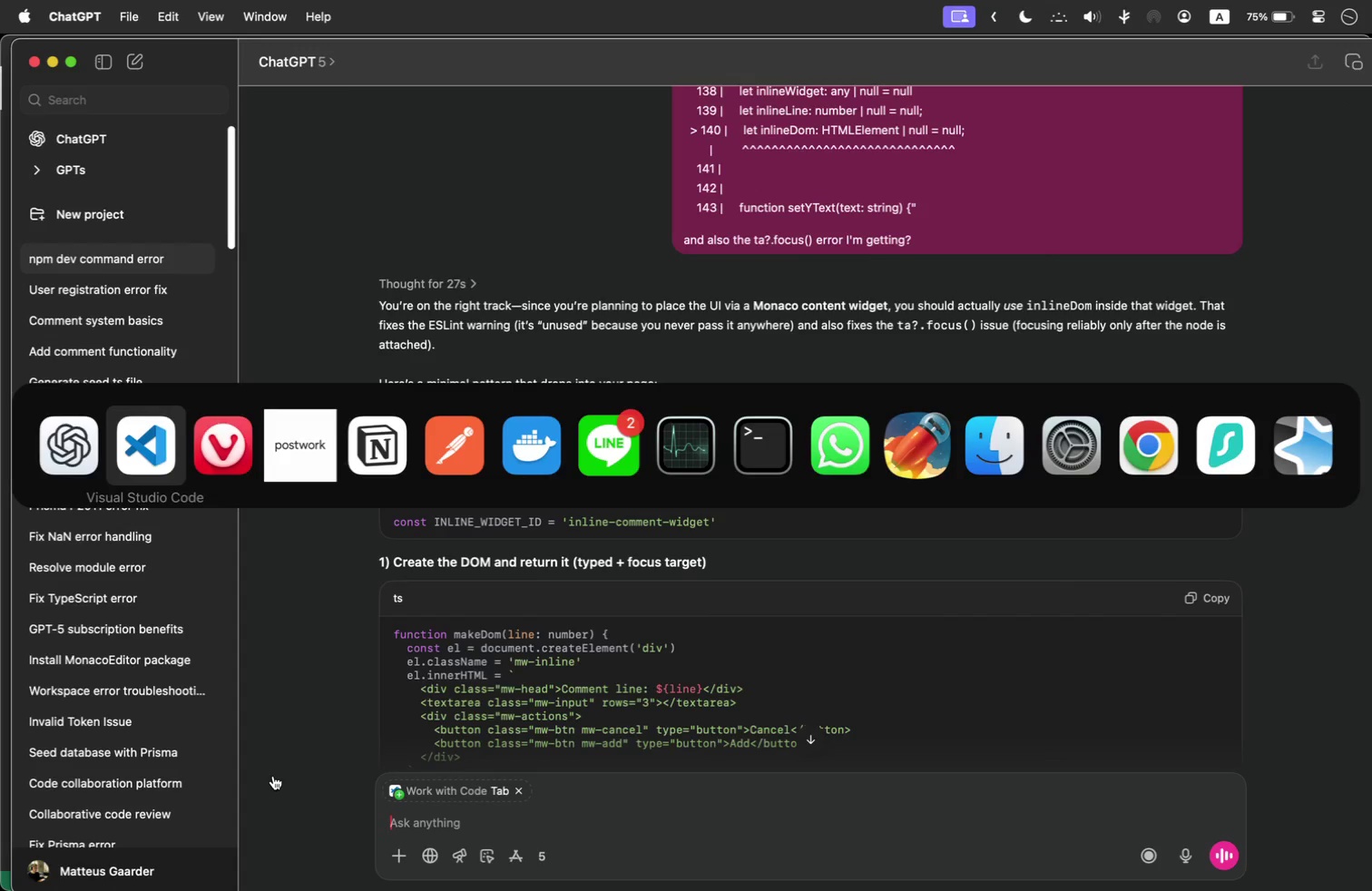 
left_click([328, 184])
 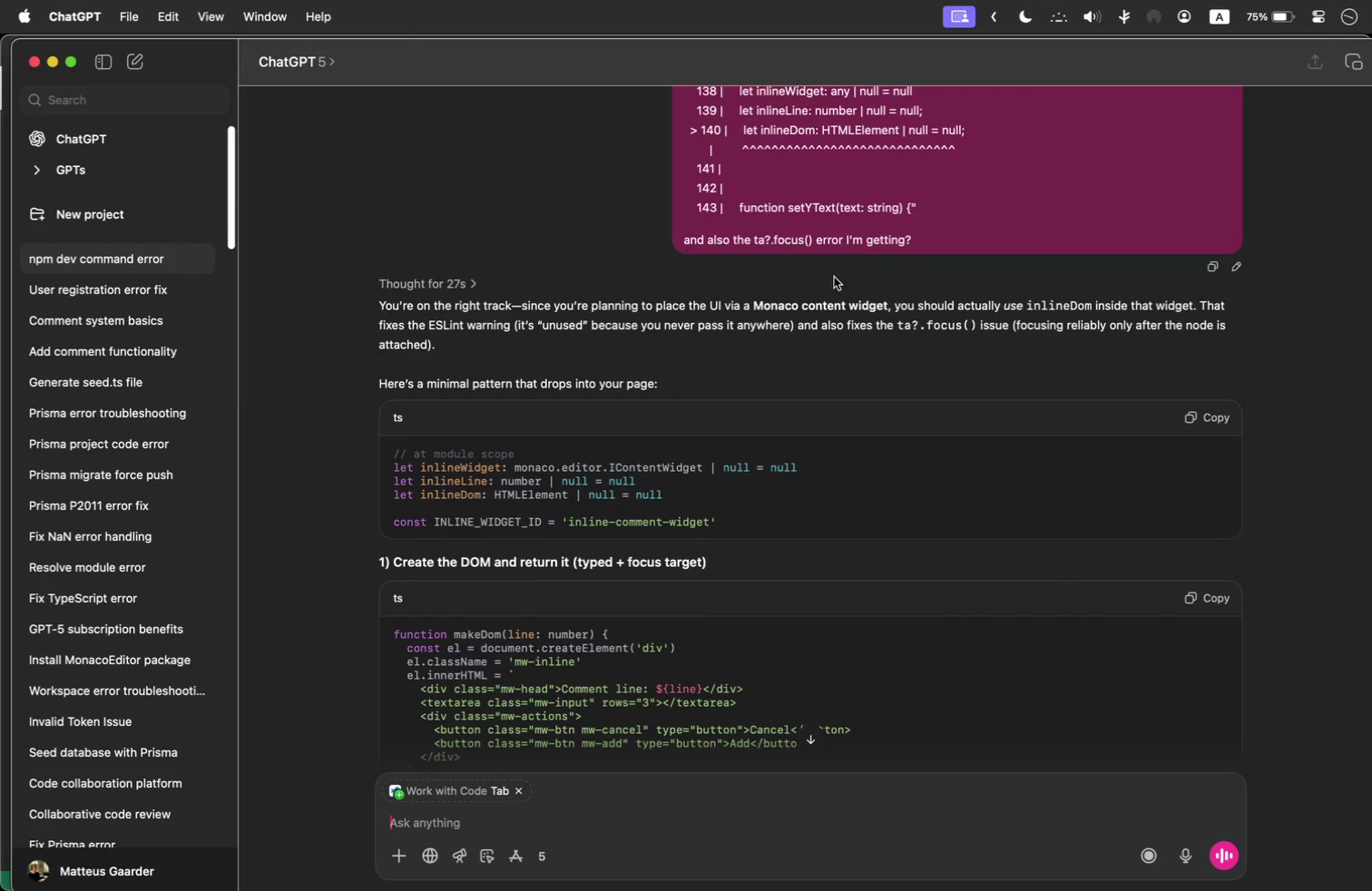 
scroll: coordinate [839, 291], scroll_direction: up, amount: 3.0
 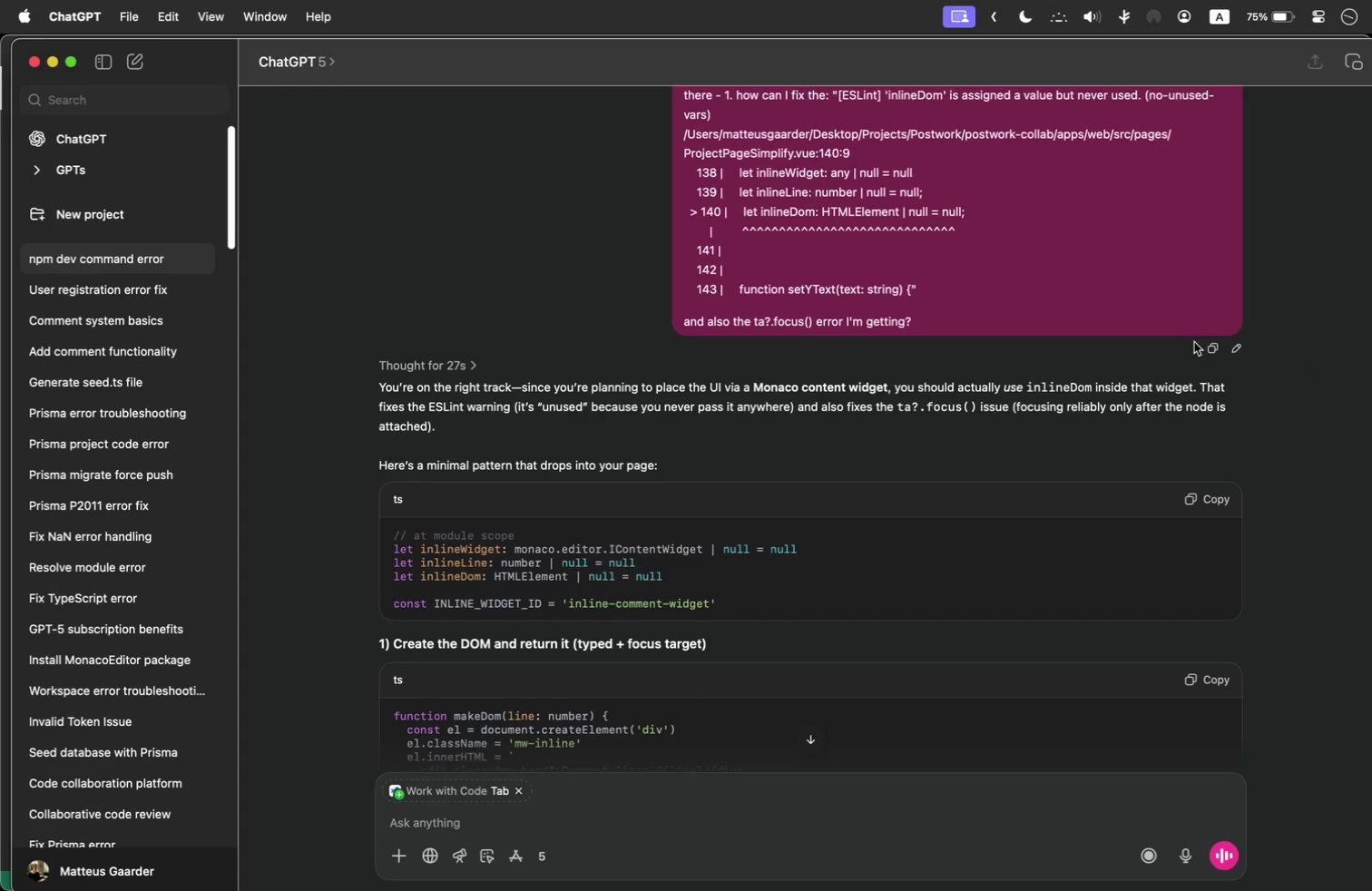 
left_click([1212, 350])
 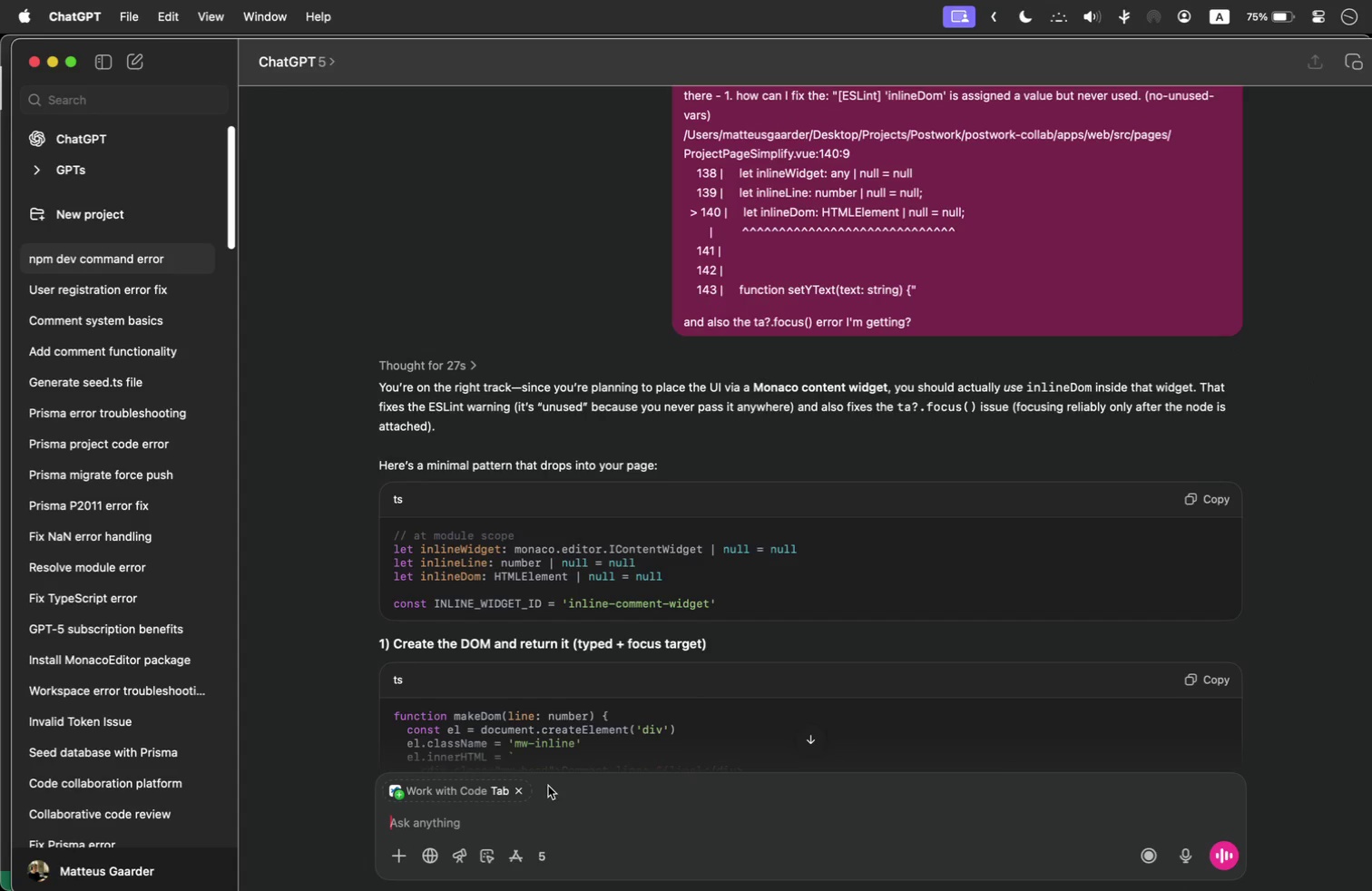 
scroll: coordinate [584, 678], scroll_direction: down, amount: 15.0
 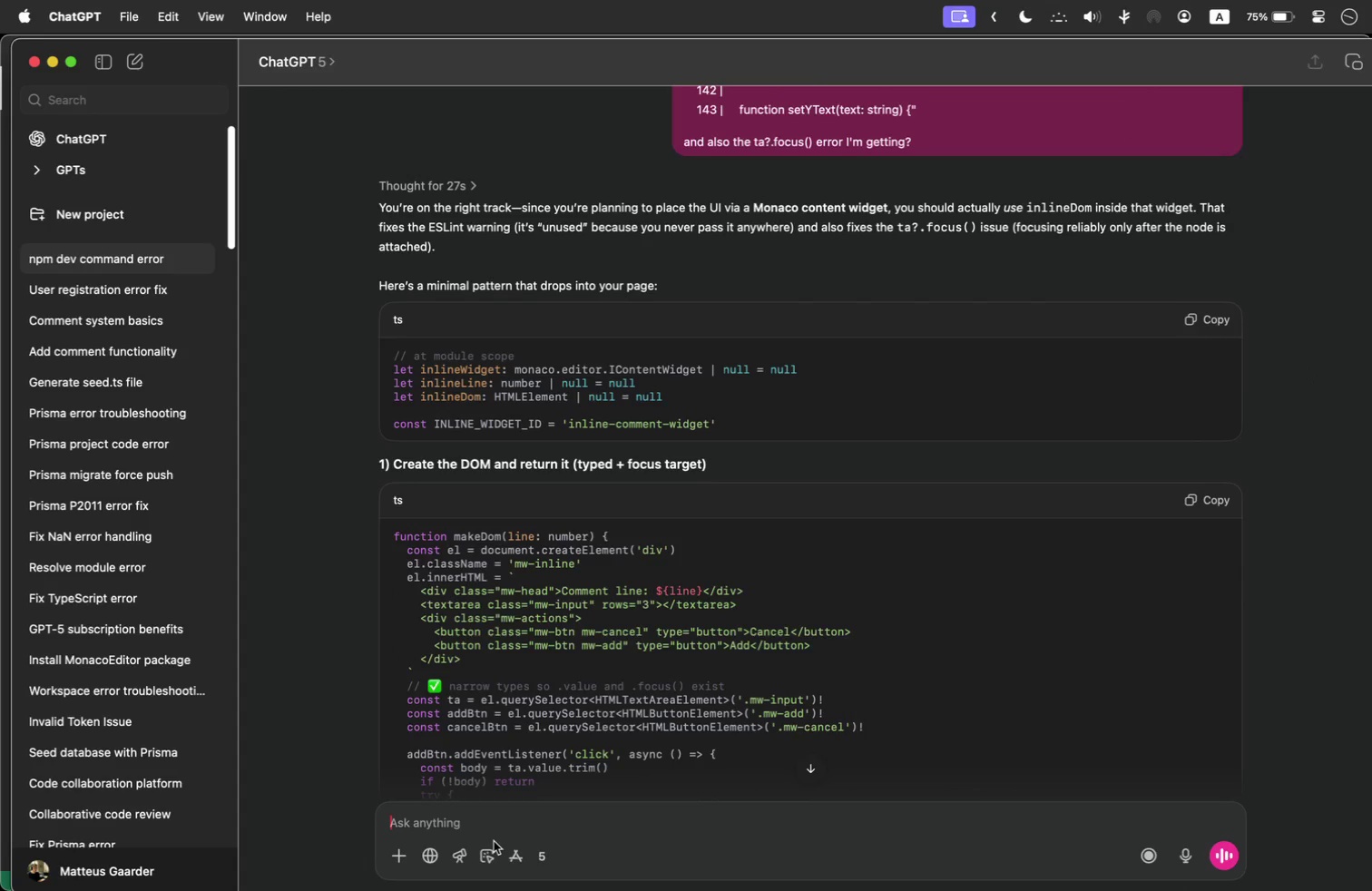 
triple_click([495, 818])
 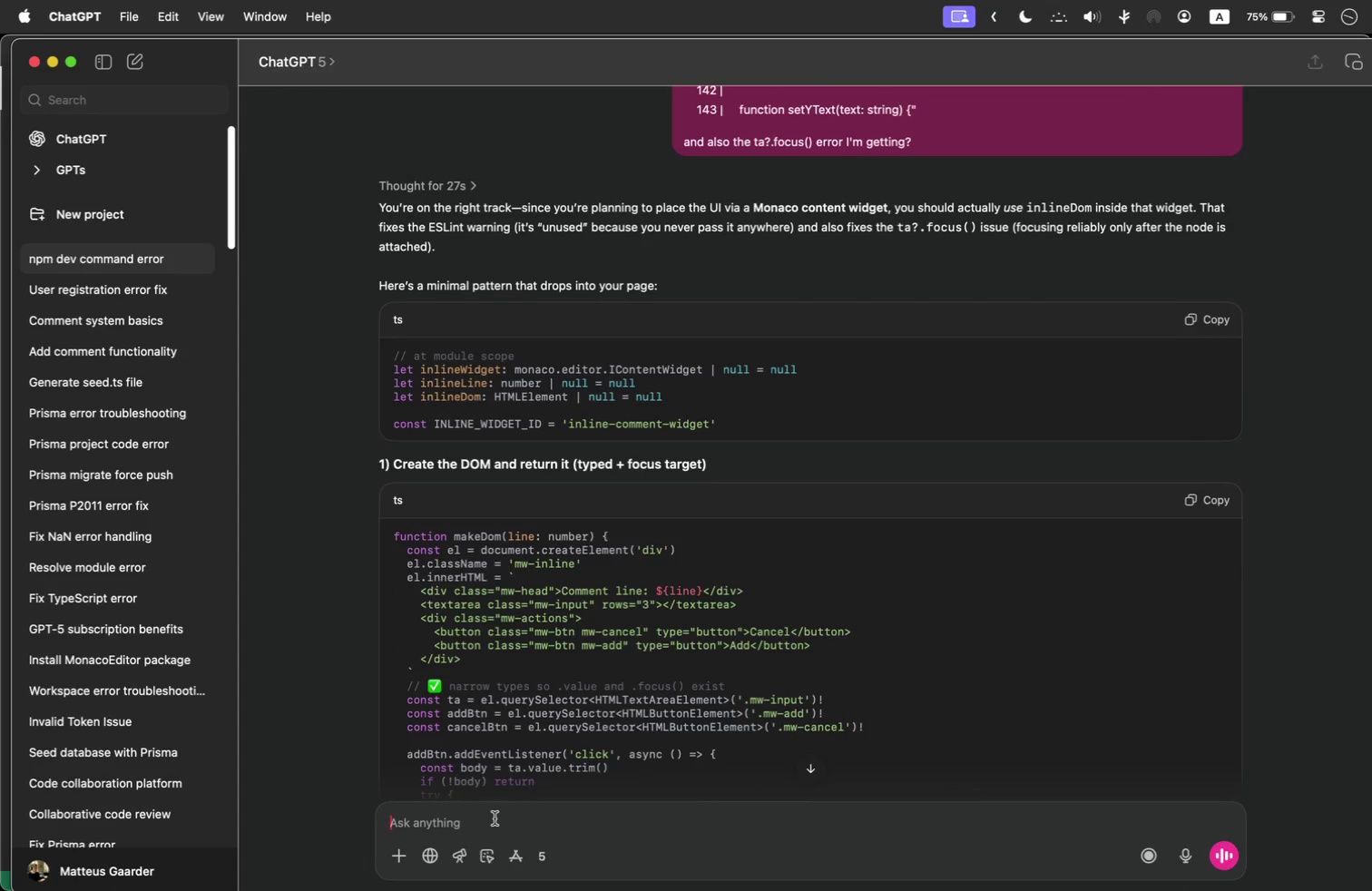 
key(Meta+V)
 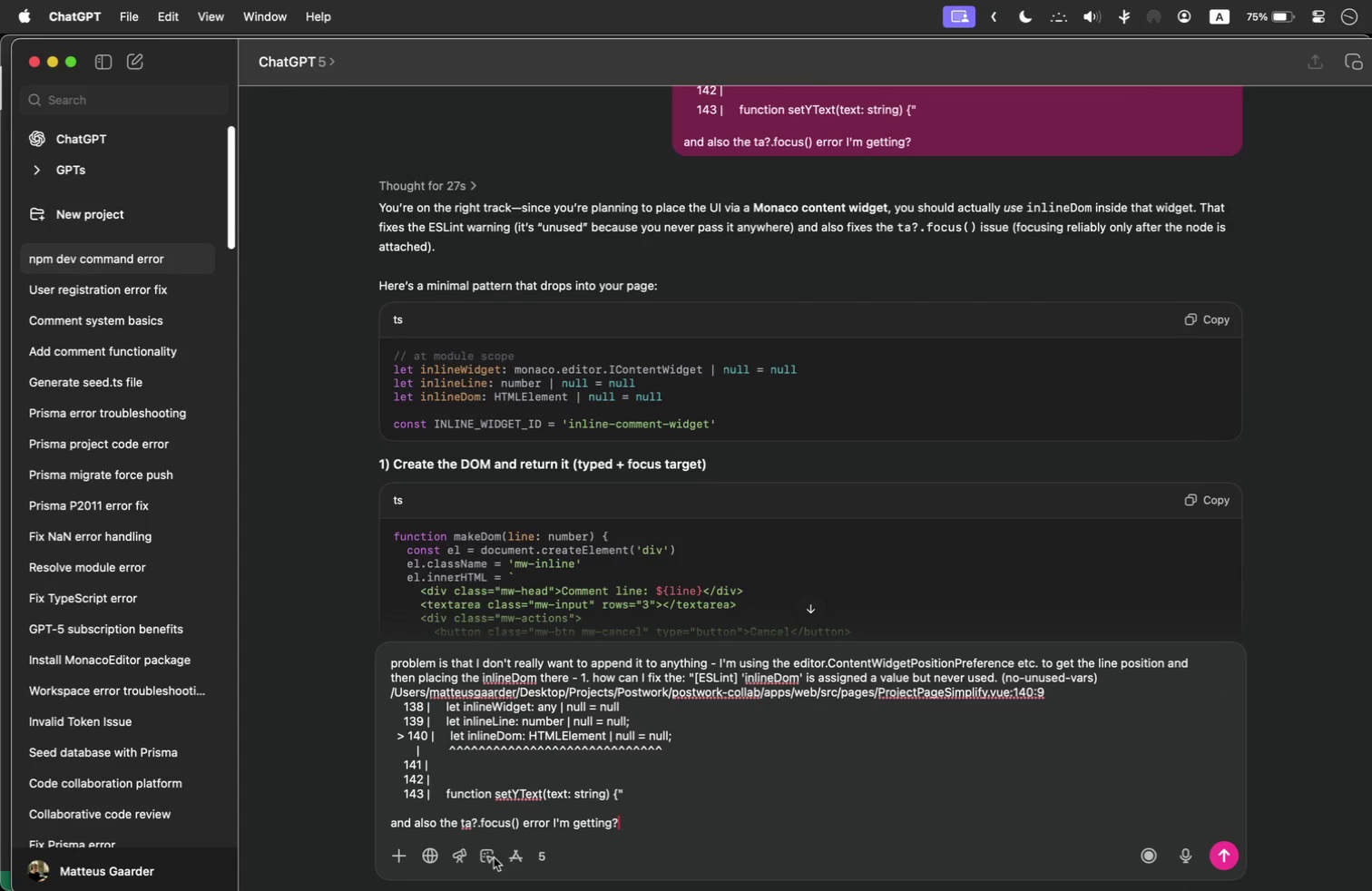 
scroll: coordinate [518, 729], scroll_direction: up, amount: 171.0
 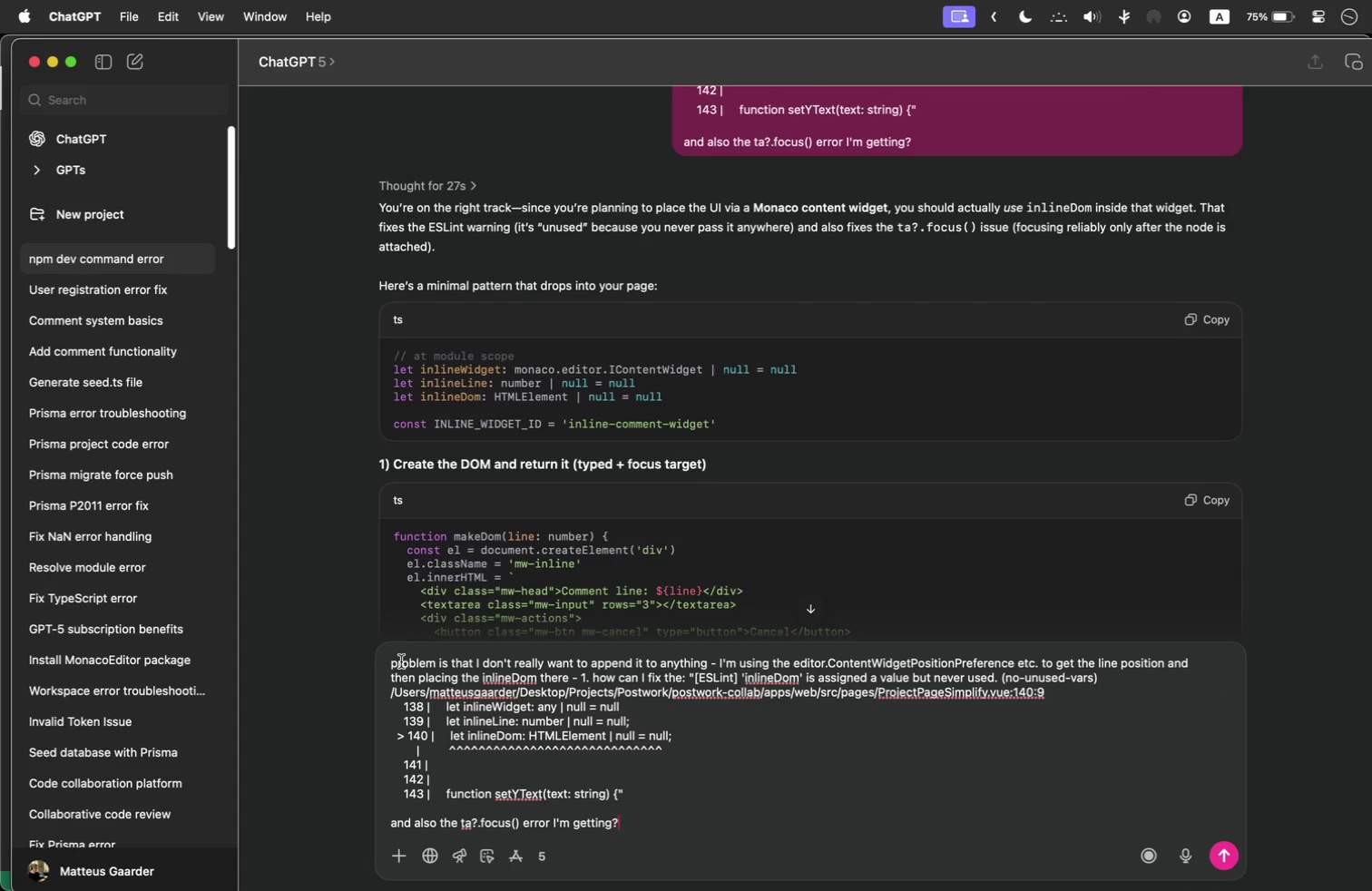 
left_click([393, 664])
 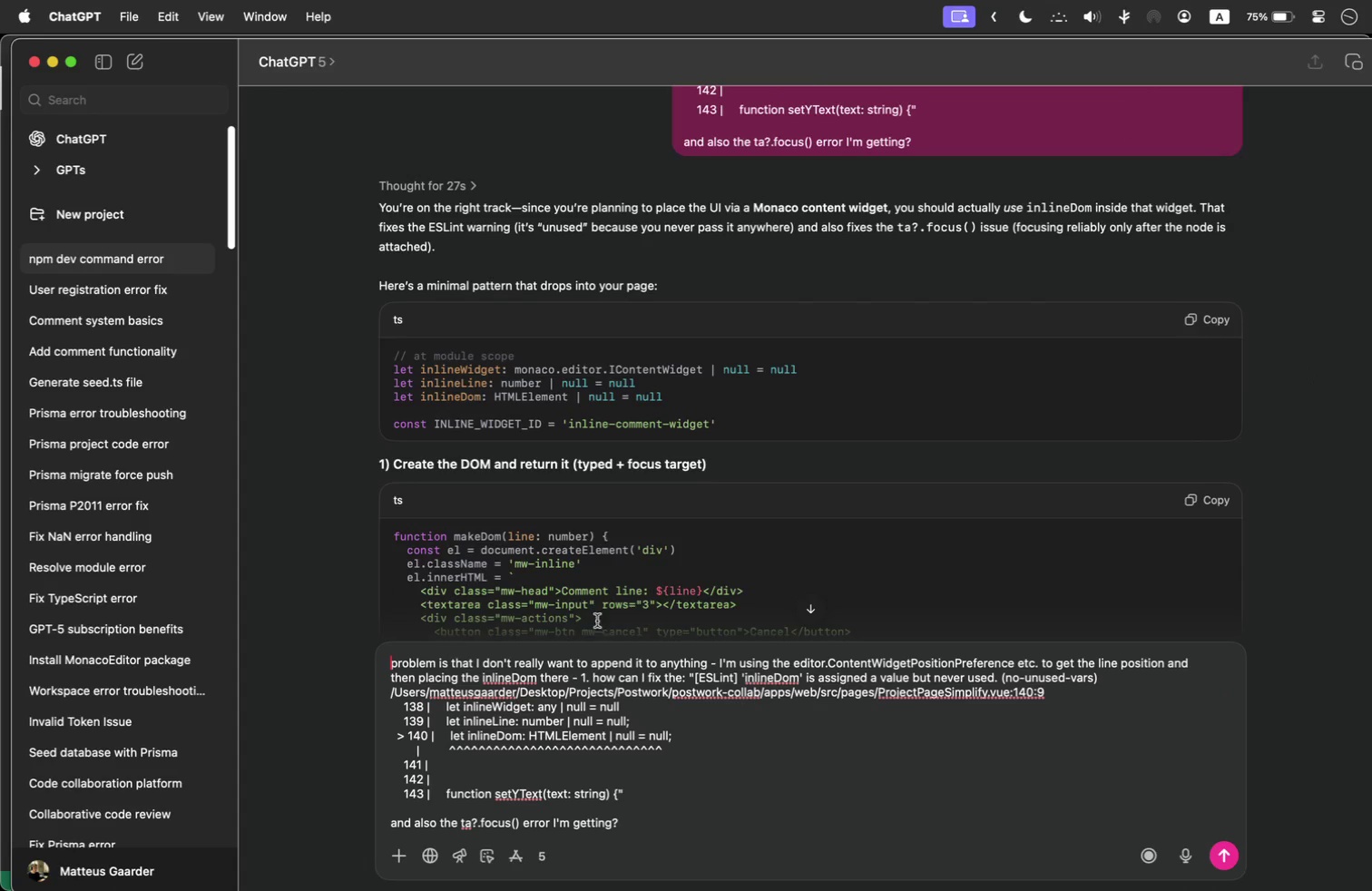 
key(Shift+Enter)
 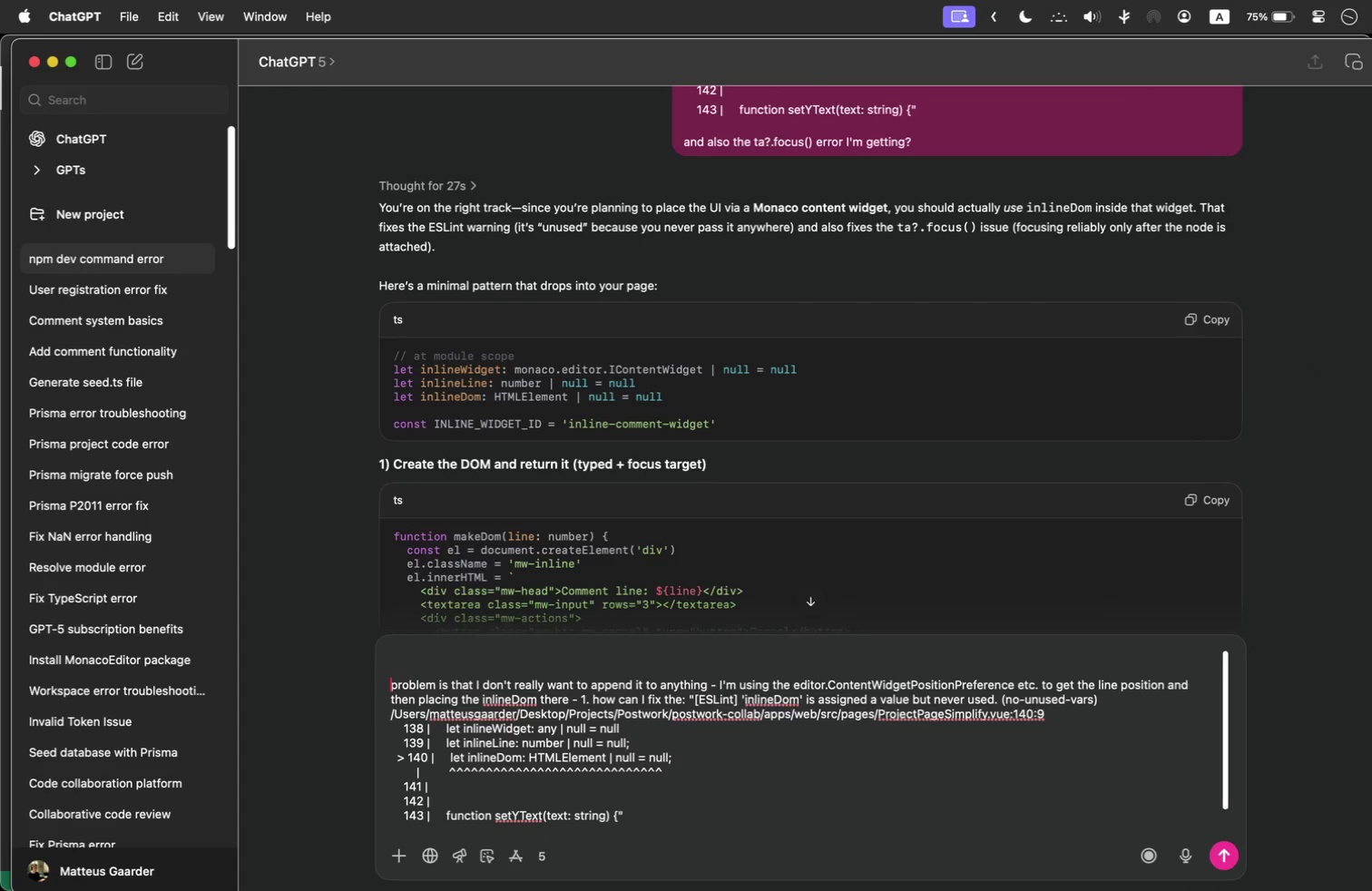 
key(Shift+Enter)
 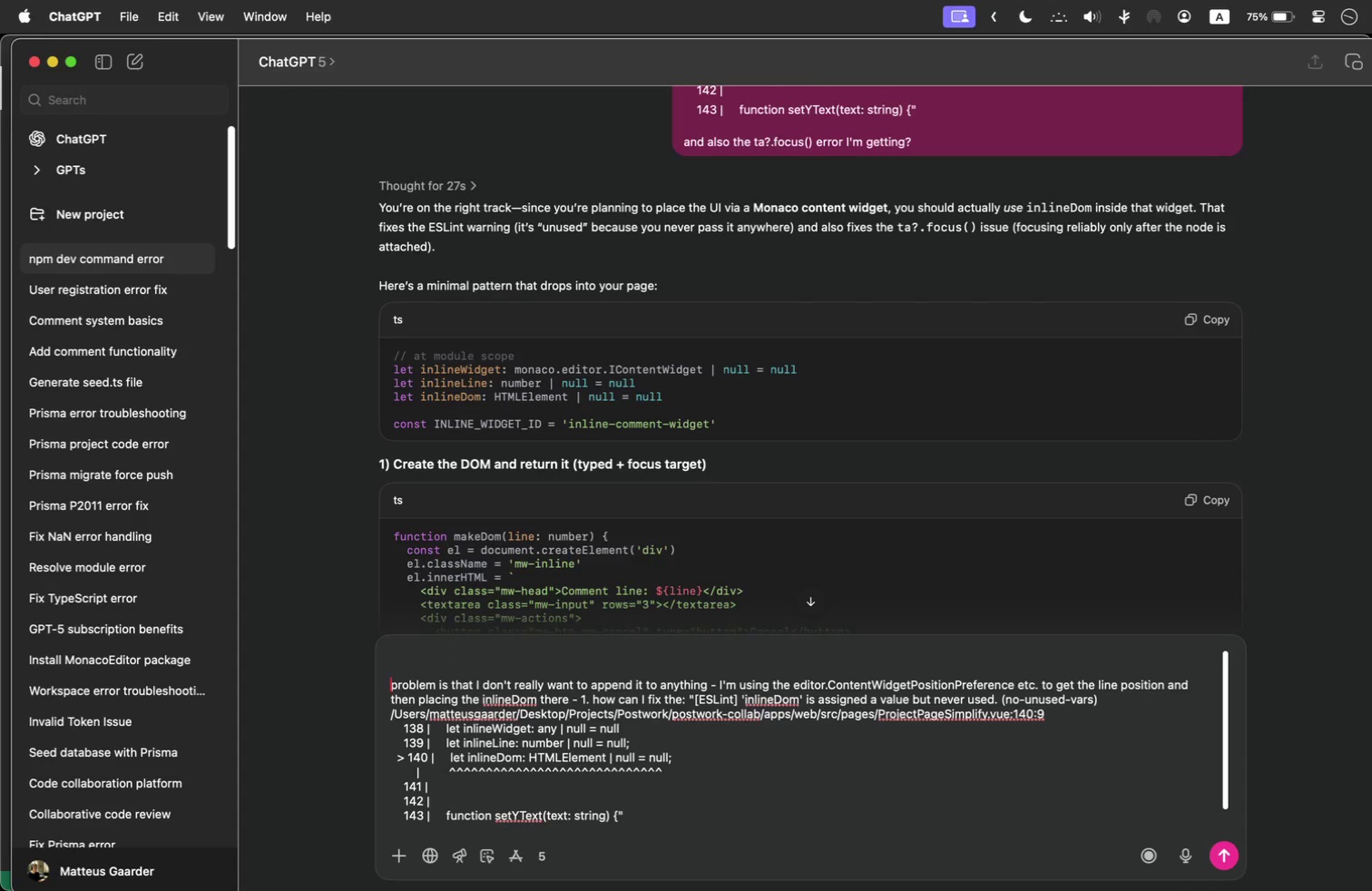 
key(ArrowUp)
 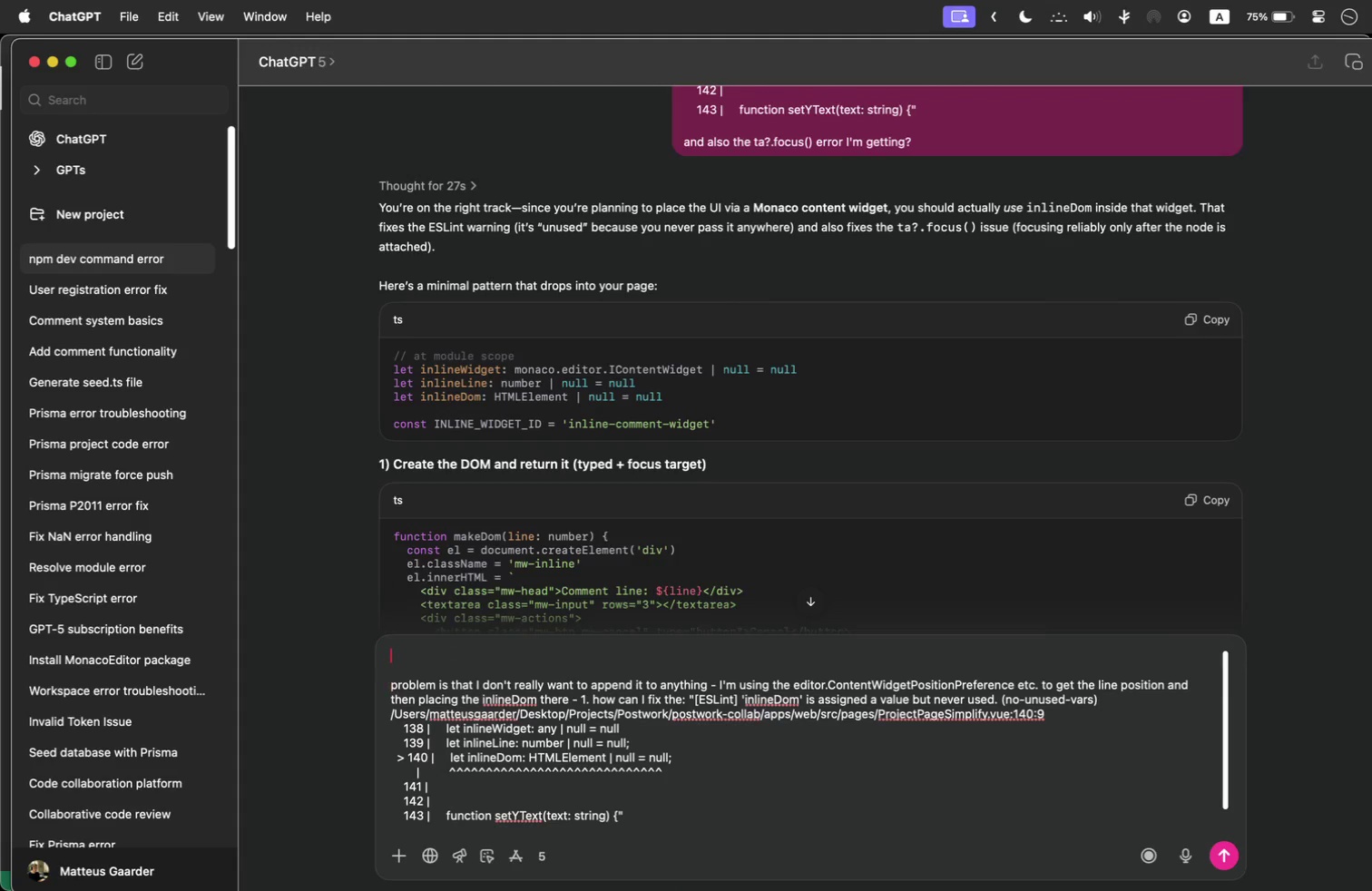 
key(ArrowUp)
 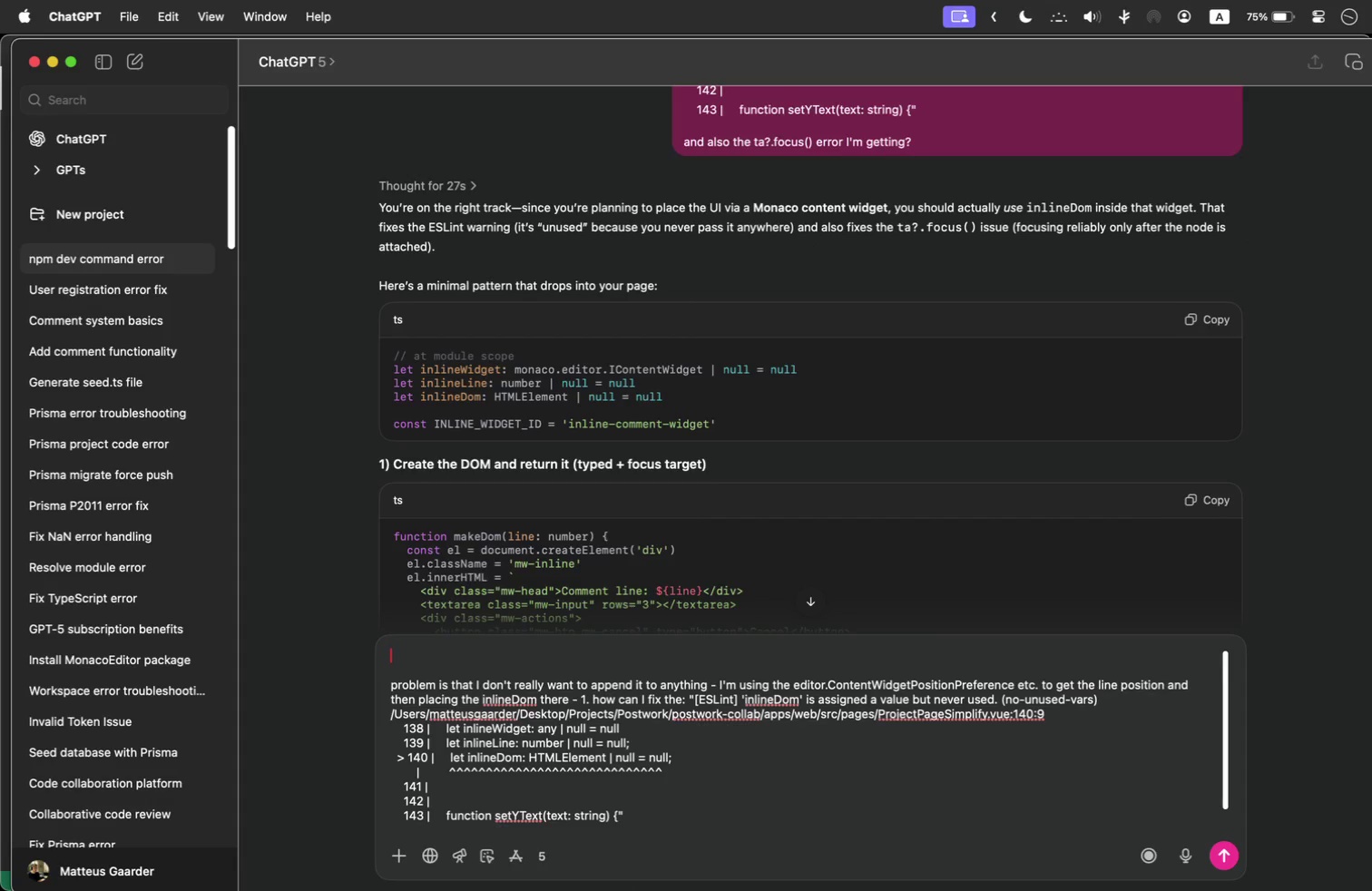 
type(Apologies, let me paste you my code s)
key(Backspace)
type(as well for you to suggest amendments)
 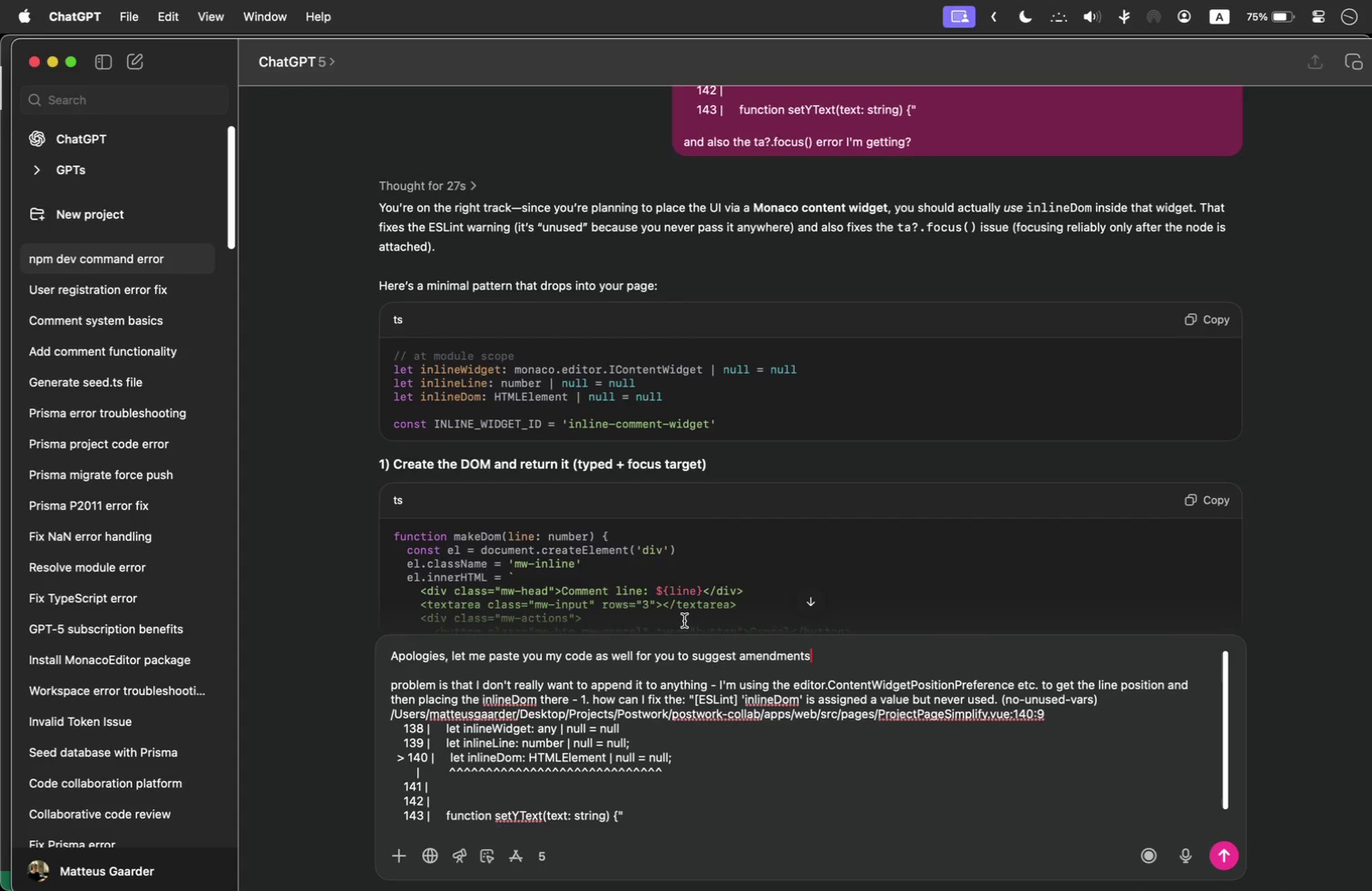 
scroll: coordinate [691, 745], scroll_direction: down, amount: 190.0
 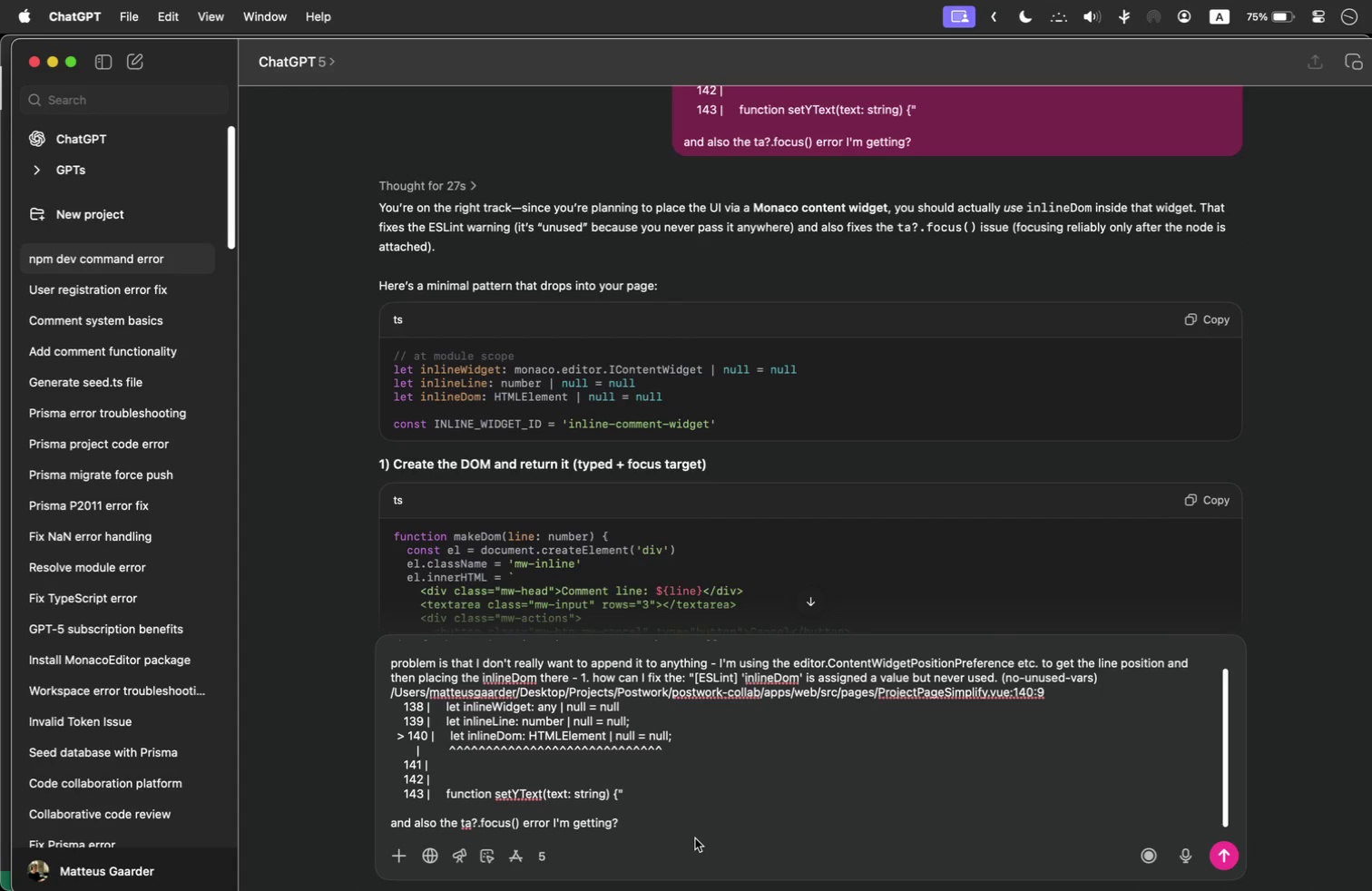 
double_click([677, 817])
 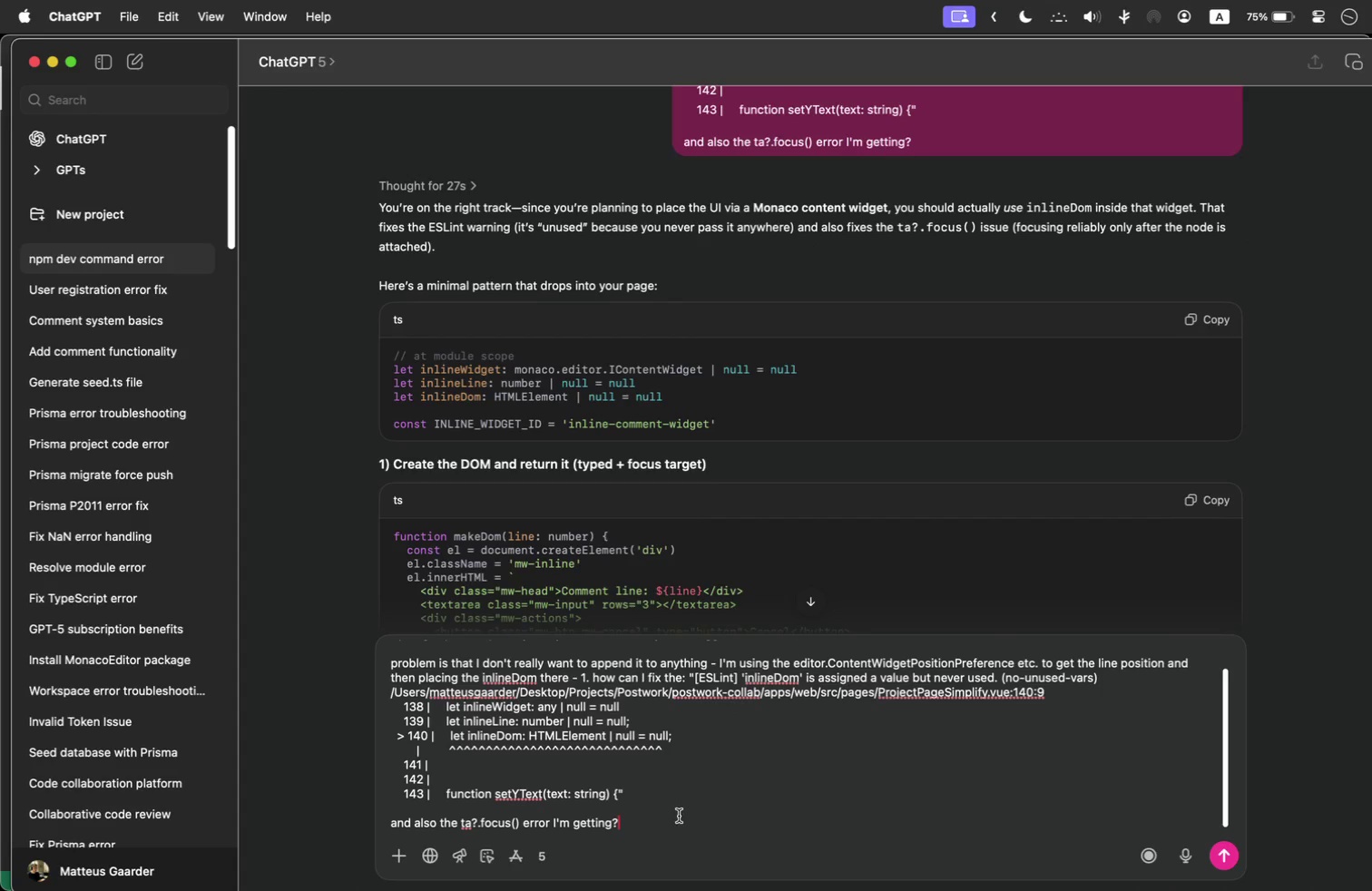 
key(Shift+Enter)
 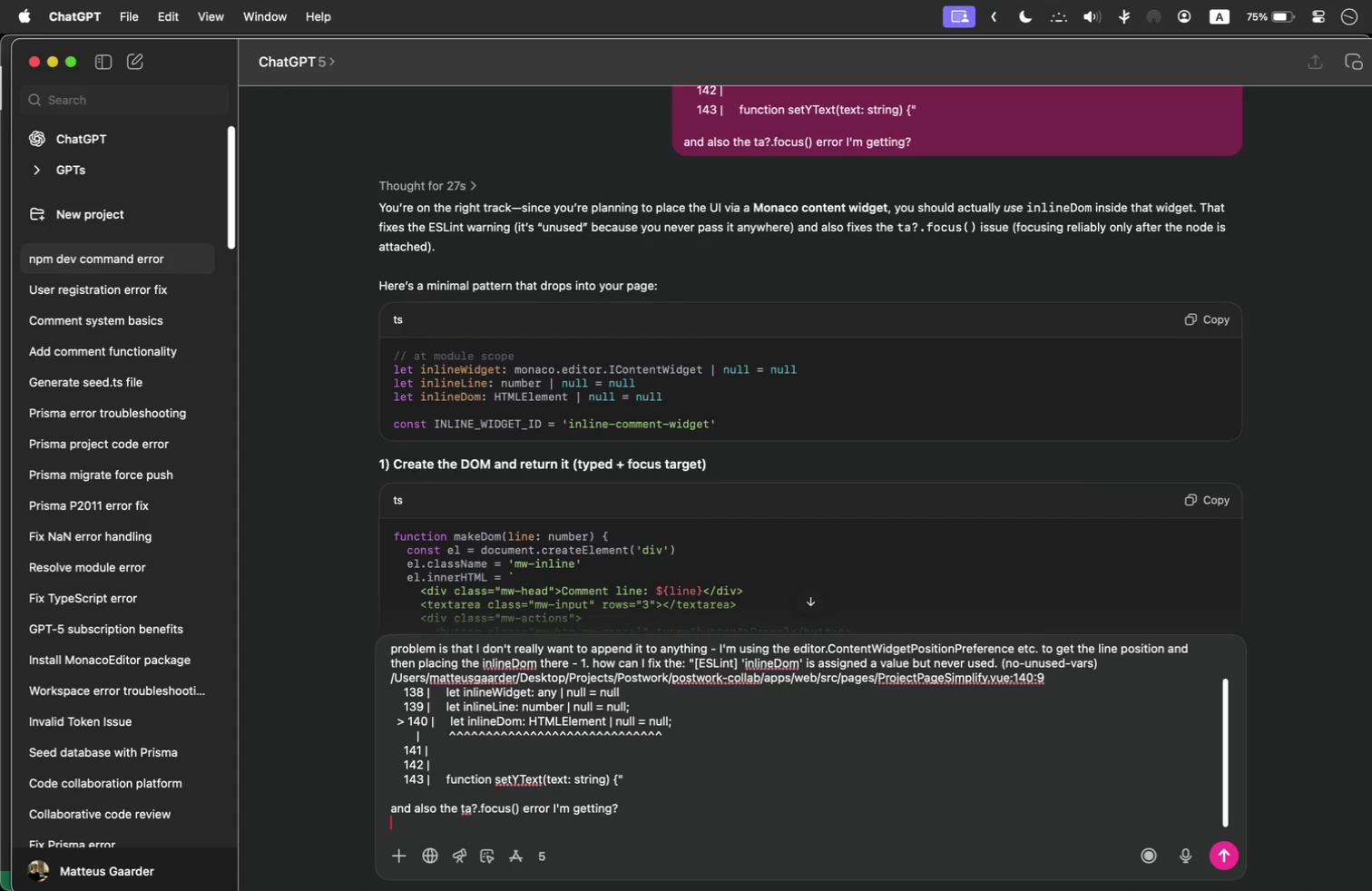 
key(Shift+Enter)
 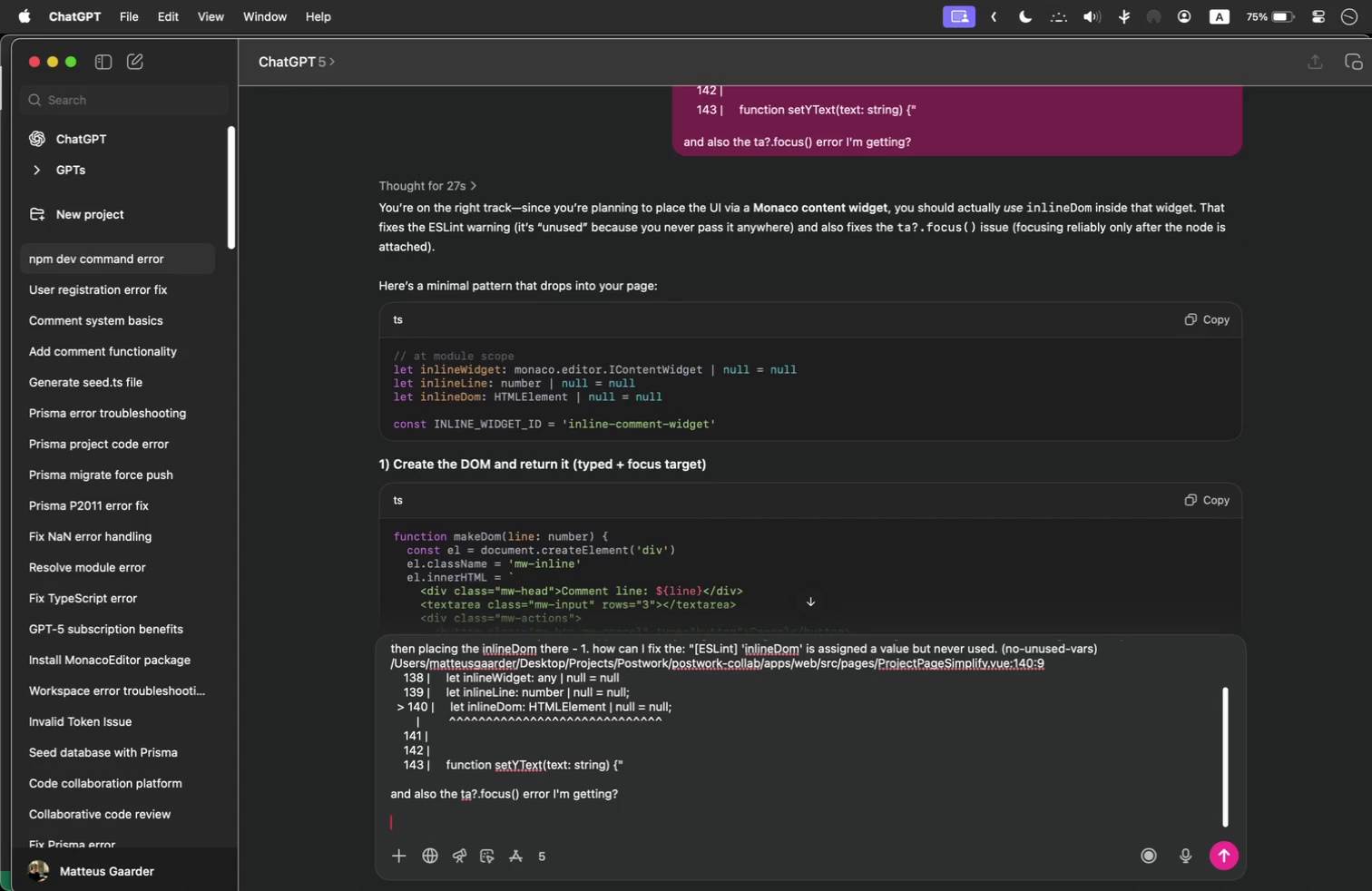 
key(Meta+Tab)
 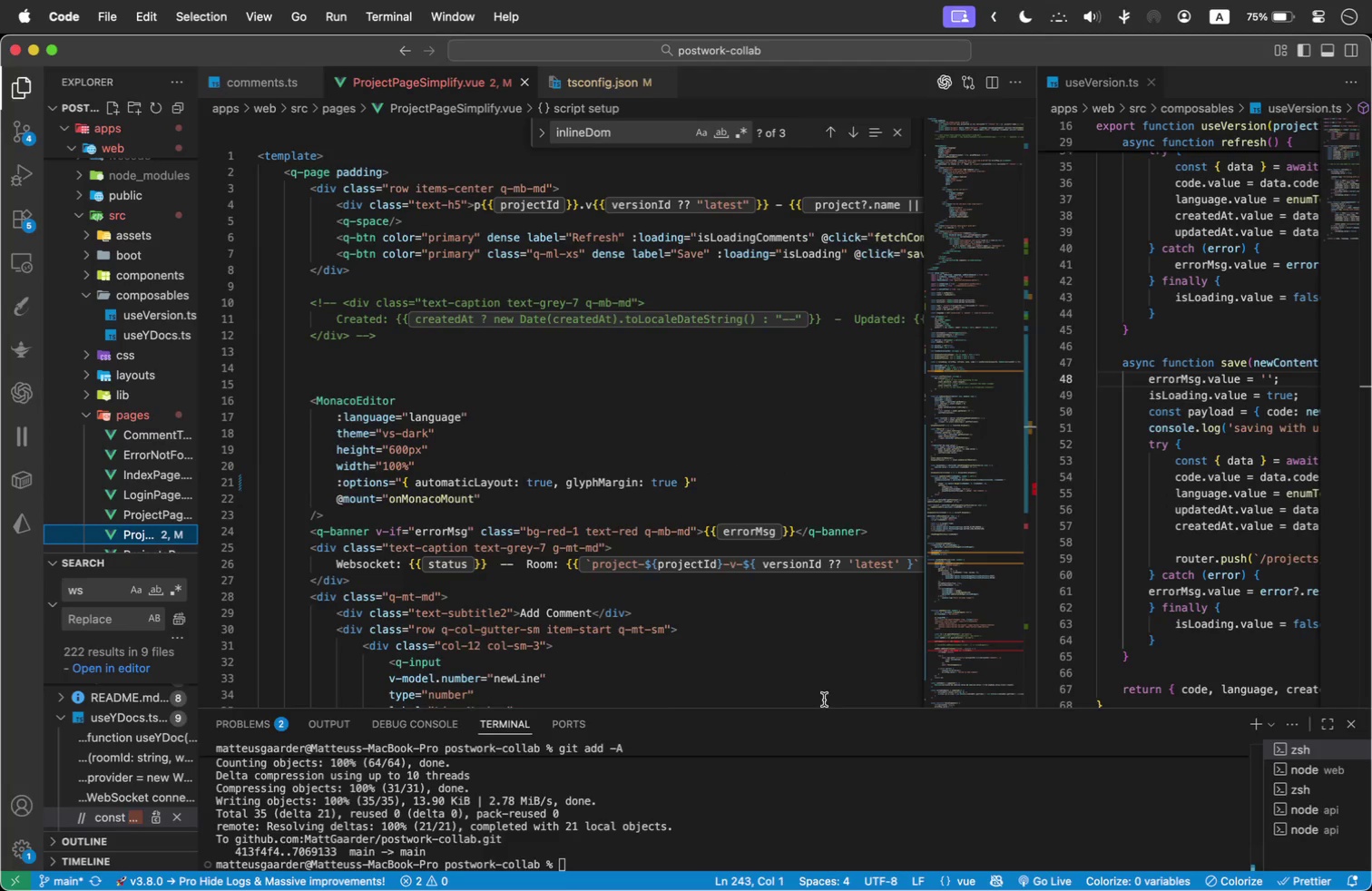 
left_click([682, 400])
 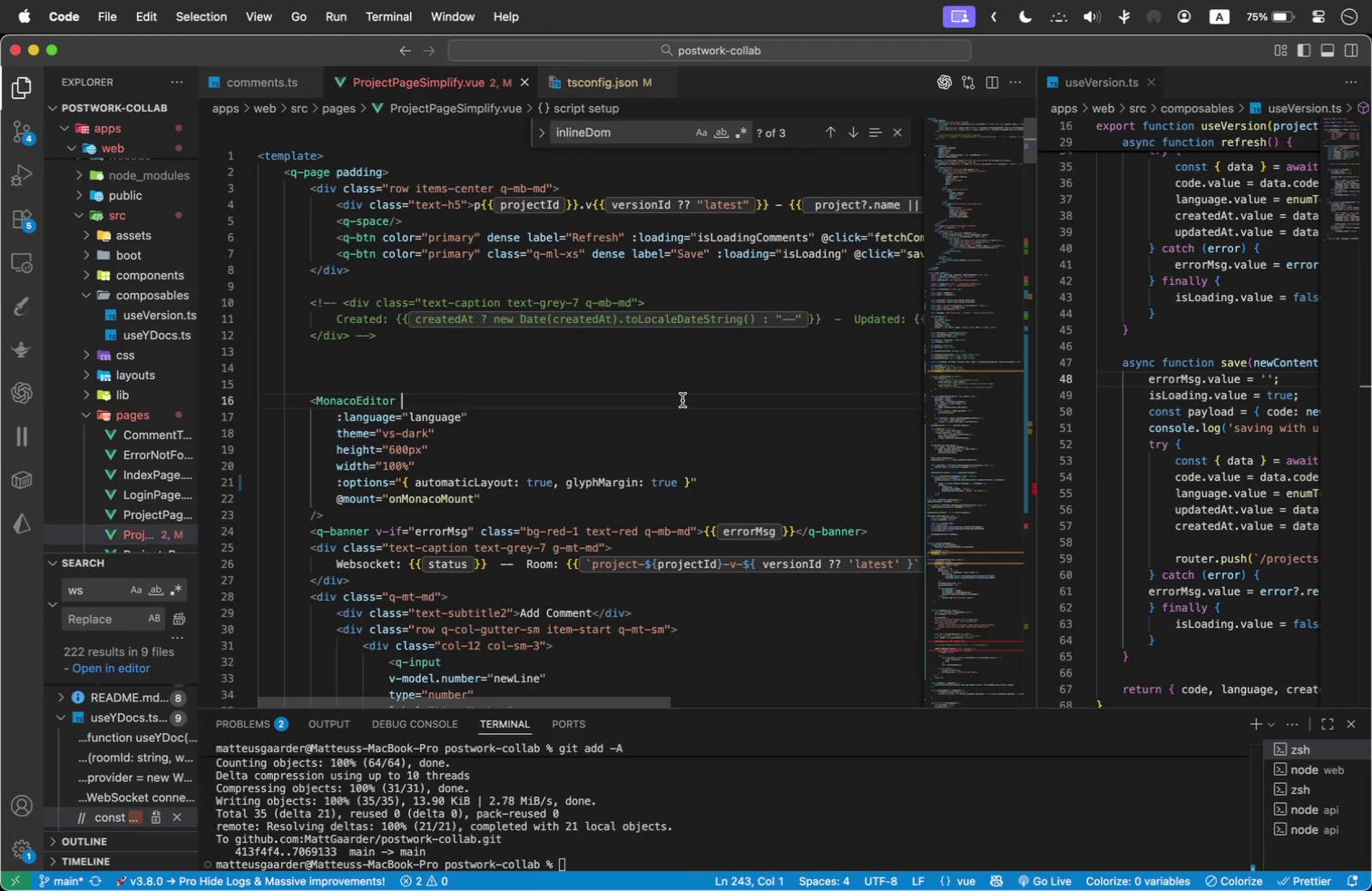 
key(Meta+A)
 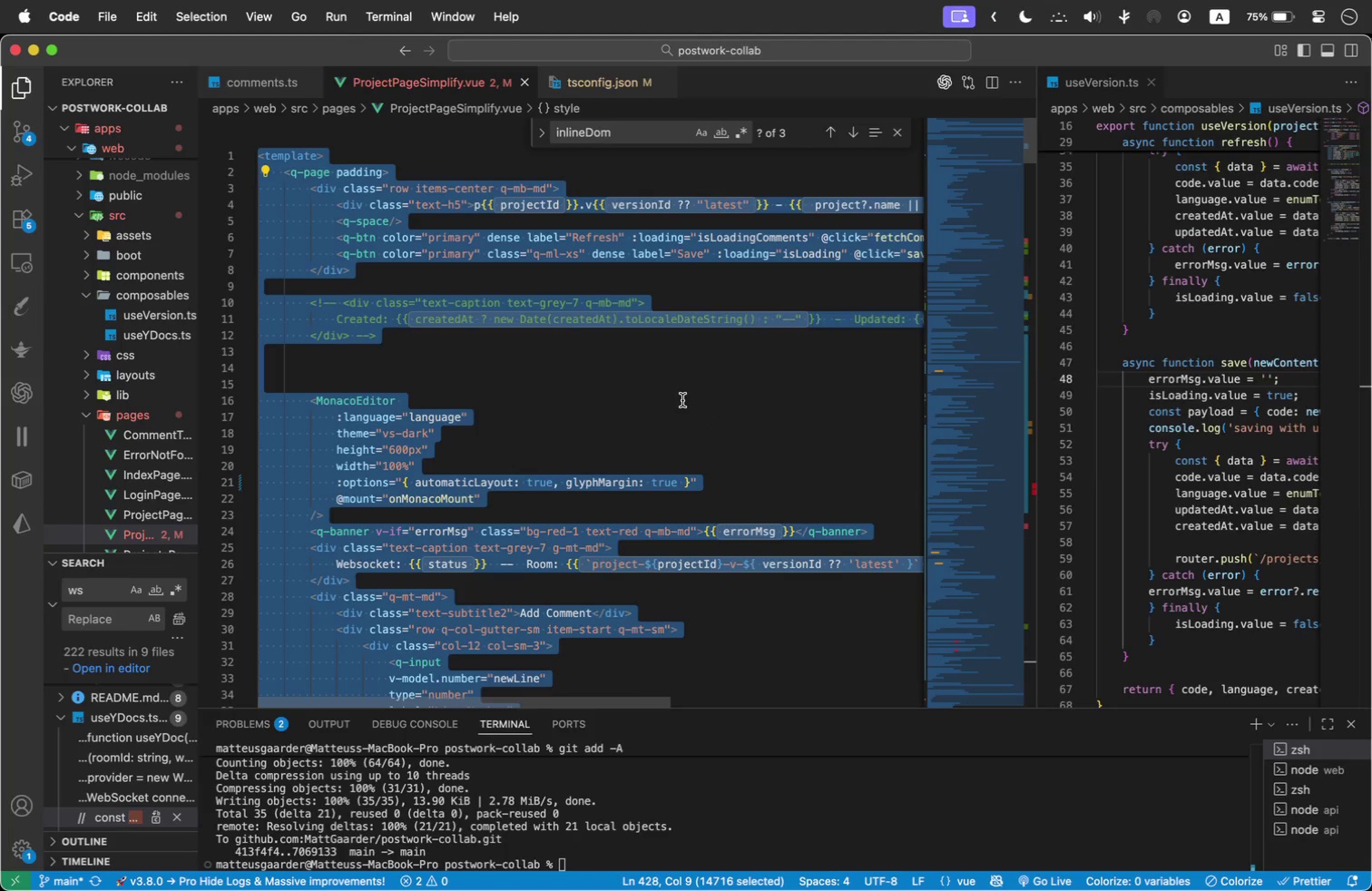 
key(Meta+C)
 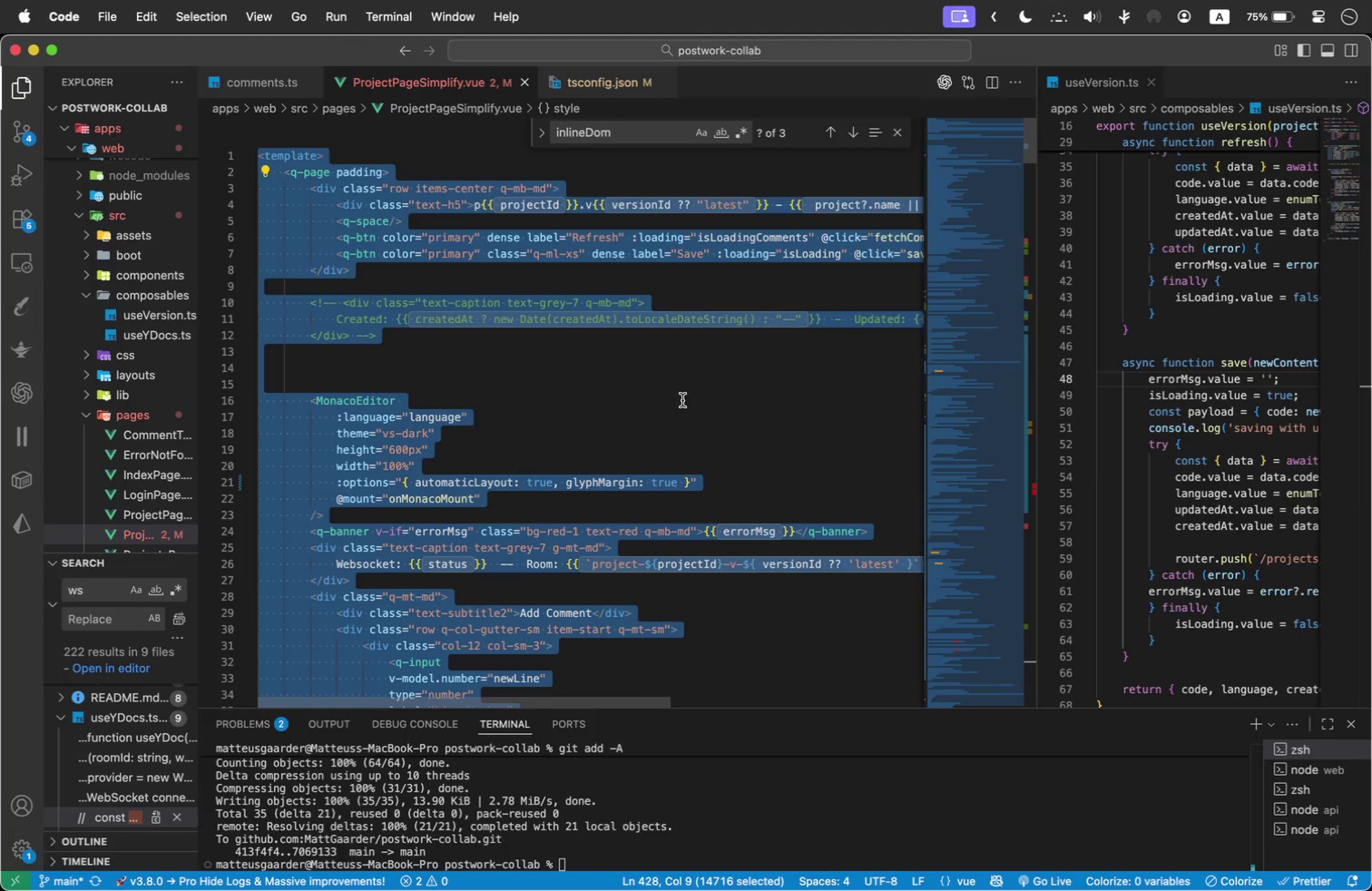 
key(Meta+Tab)
 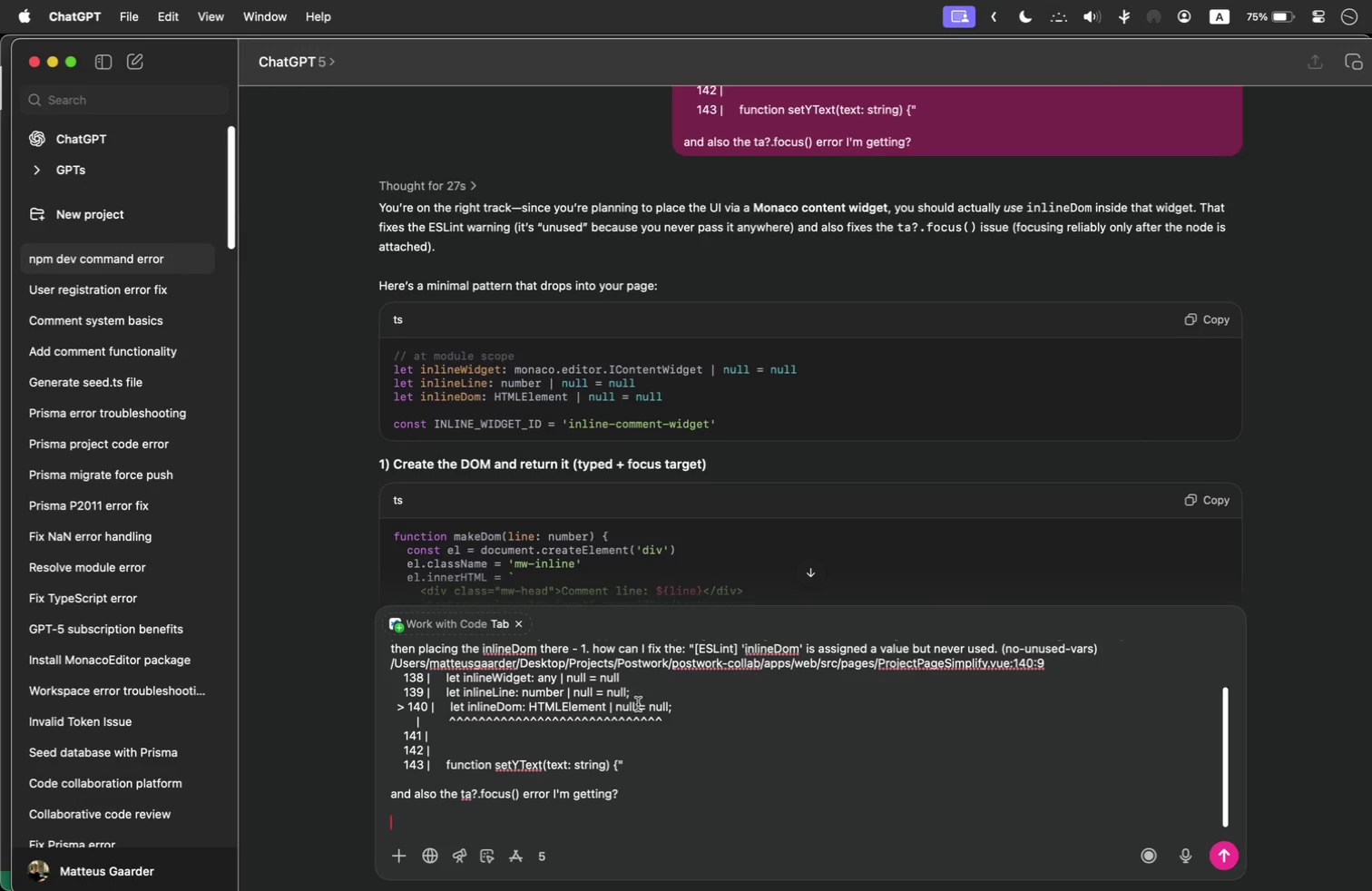 
key(Meta+V)
 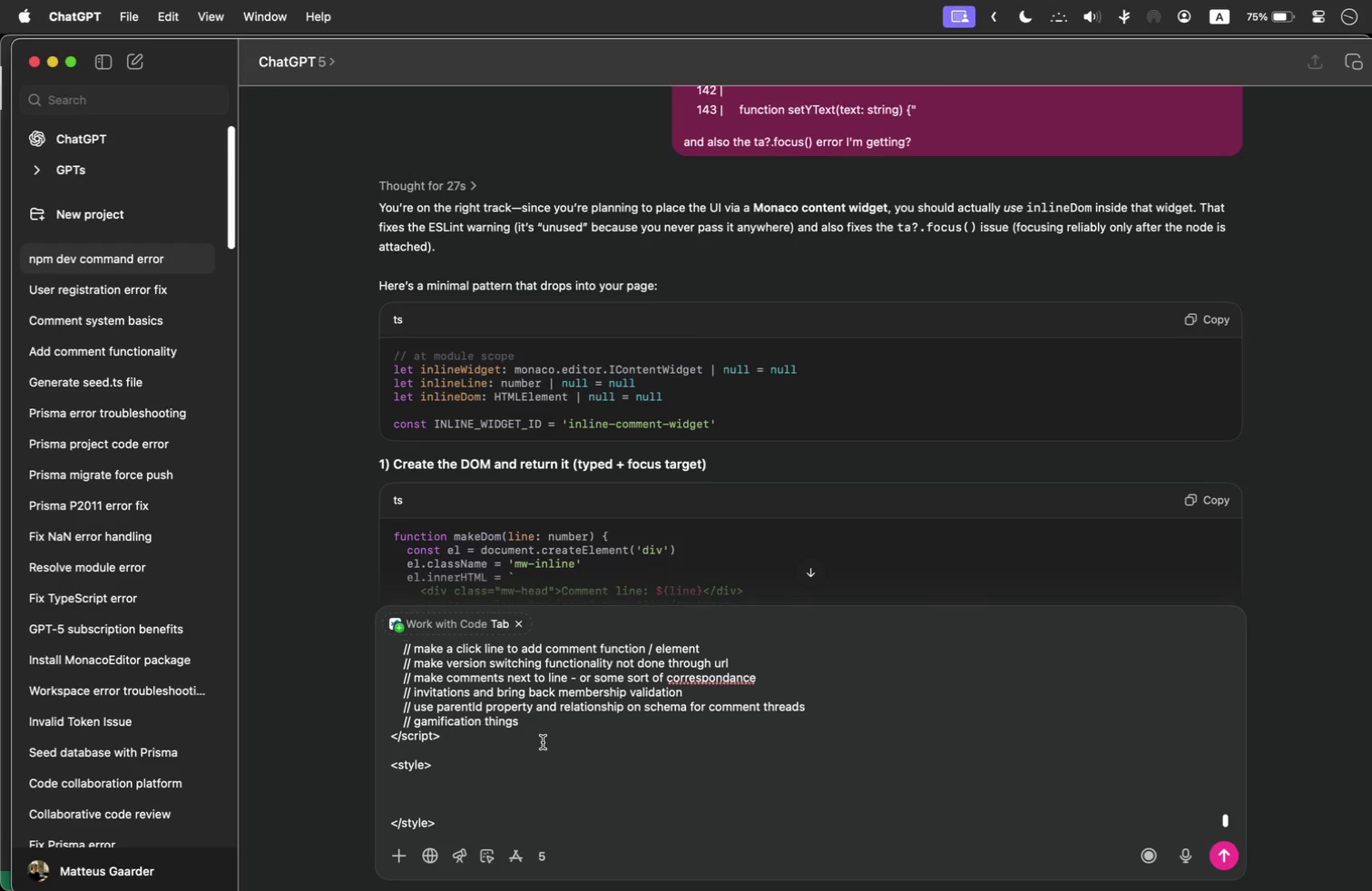 
hold_key(key=ShiftLeft, duration=0.92)
left_click([516, 759])
 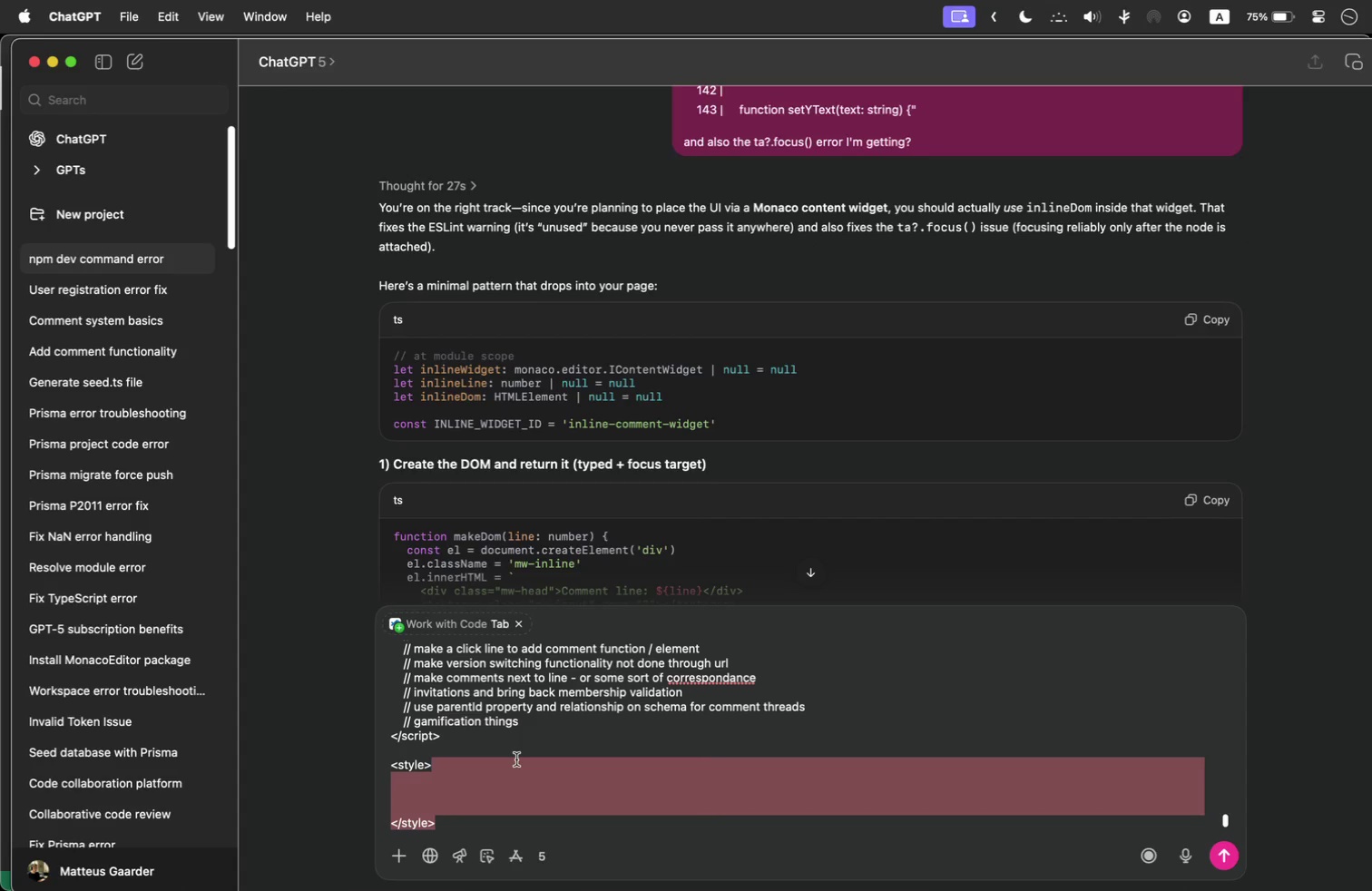 
hold_key(key=Backspace, duration=1.04)
 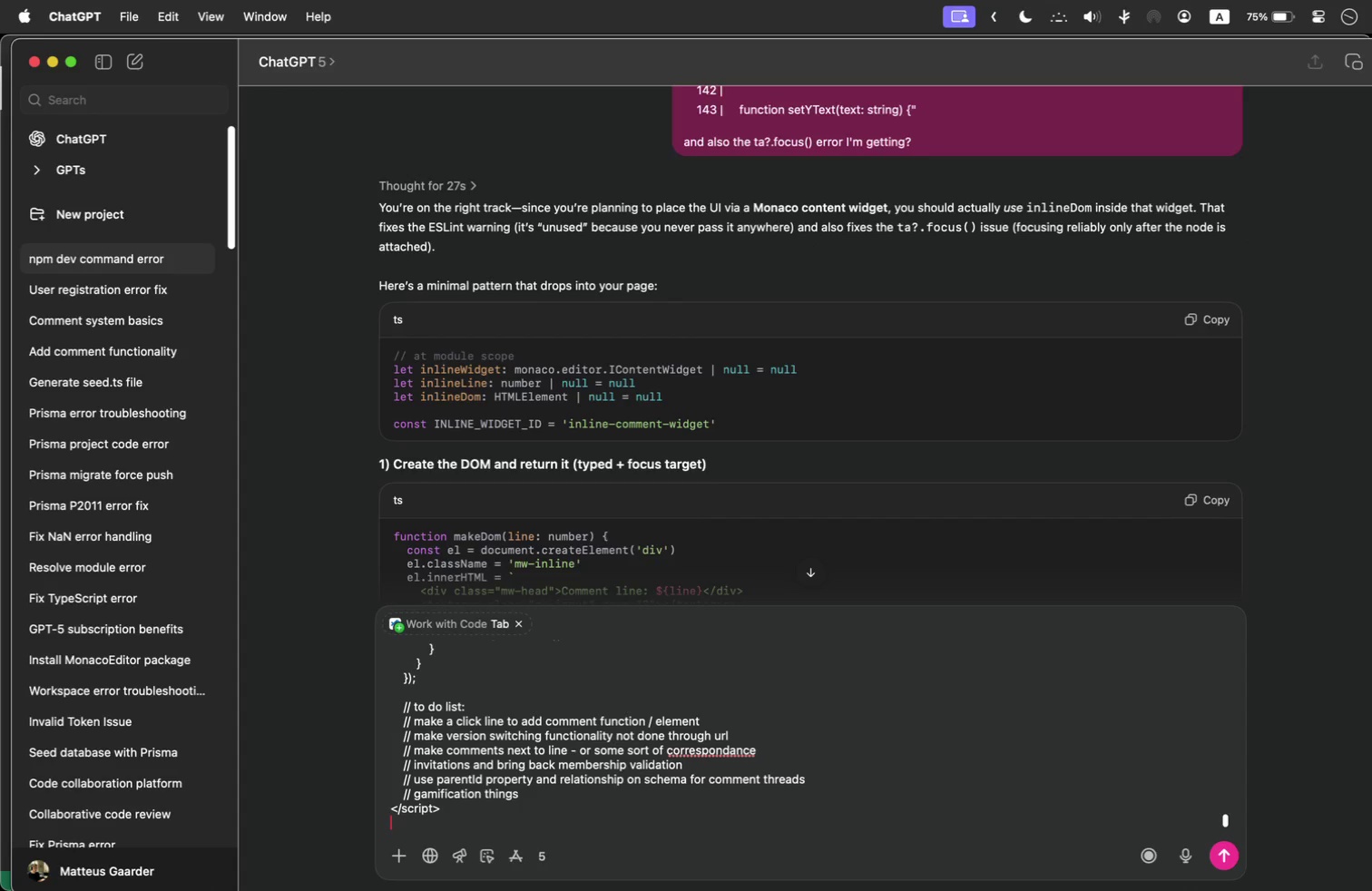 
key(Backspace)
 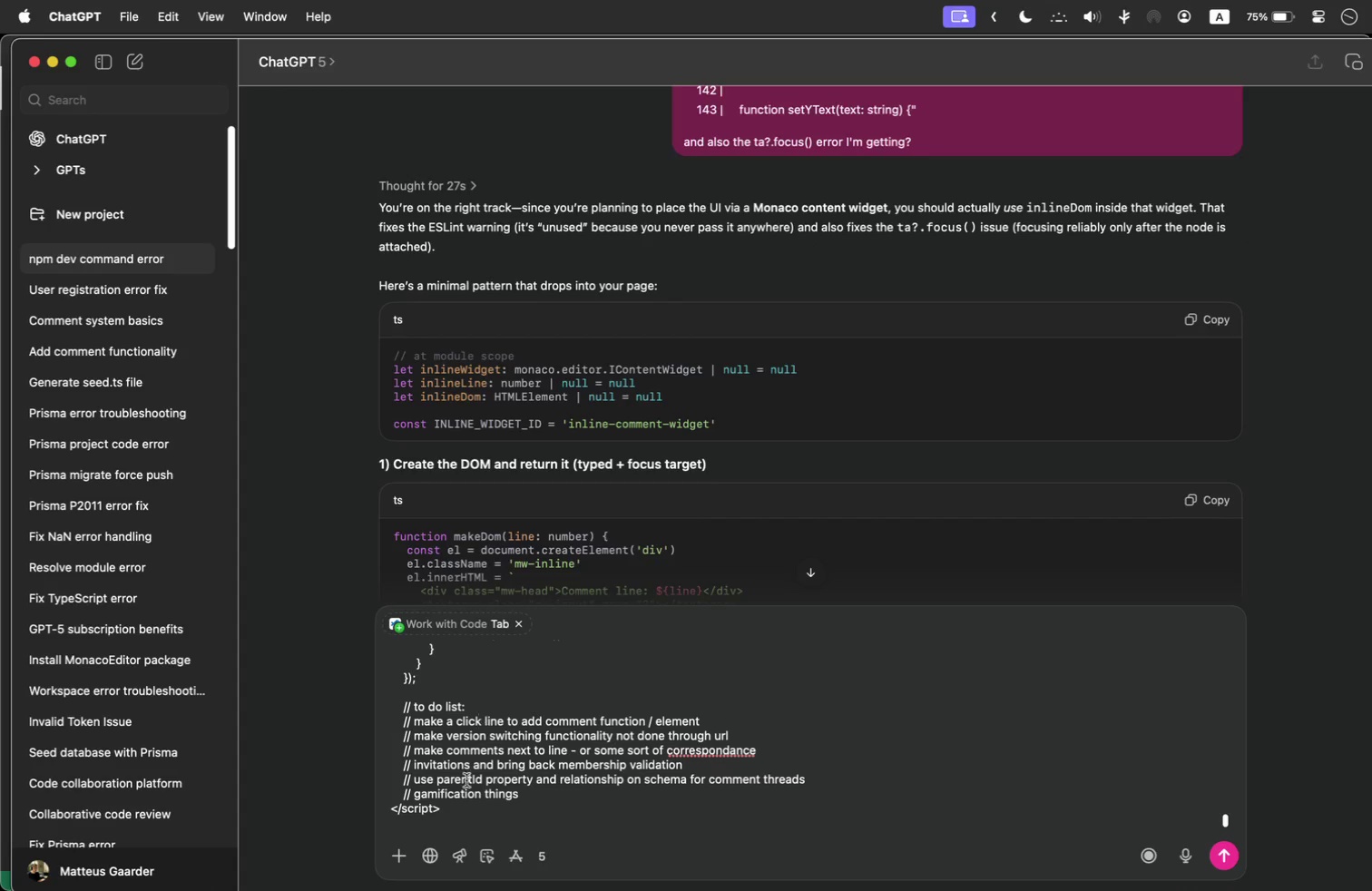 
left_click_drag(start_coordinate=[579, 788], to_coordinate=[379, 704])
 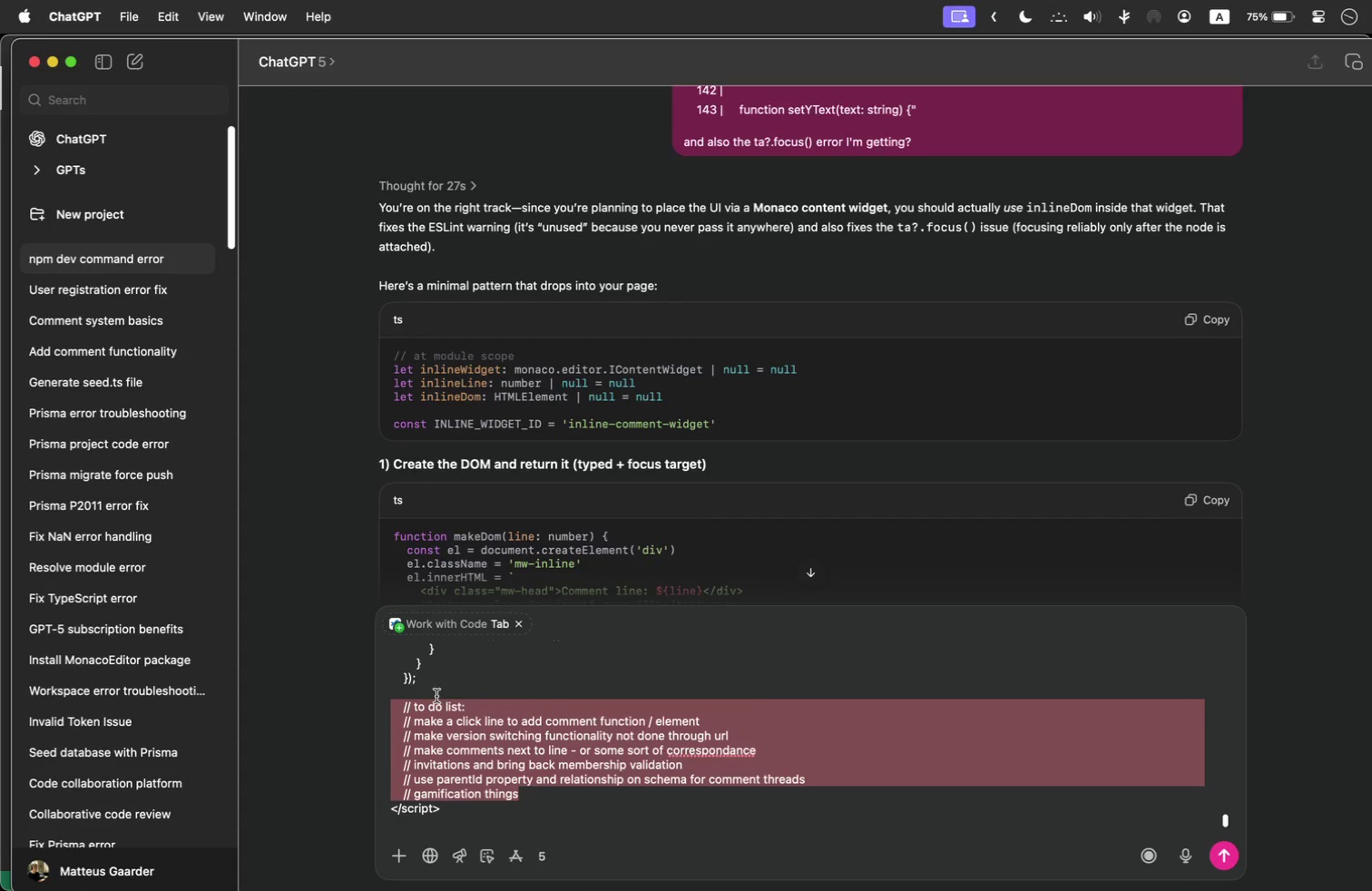 
key(Backspace)
 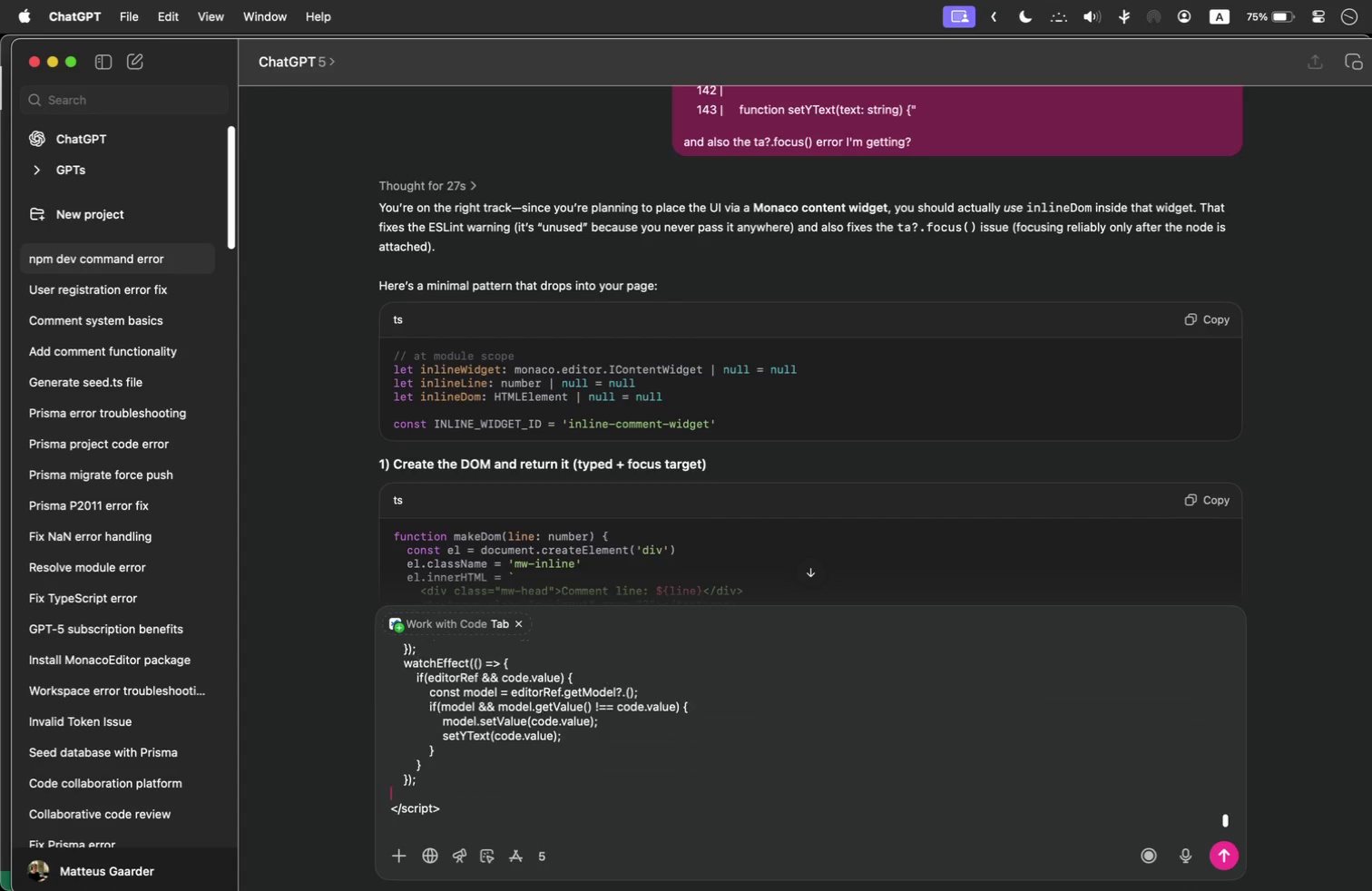 
key(Backspace)
 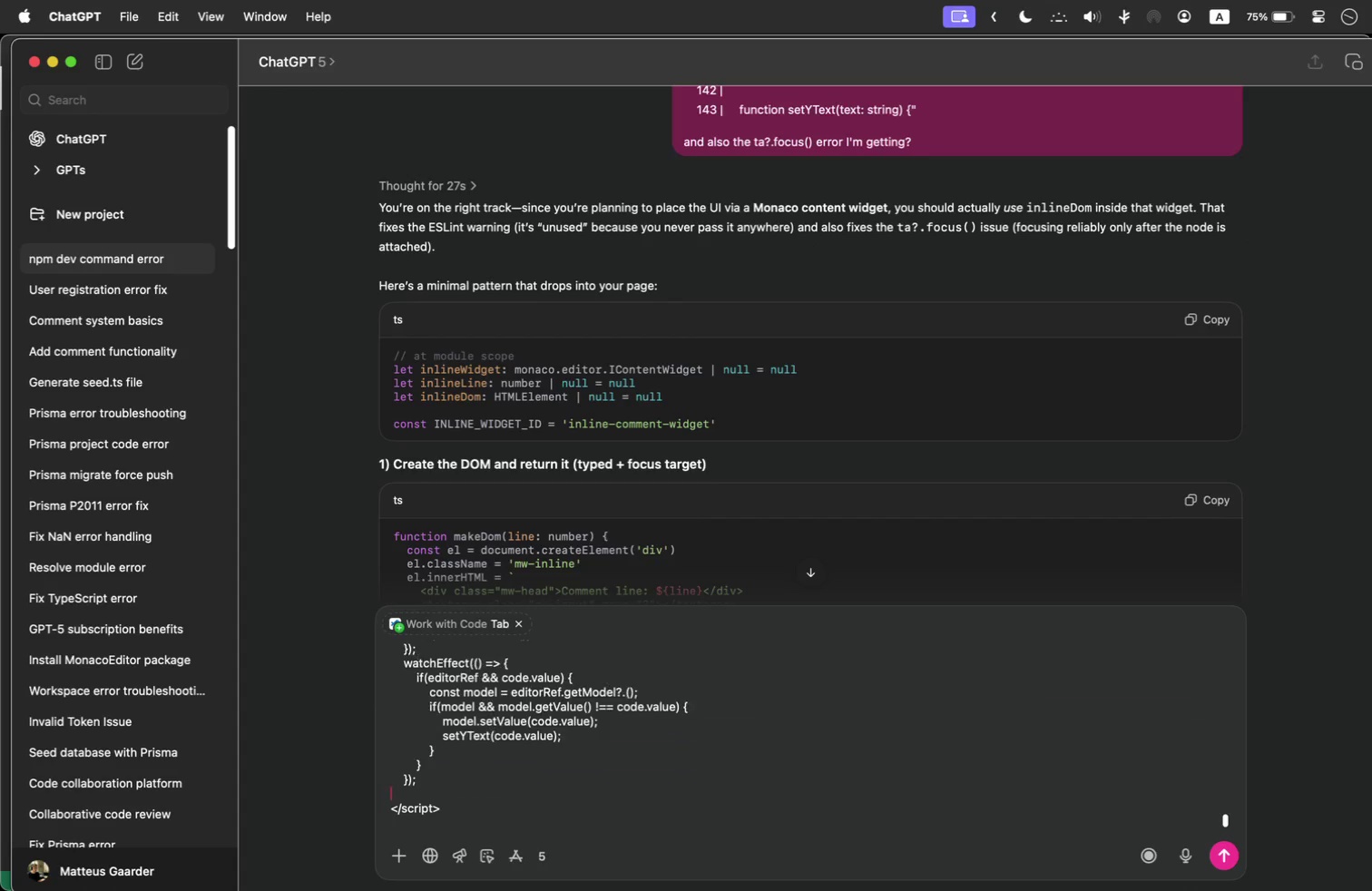 
key(Equal)
 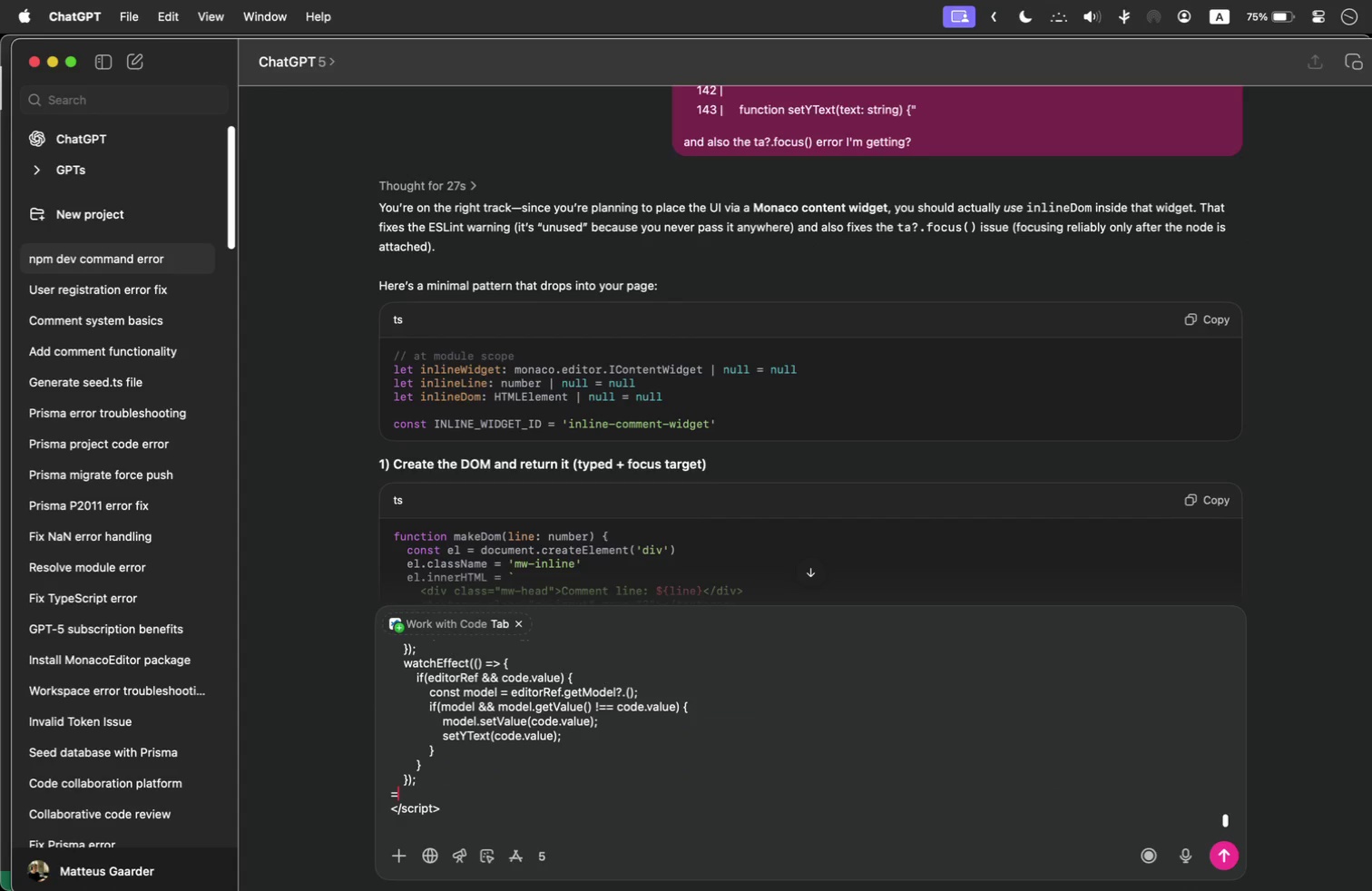 
key(Backspace)
 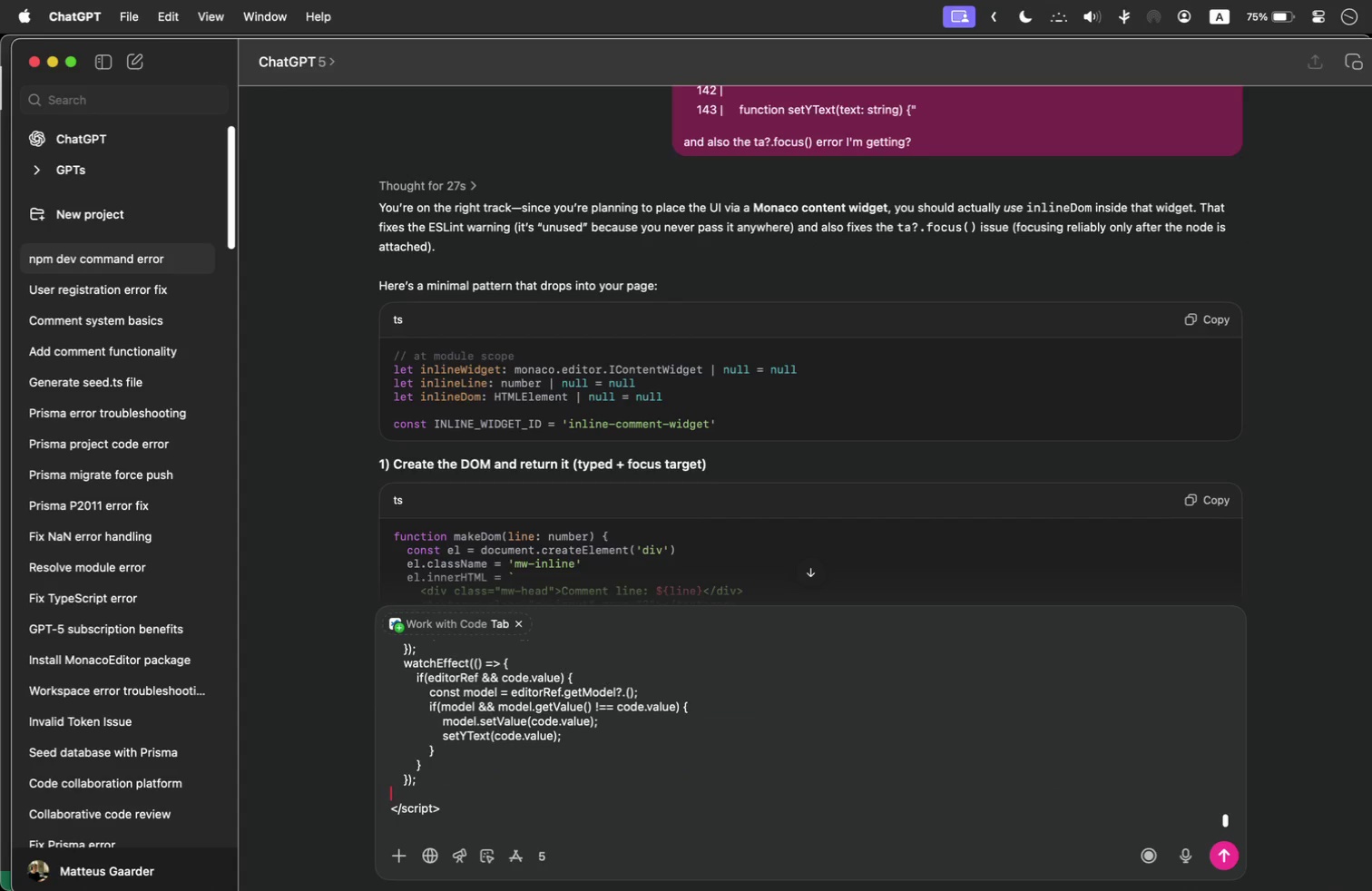 
key(Backspace)
 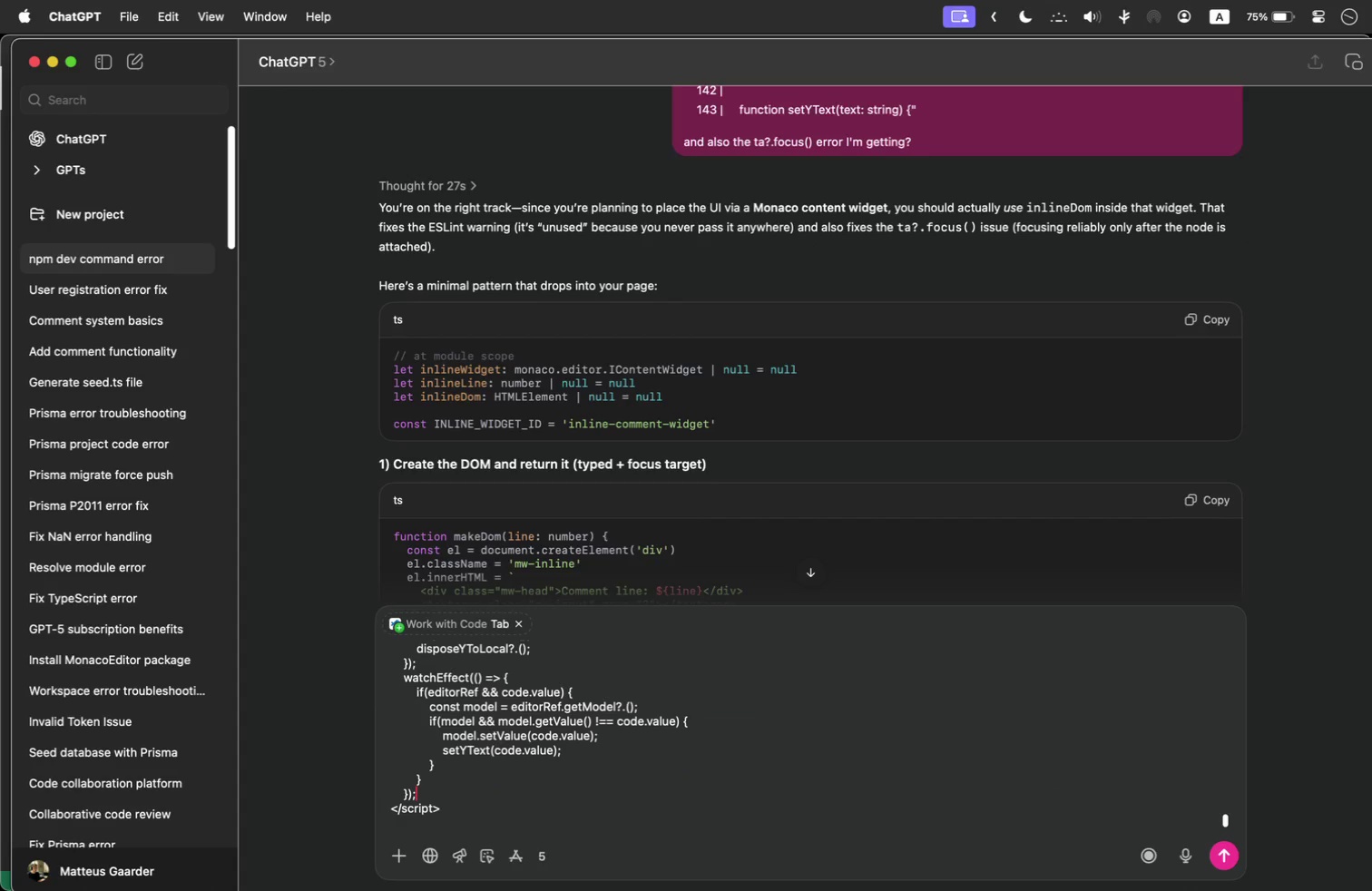 
key(Enter)
 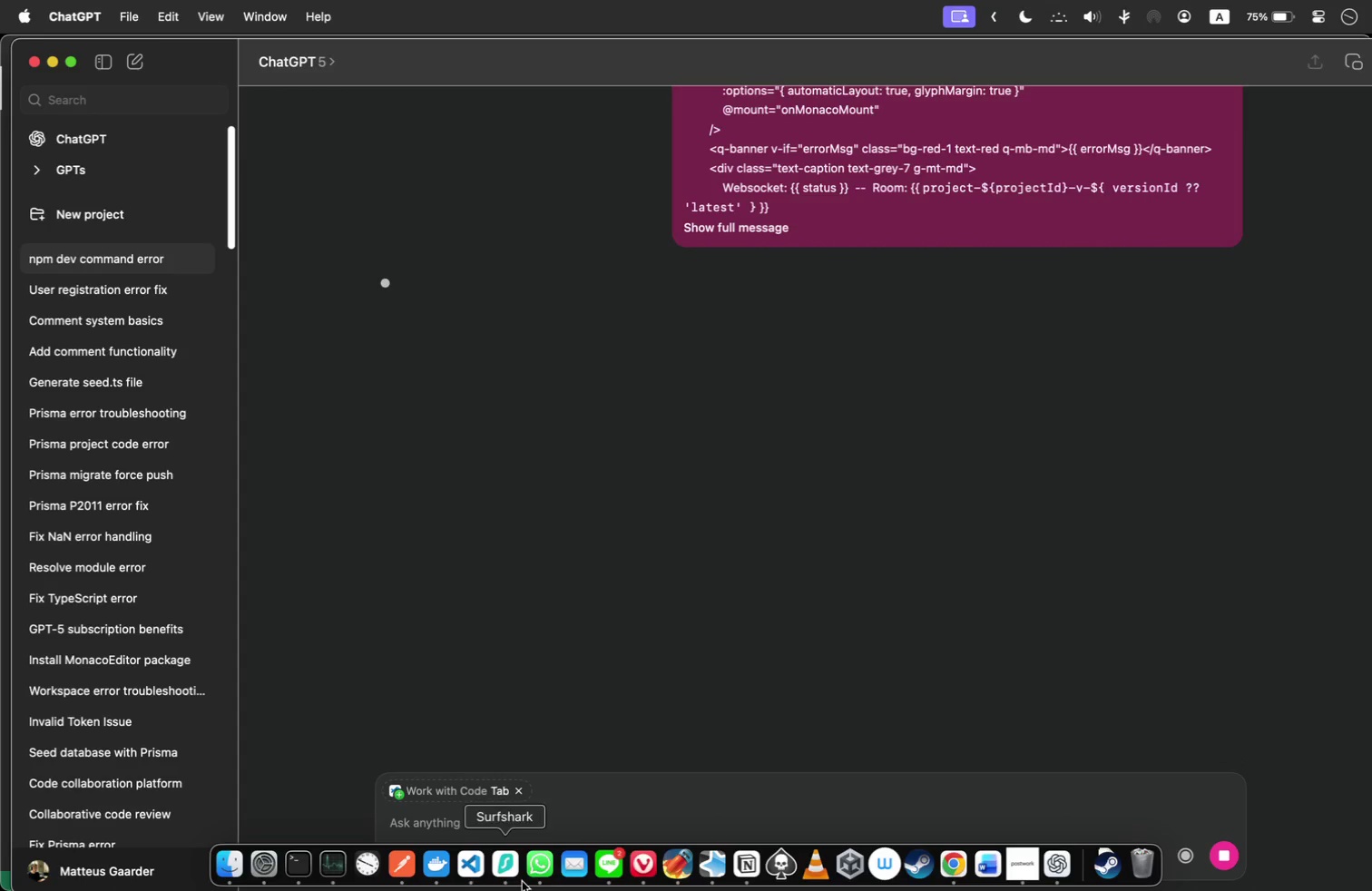 
left_click([470, 848])
 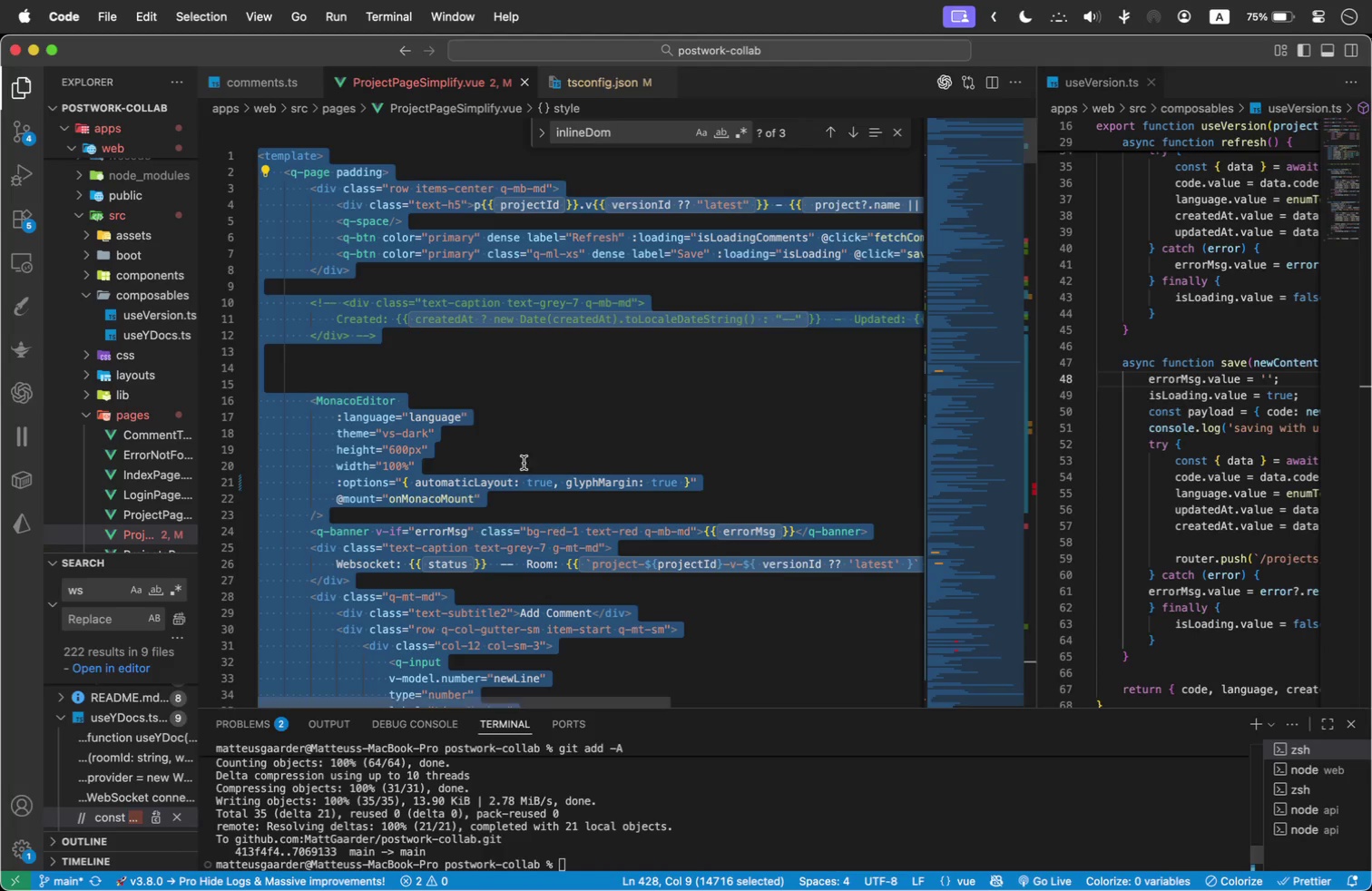 
double_click([507, 425])
 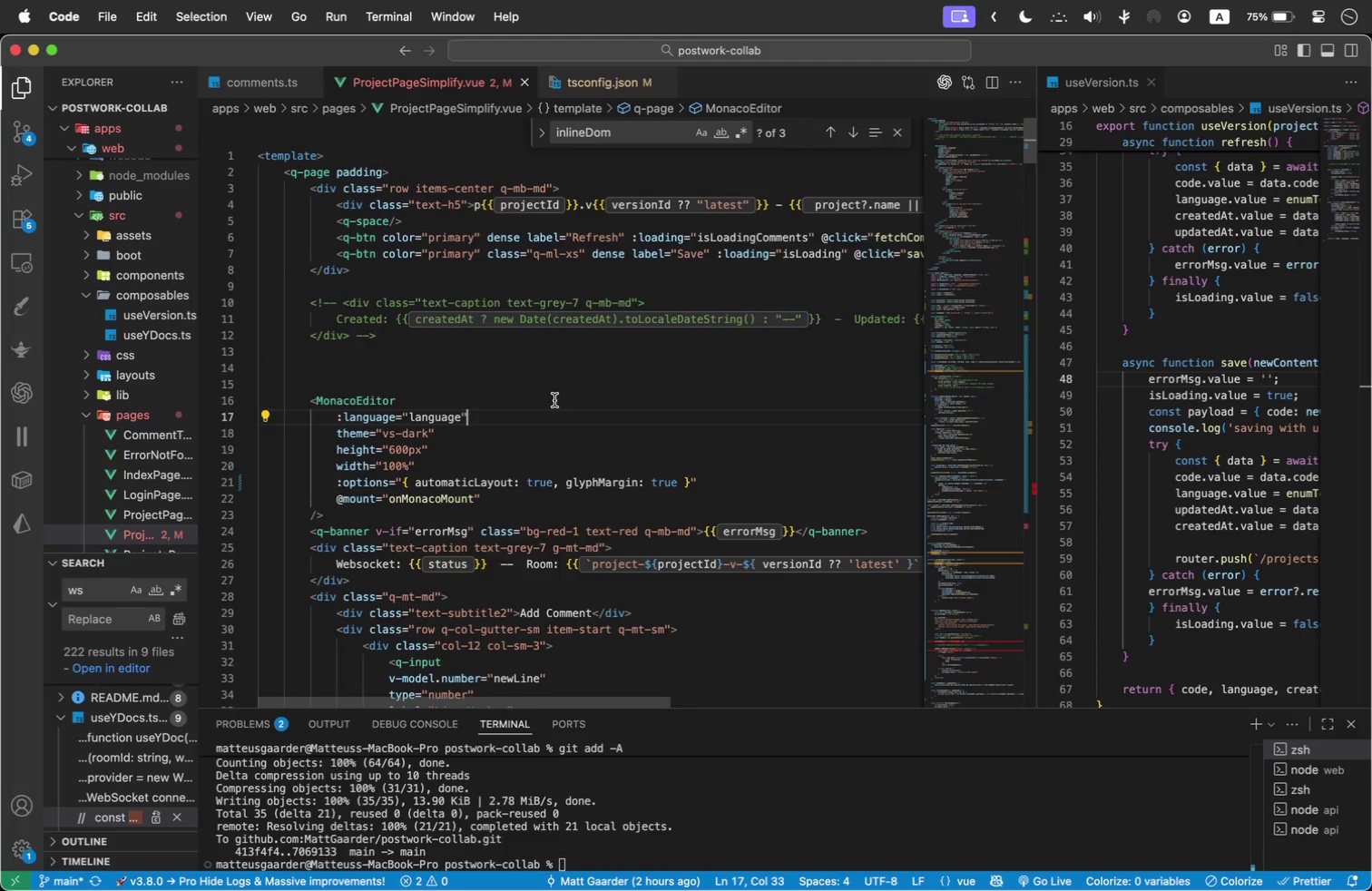 
scroll: coordinate [701, 452], scroll_direction: down, amount: 15.0
 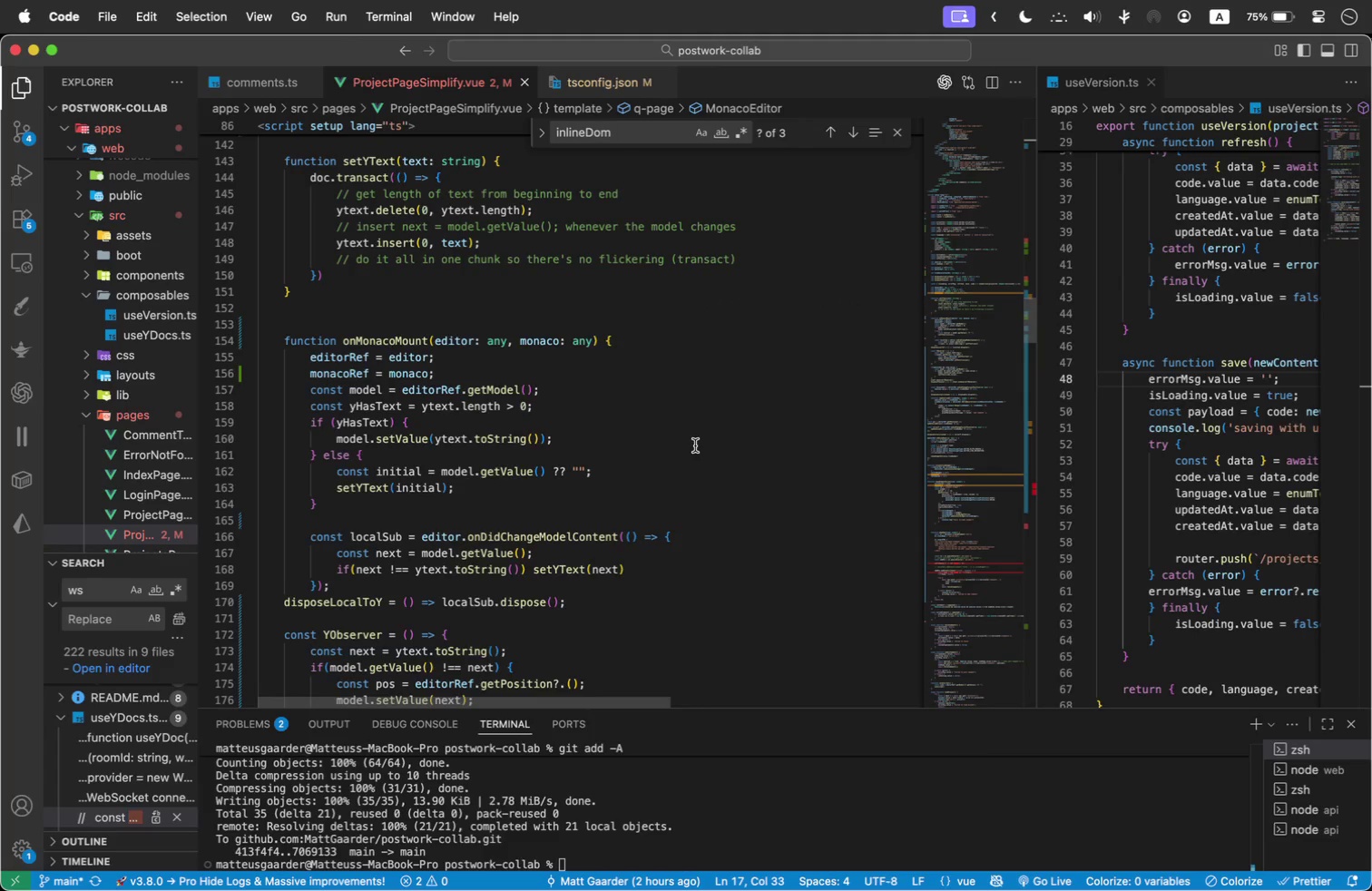 
scroll: coordinate [695, 446], scroll_direction: down, amount: 2.0
 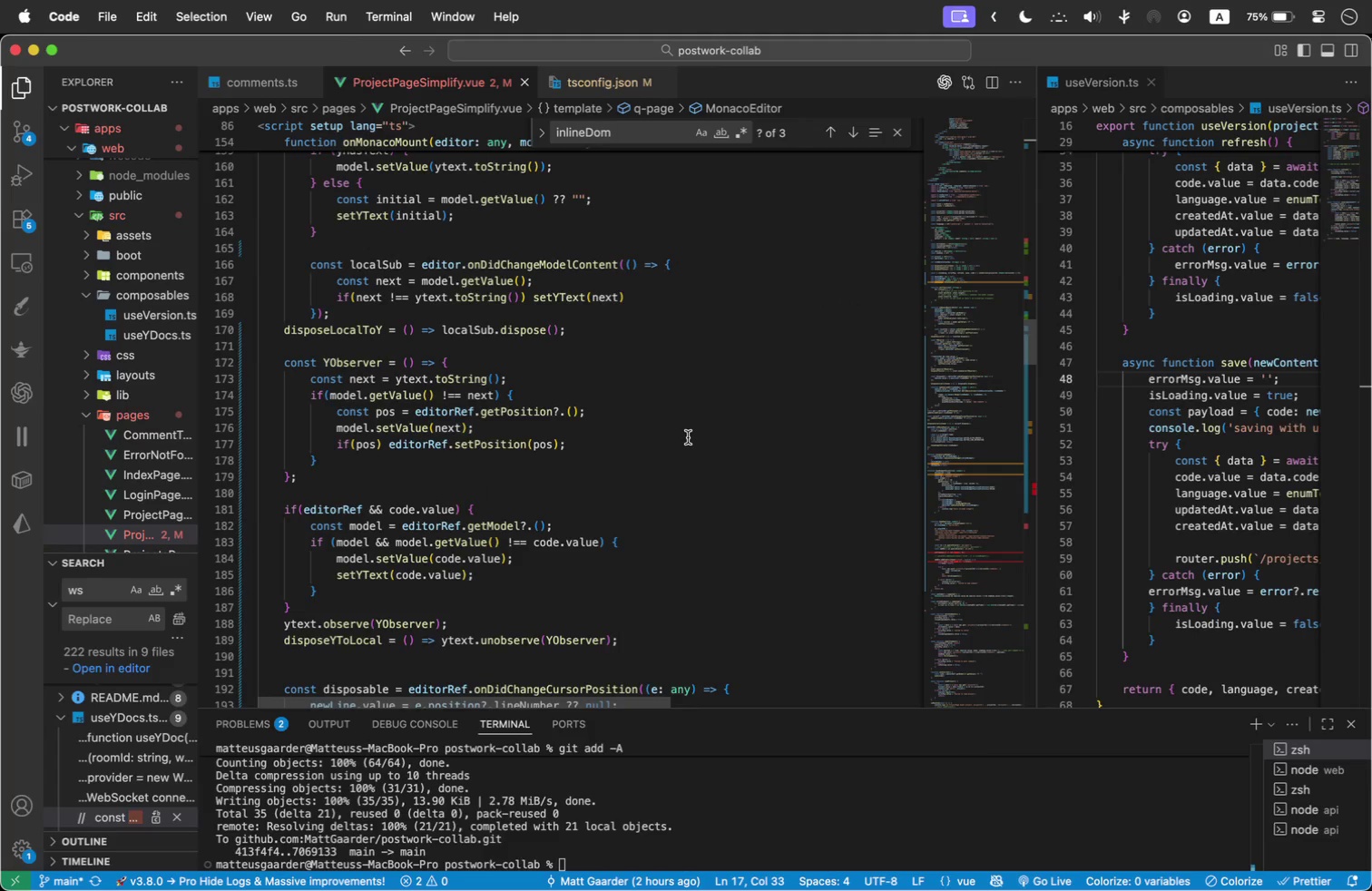 
scroll: coordinate [687, 436], scroll_direction: up, amount: 1.0
 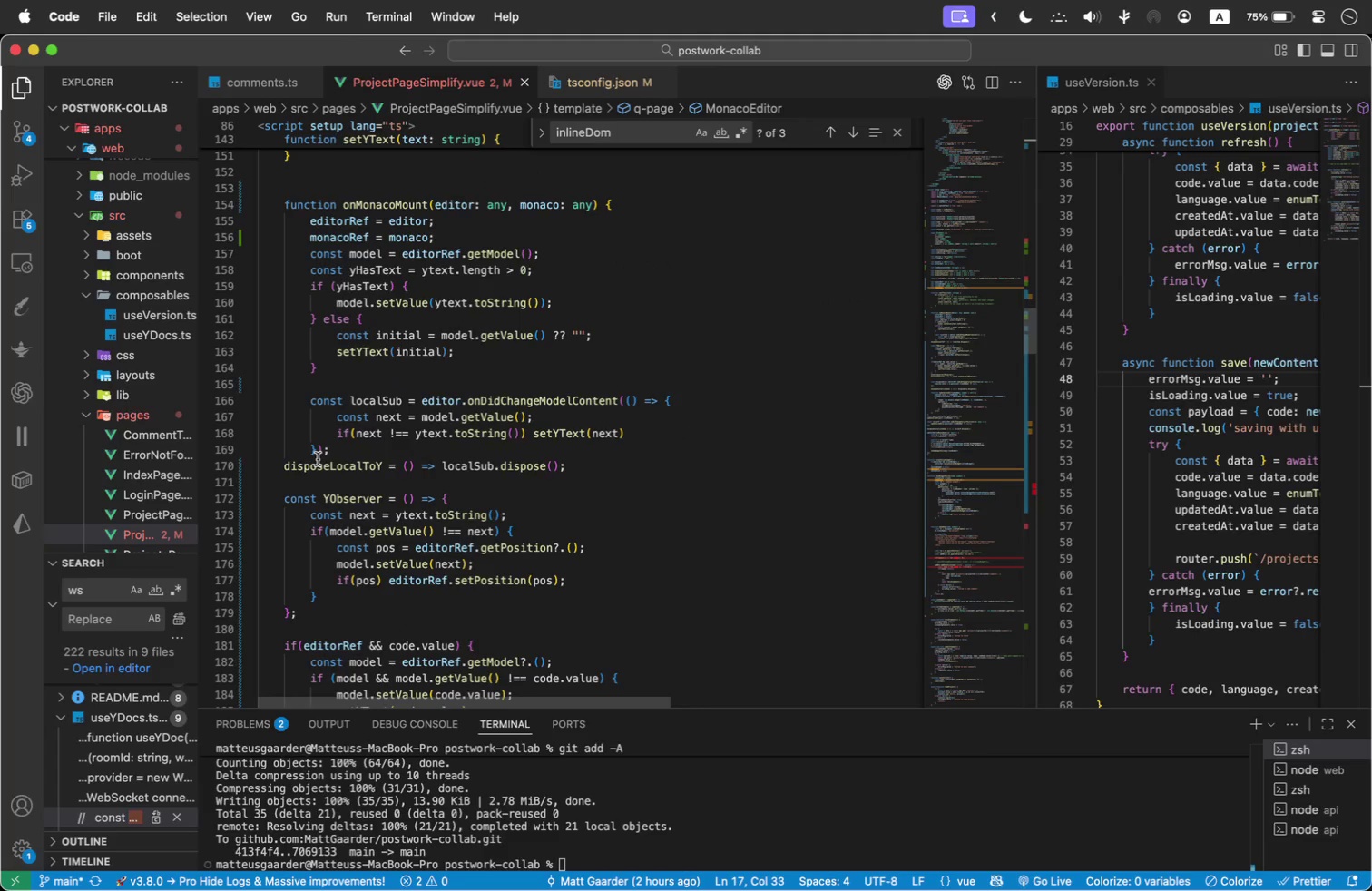 
wait(8.81)
 